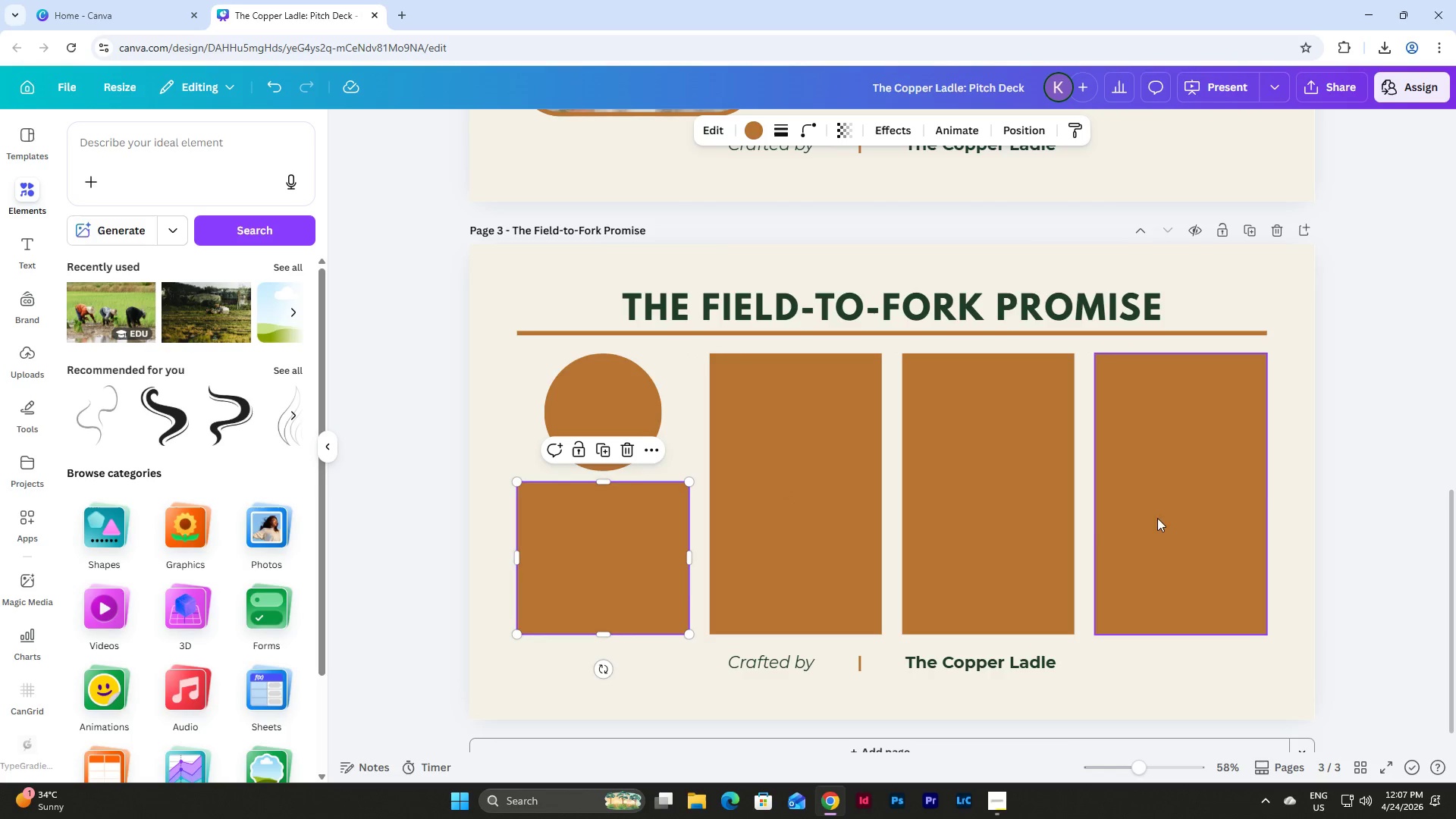 
scroll: coordinate [1313, 462], scroll_direction: up, amount: 4.0
 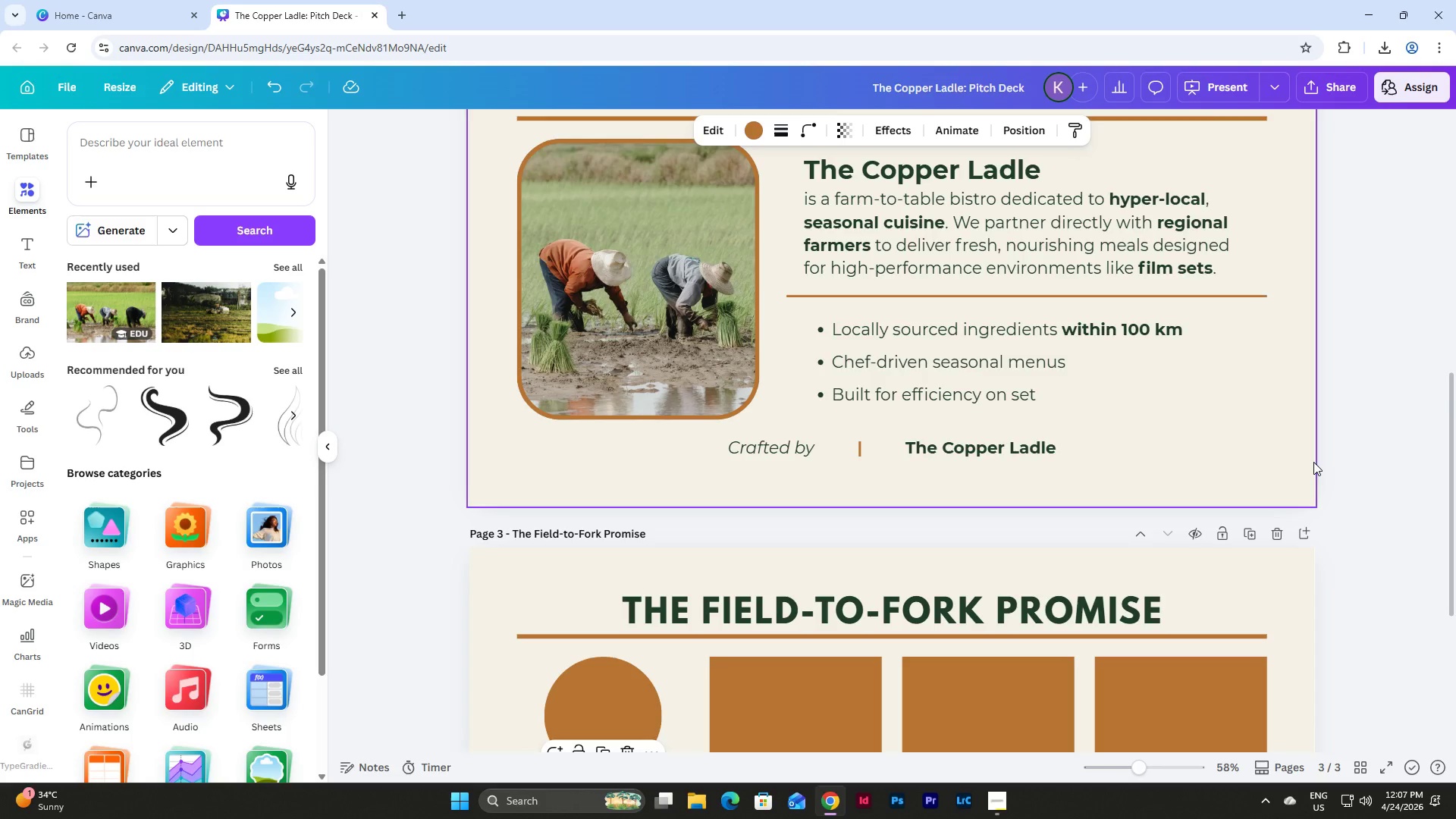 
scroll: coordinate [1313, 462], scroll_direction: down, amount: 5.0
 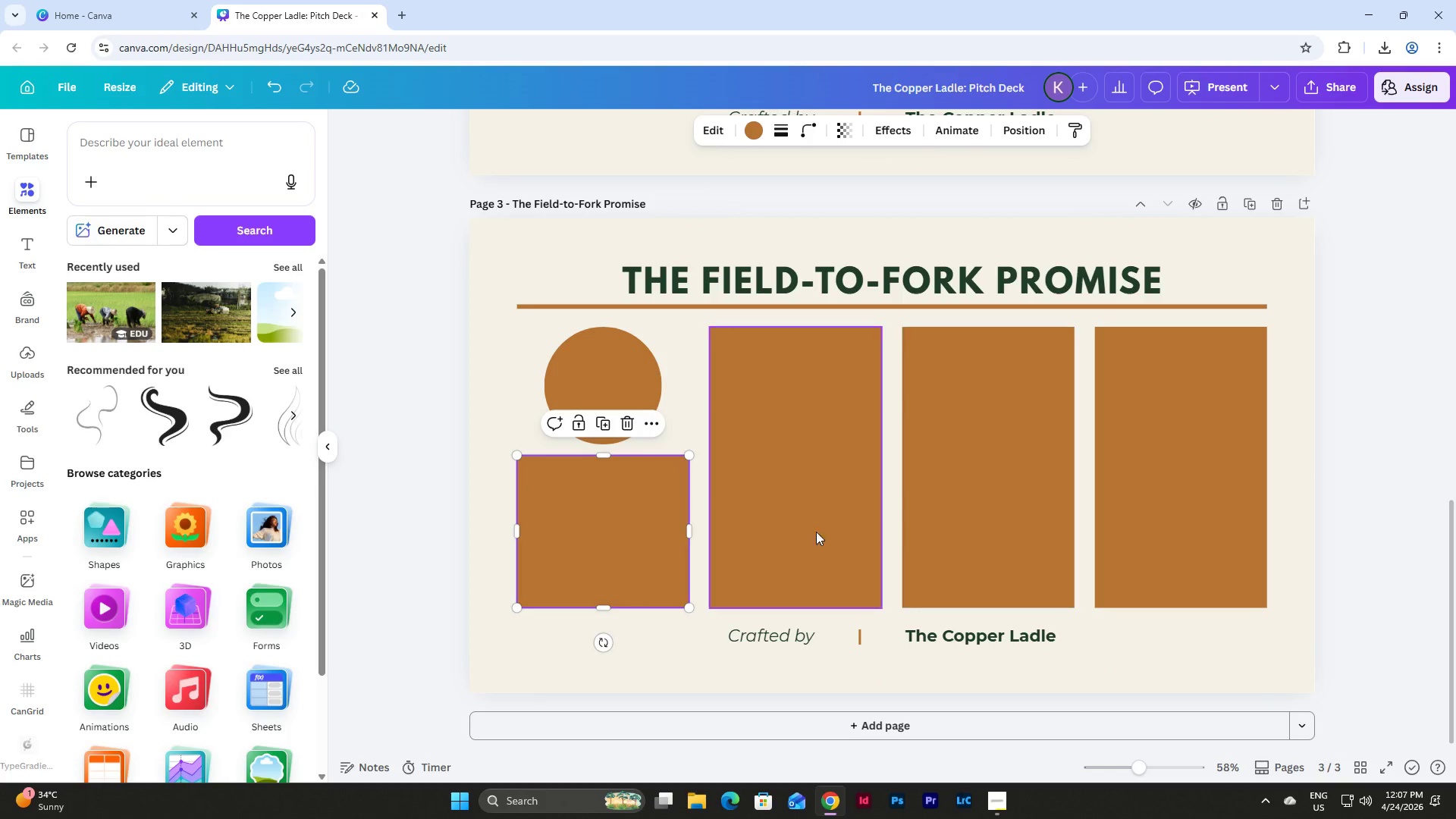 
double_click([617, 497])
 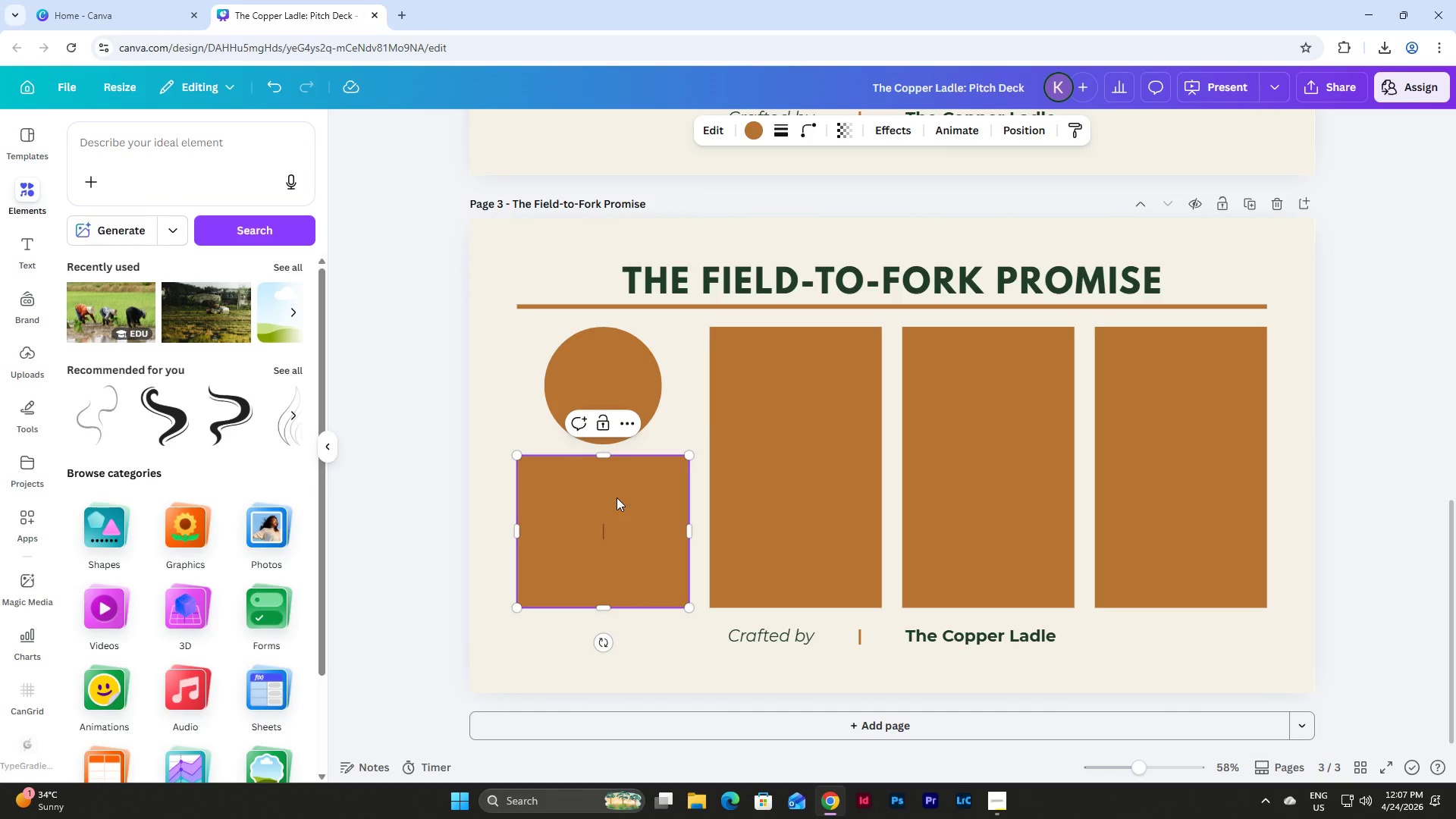 
wait(11.58)
 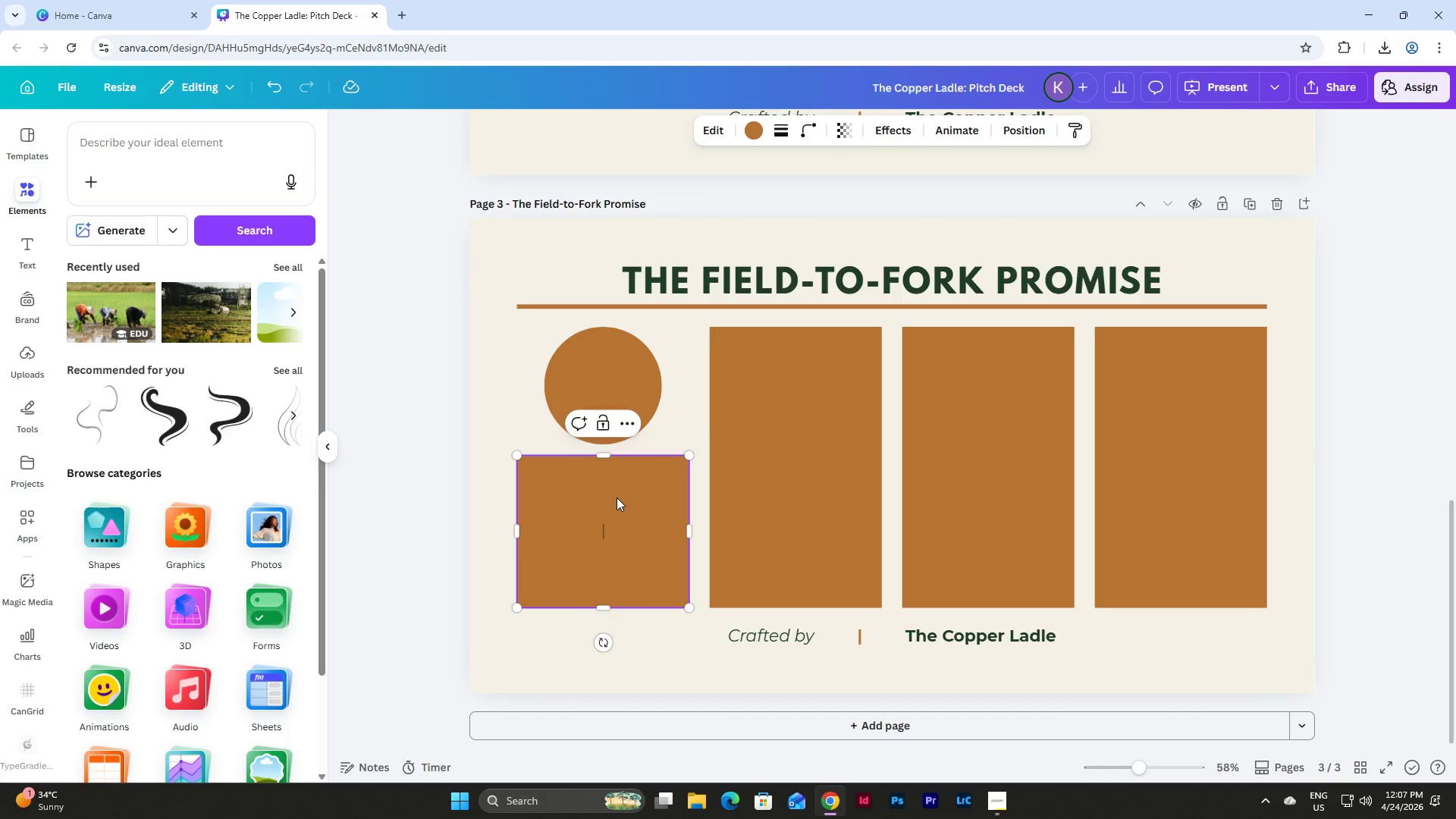 
type(DIRECT SOURCING)
 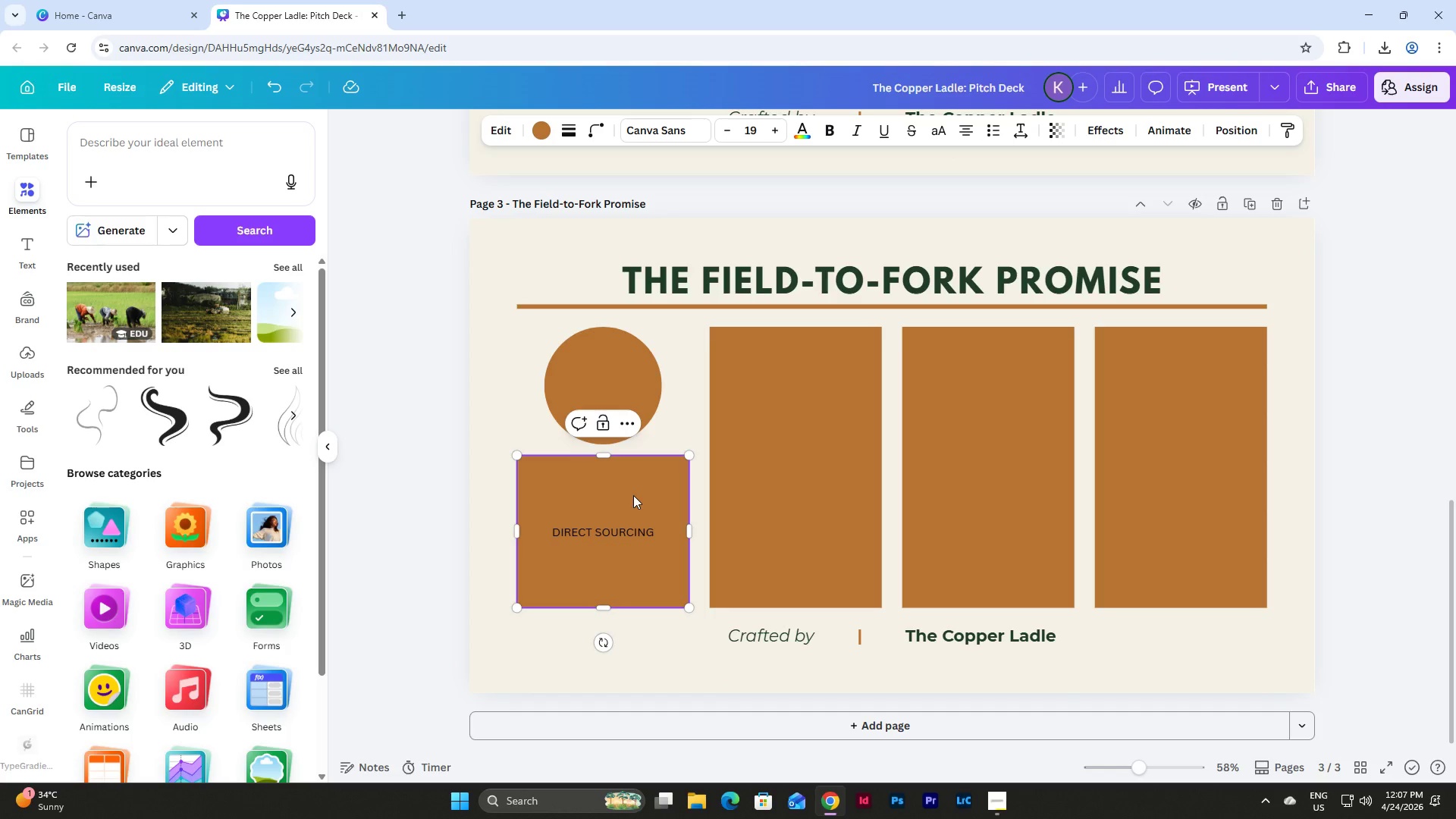 
double_click([629, 535])
 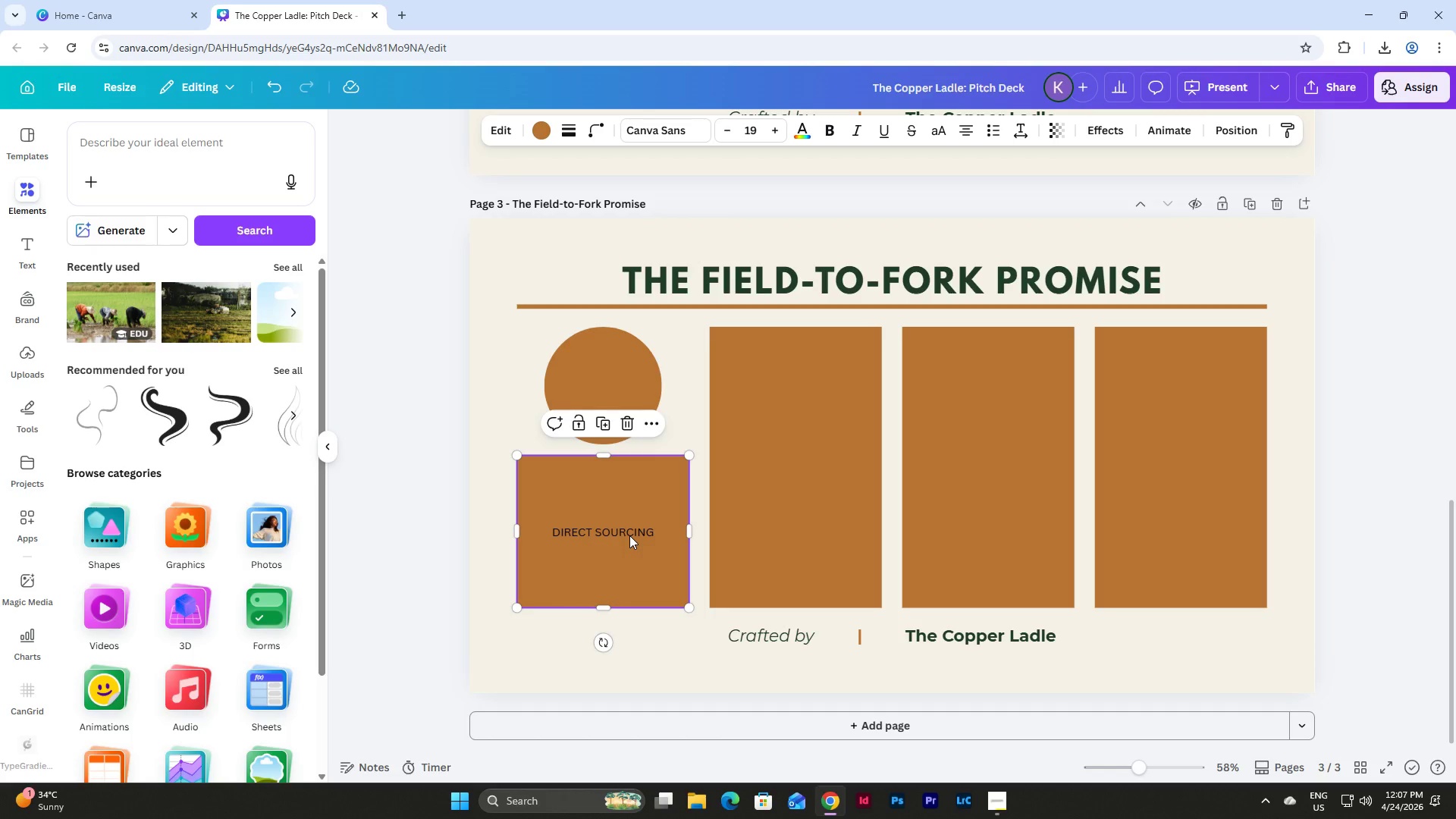 
triple_click([629, 535])
 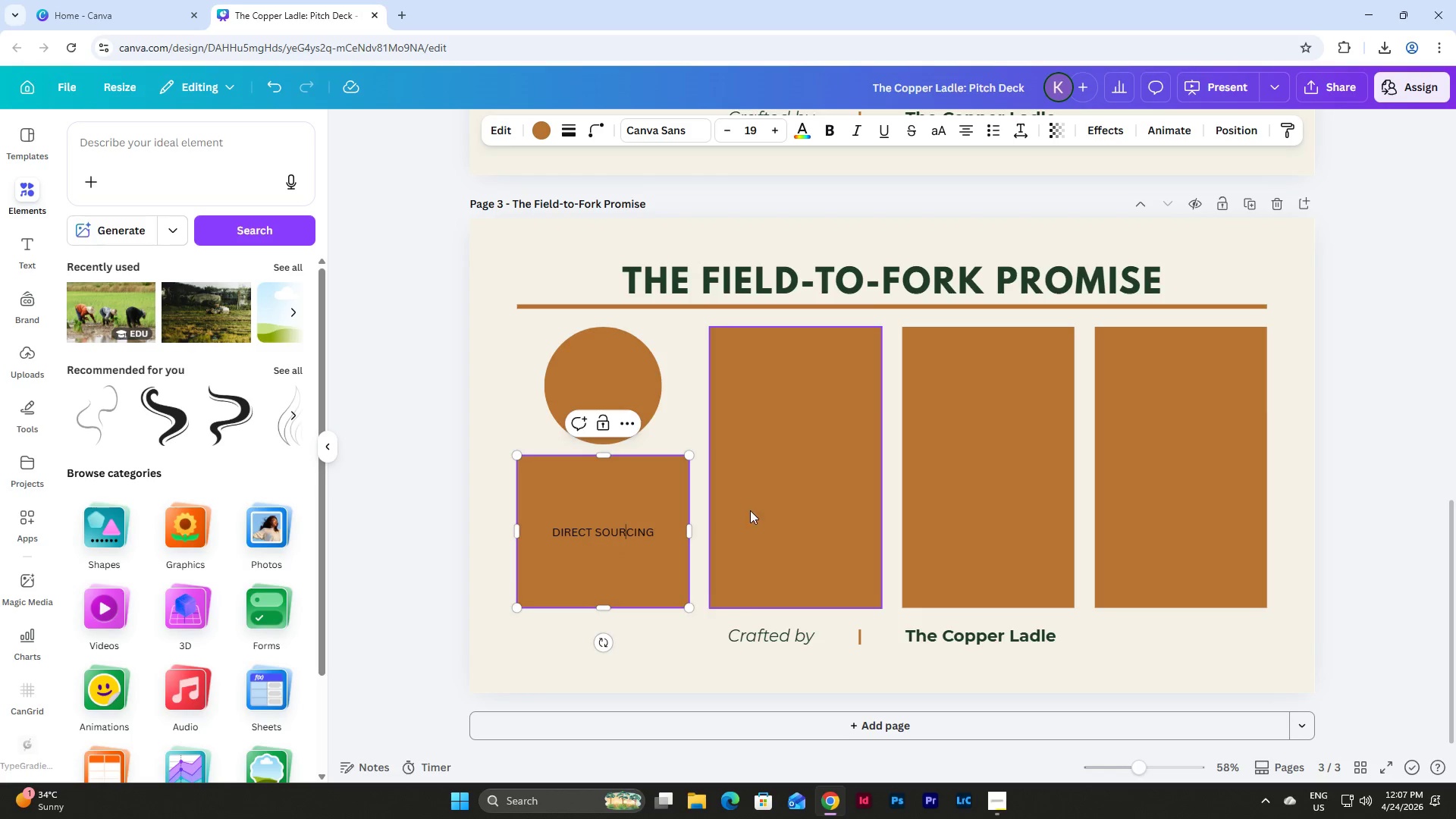 
scroll: coordinate [787, 532], scroll_direction: up, amount: 5.0
 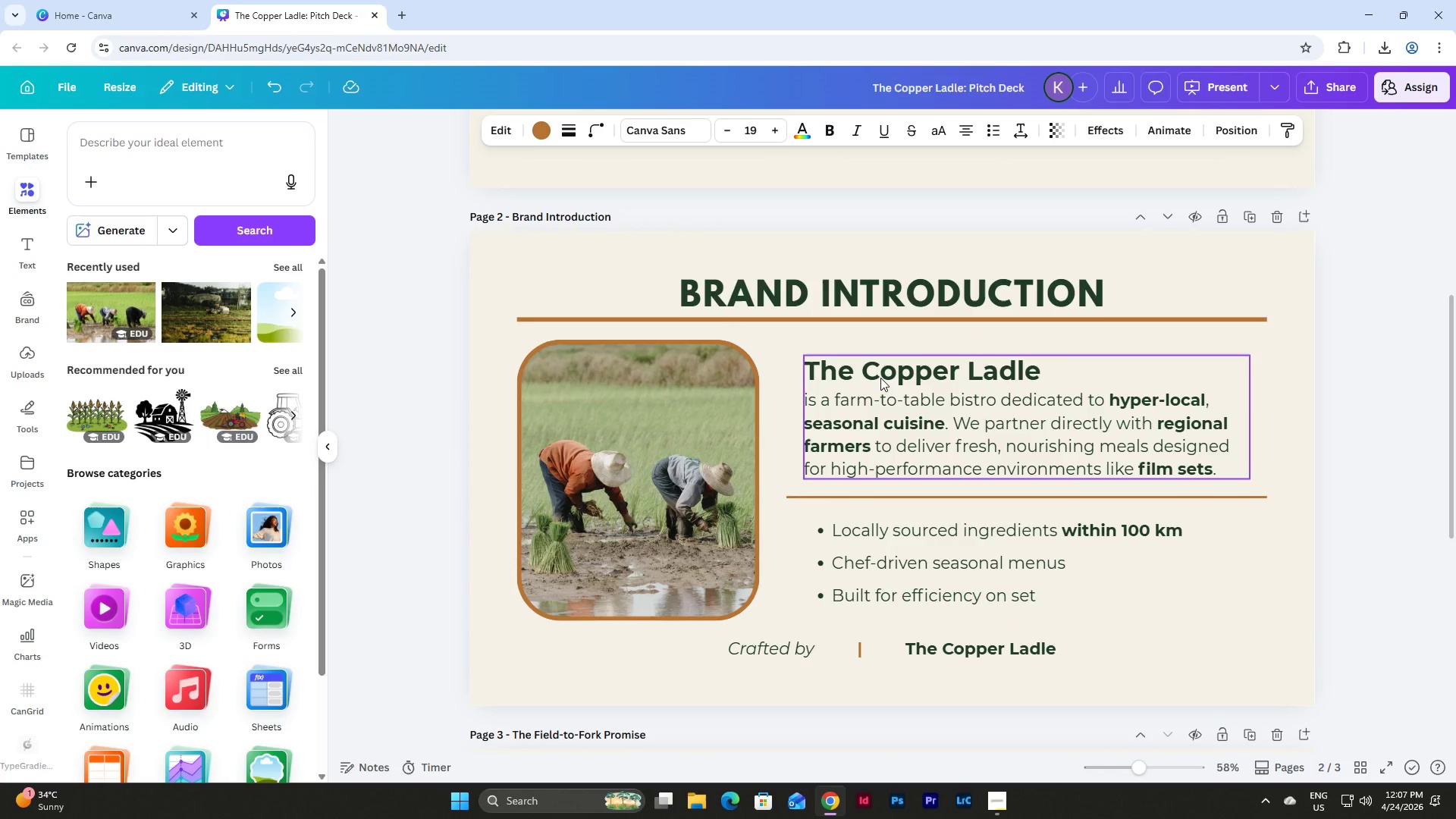 
double_click([887, 369])
 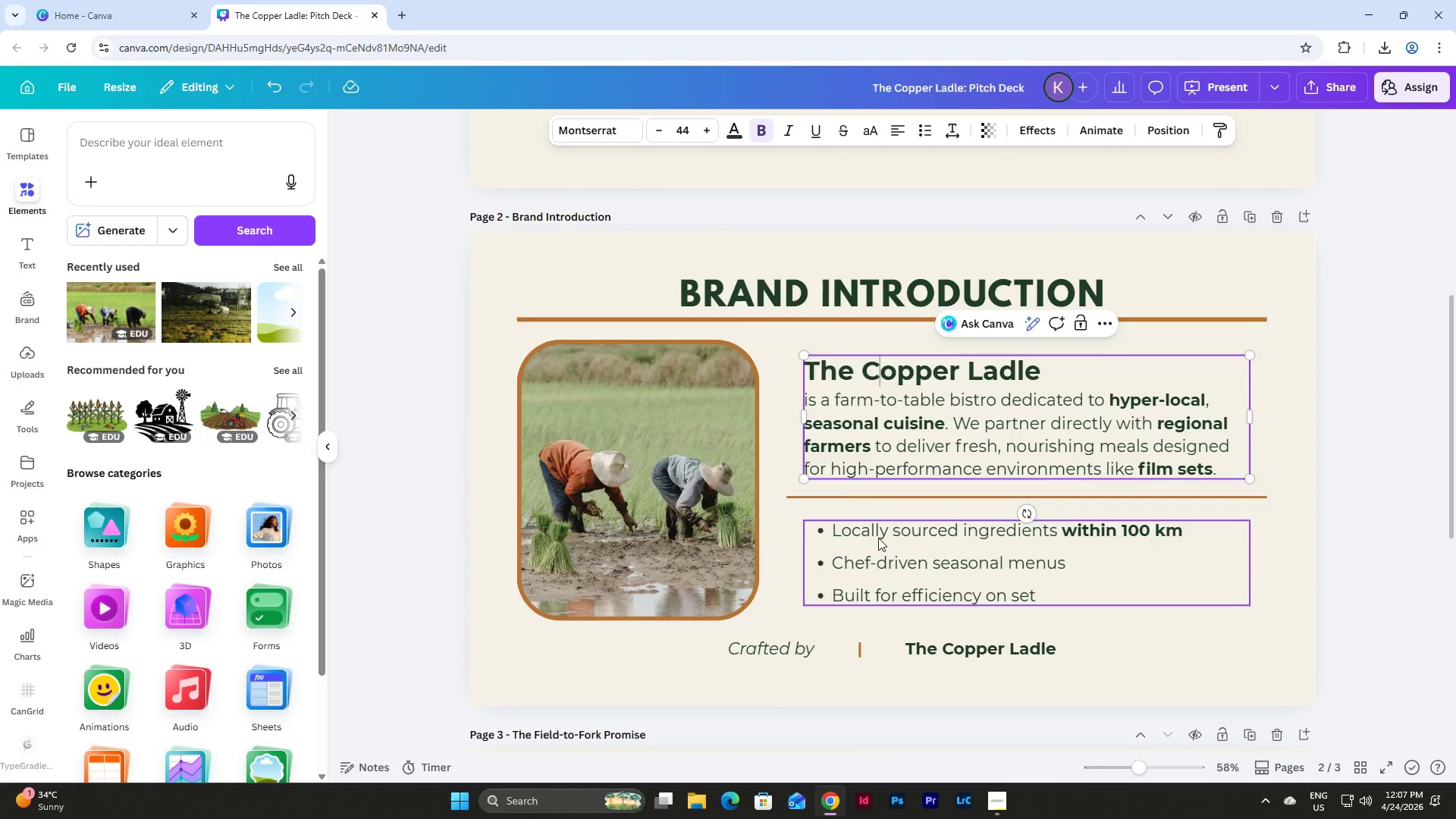 
scroll: coordinate [878, 538], scroll_direction: down, amount: 7.0
 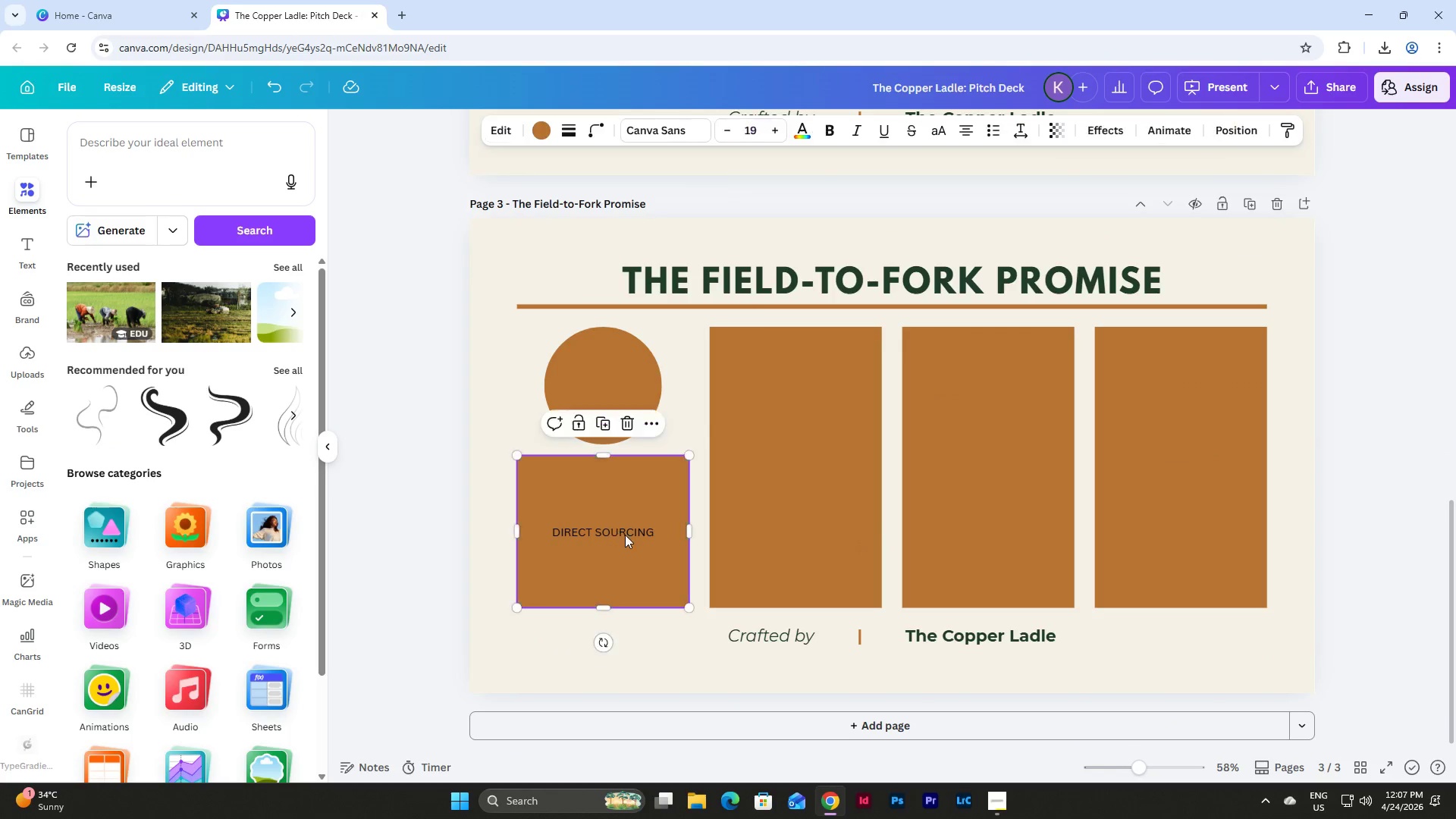 
double_click([625, 535])
 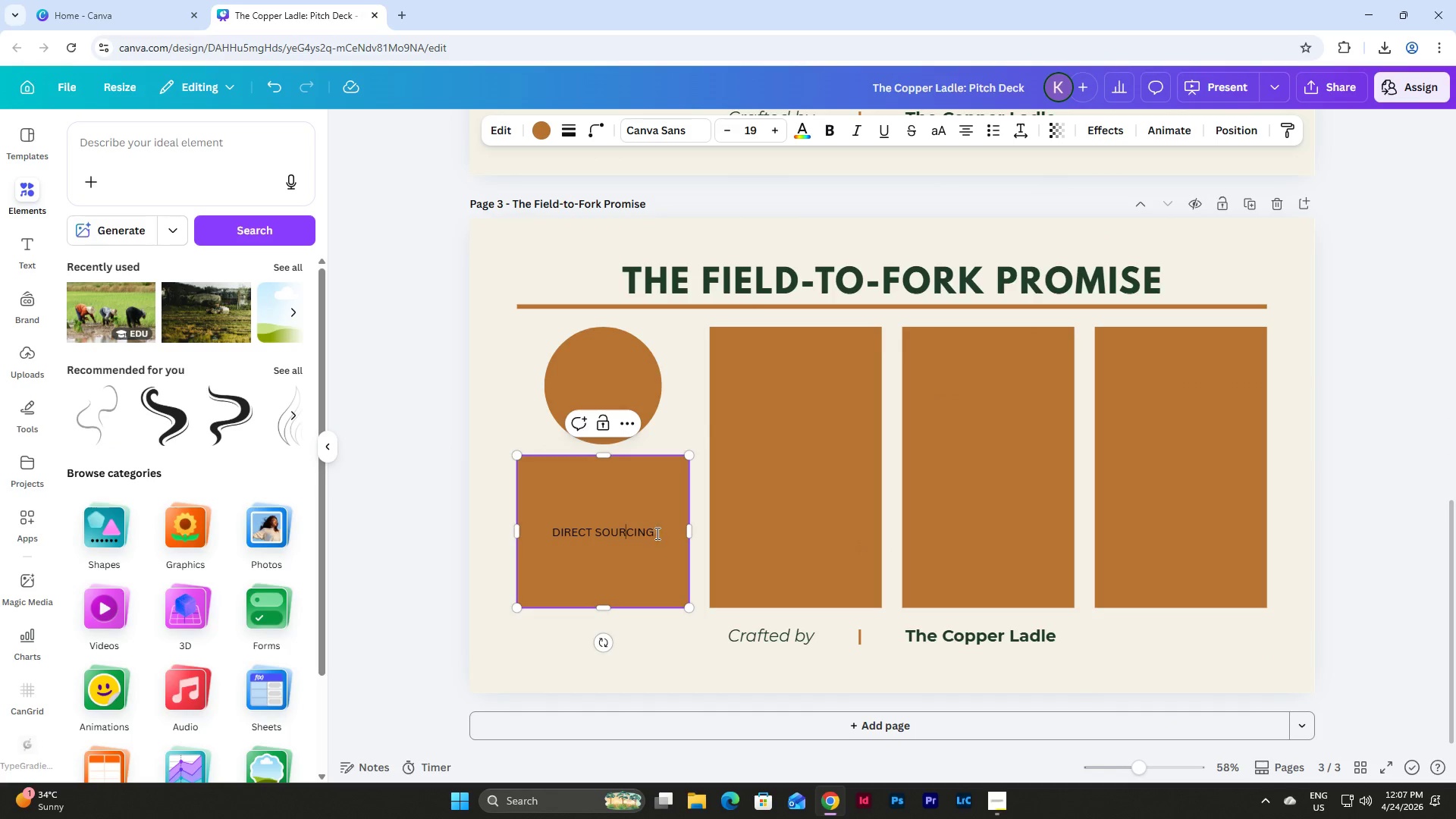 
left_click_drag(start_coordinate=[656, 533], to_coordinate=[522, 529])
 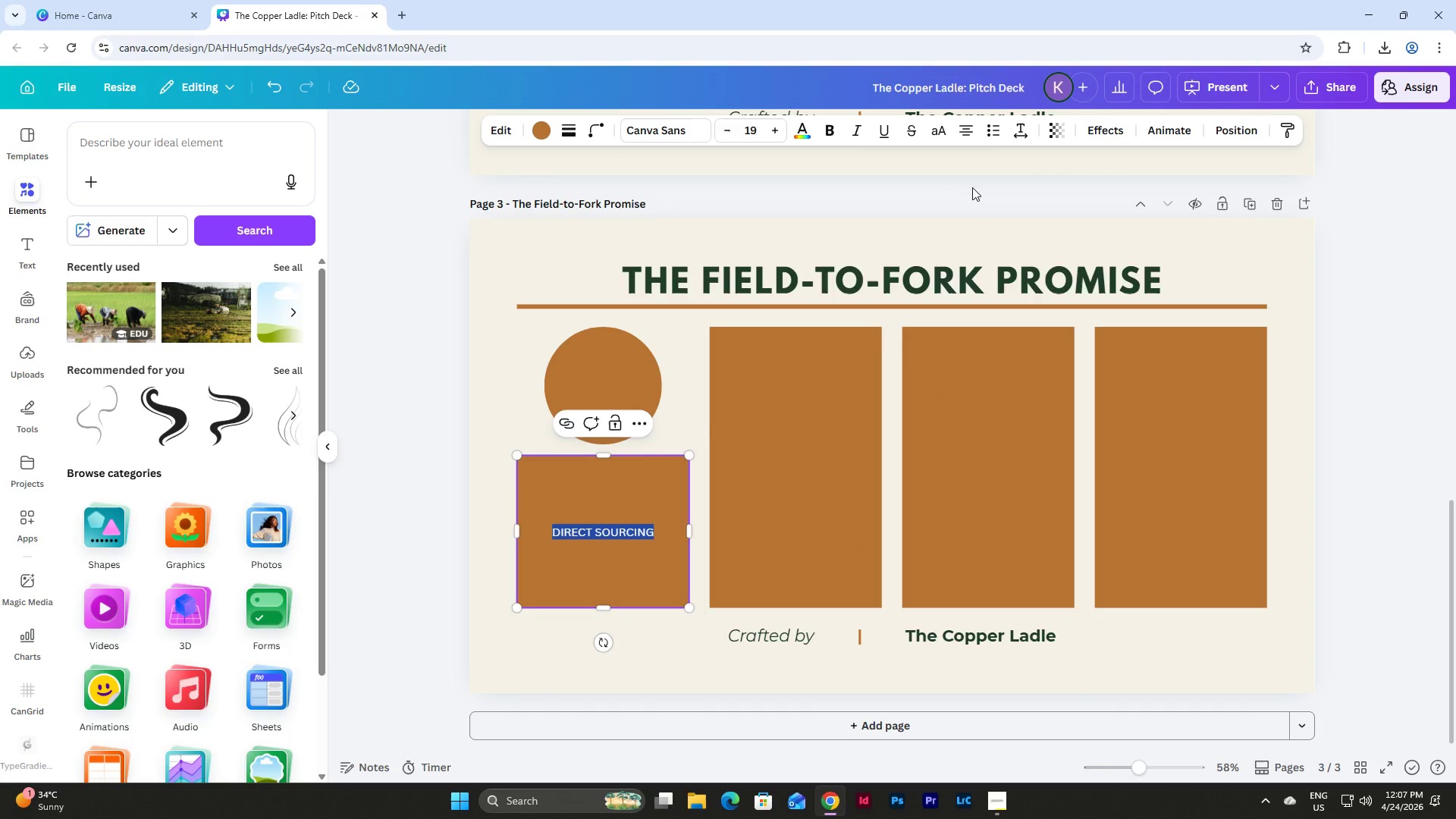 
left_click([966, 132])
 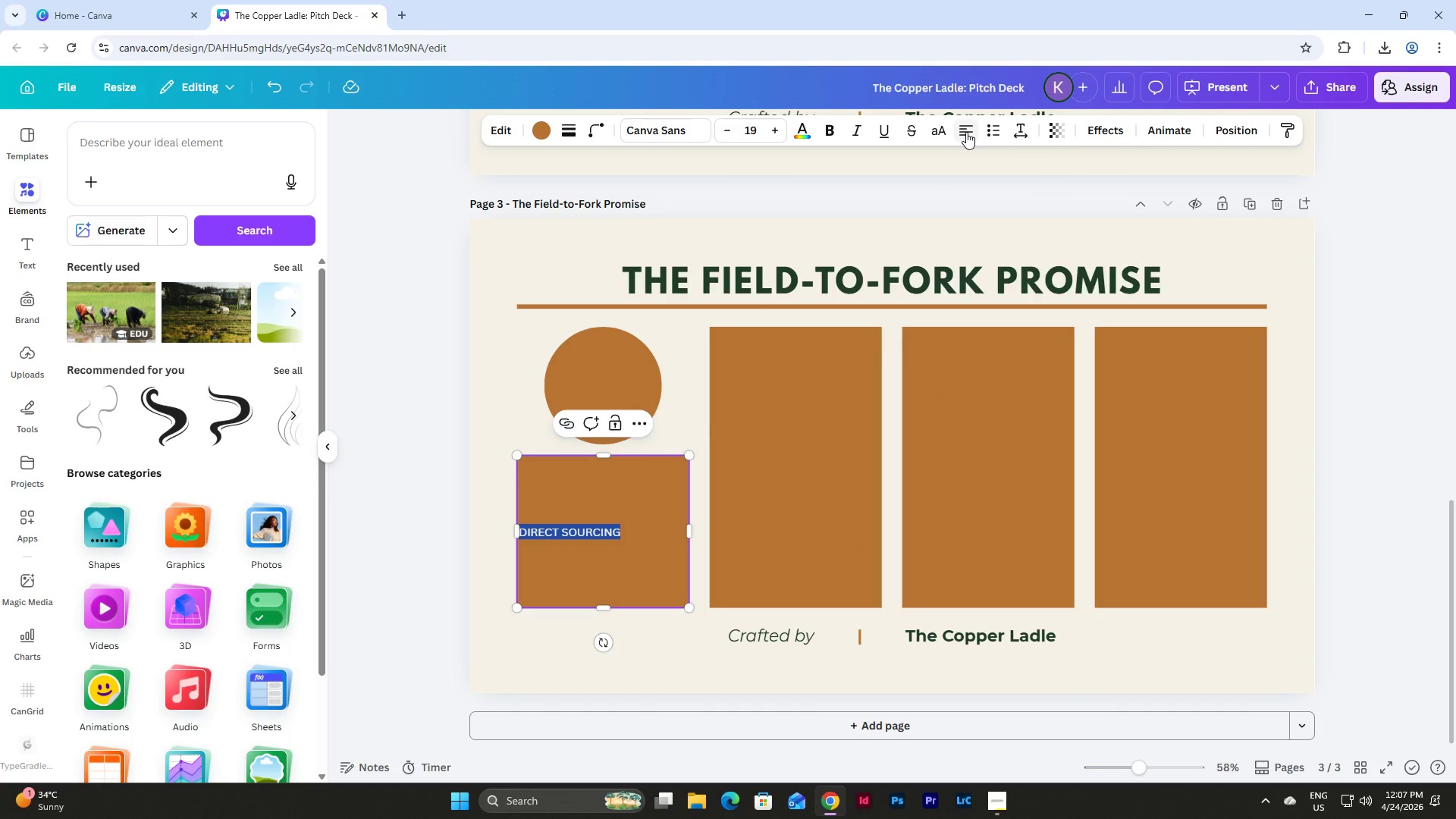 
left_click([966, 132])
 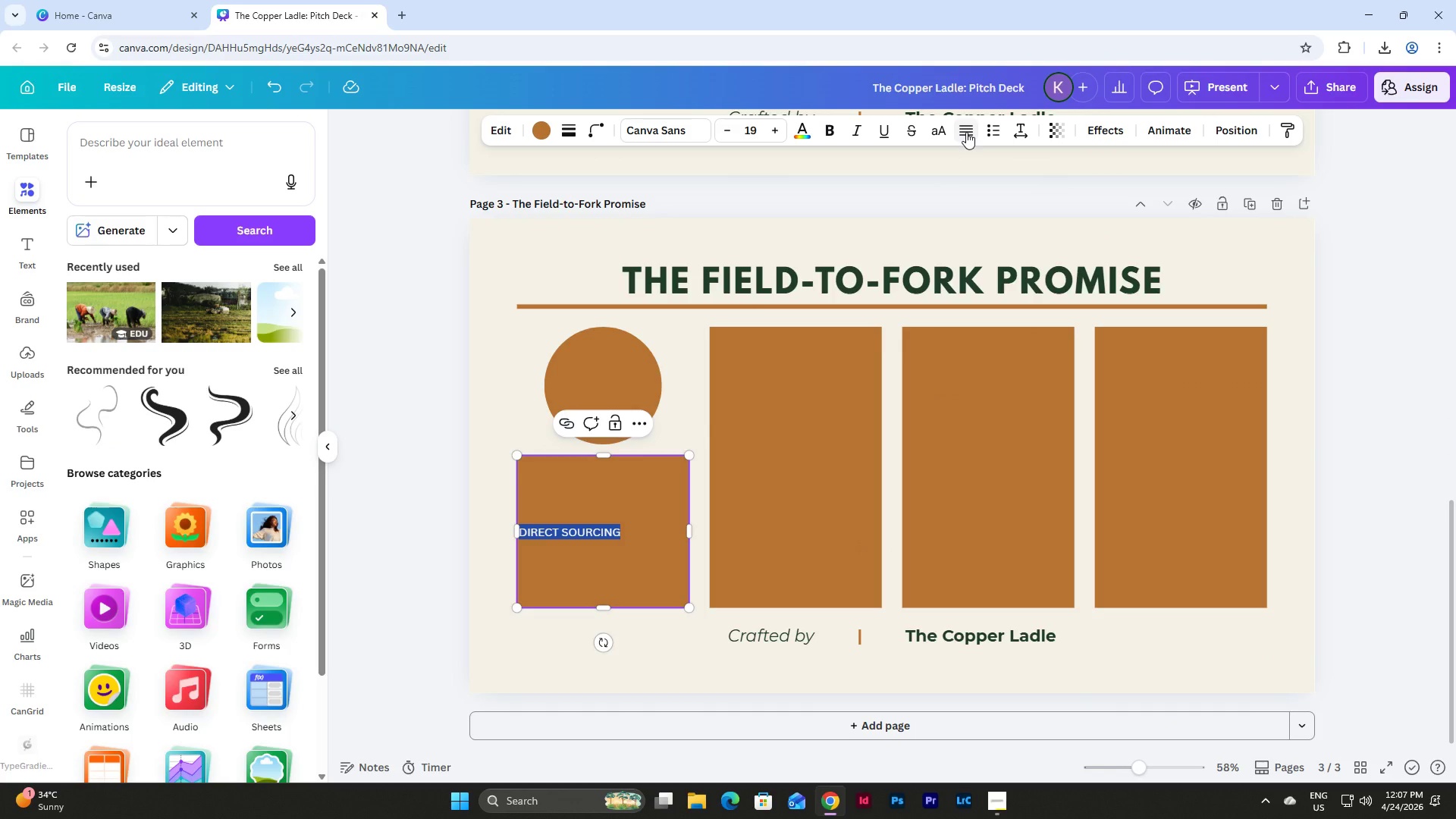 
left_click([966, 132])
 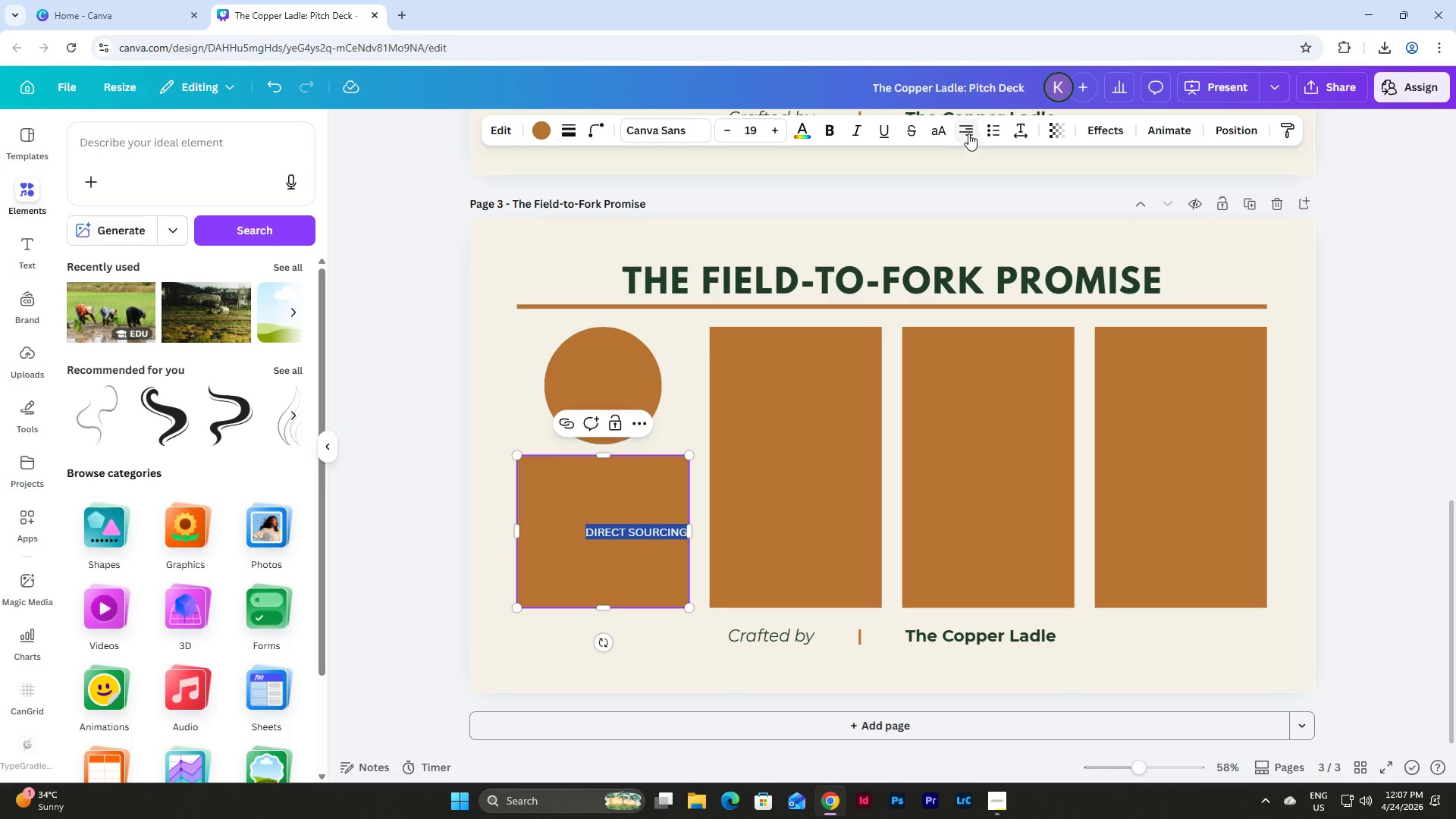 
left_click([971, 131])
 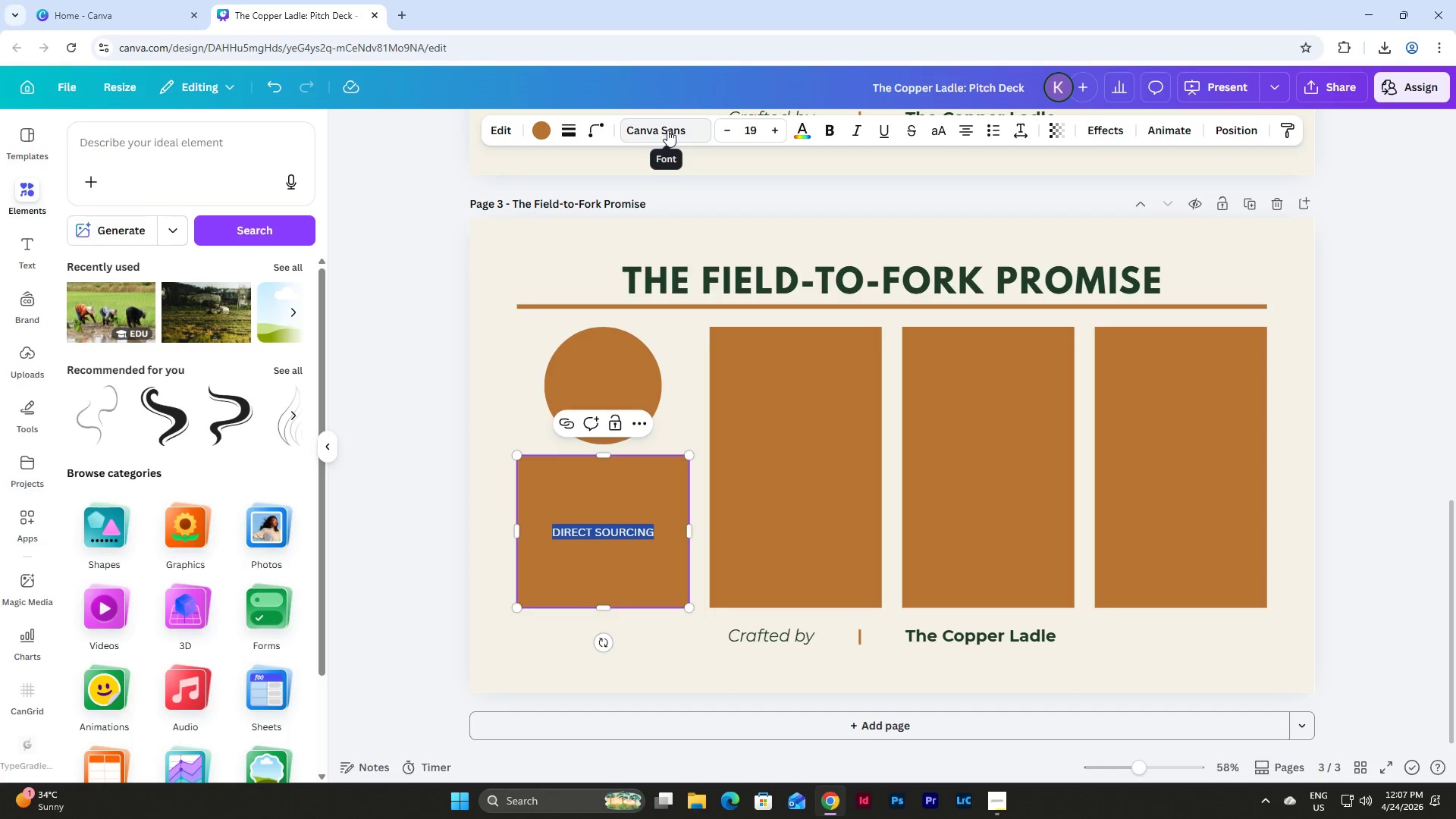 
left_click([654, 460])
 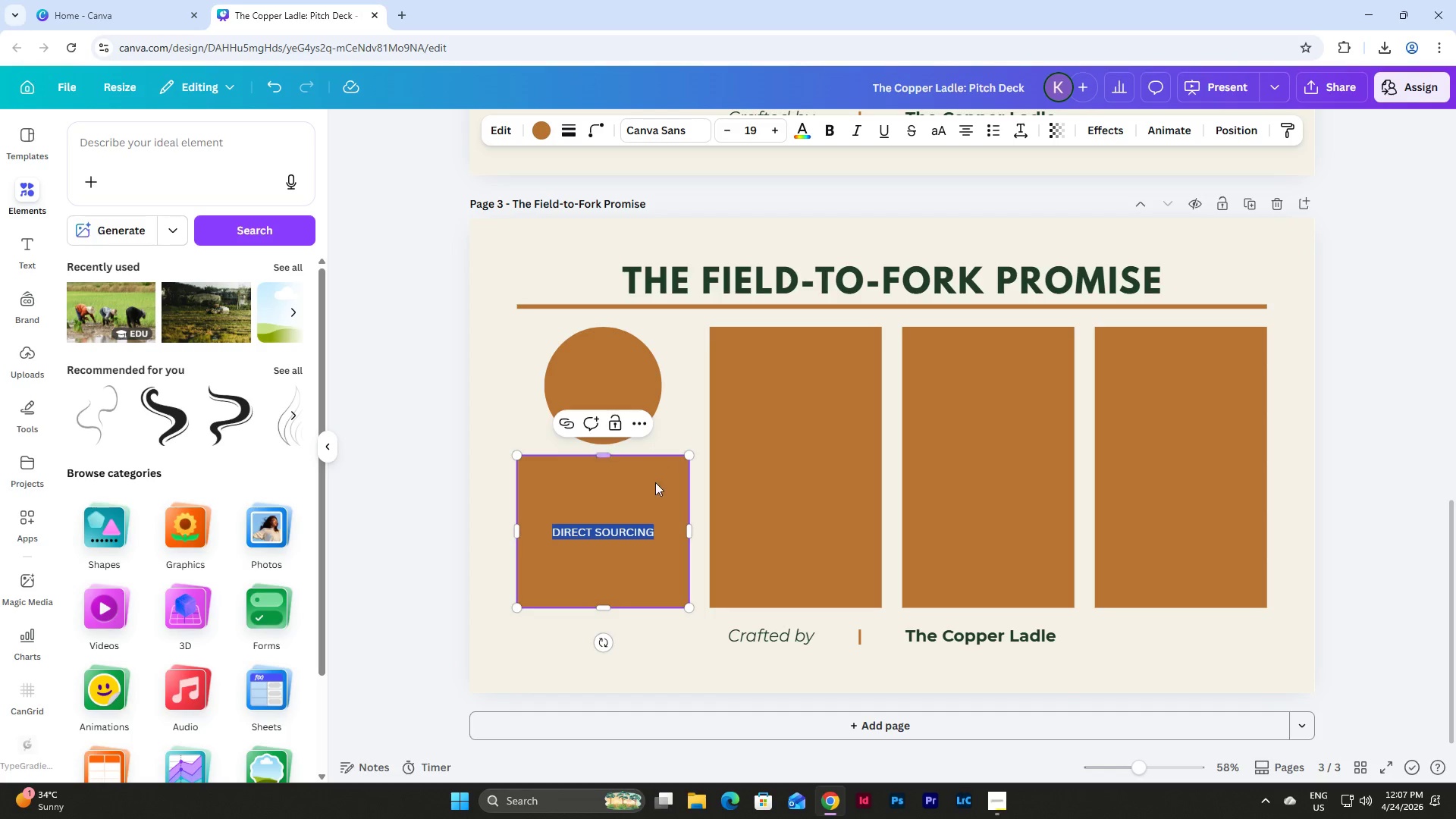 
left_click([655, 483])
 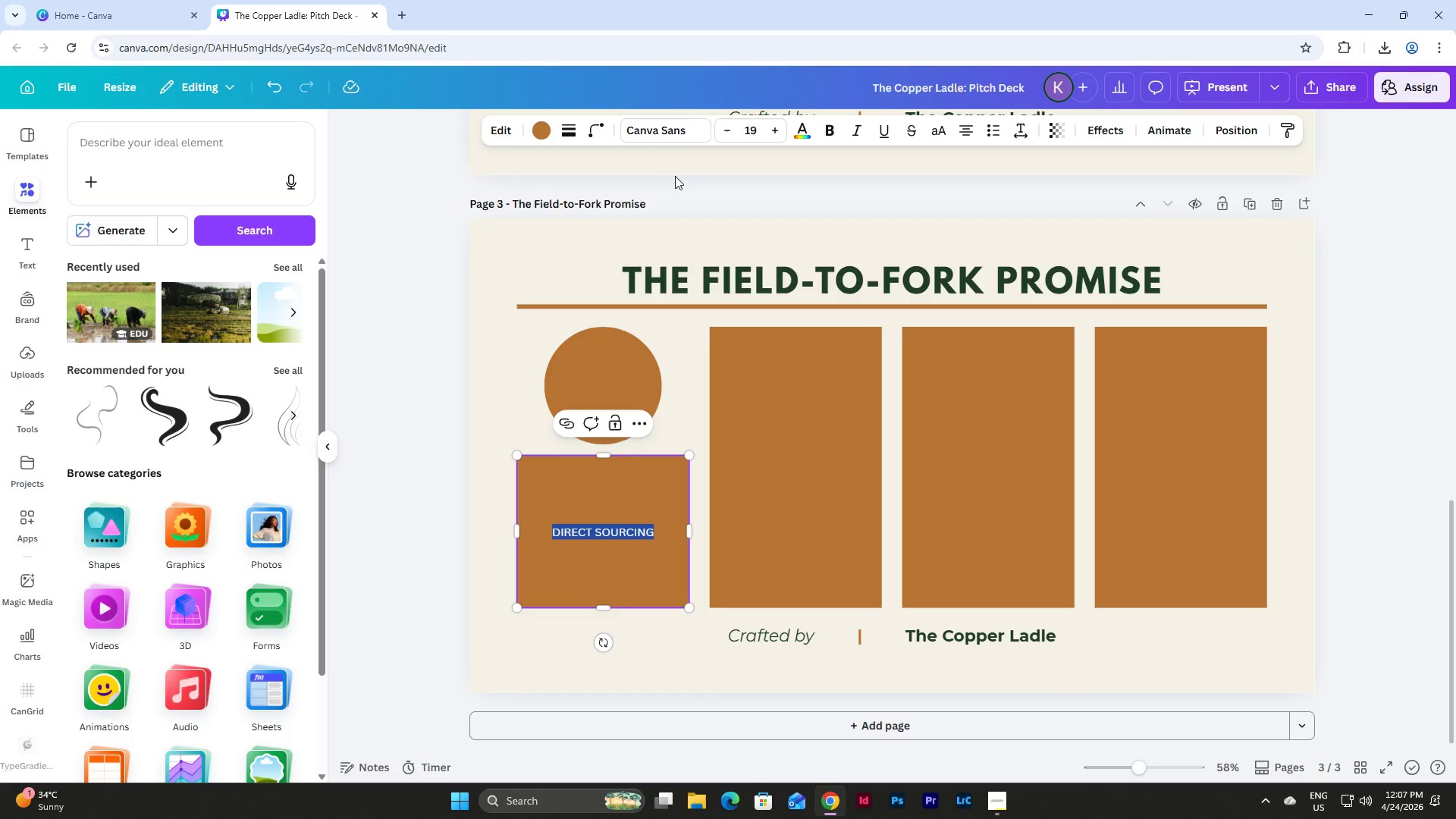 
left_click([674, 133])
 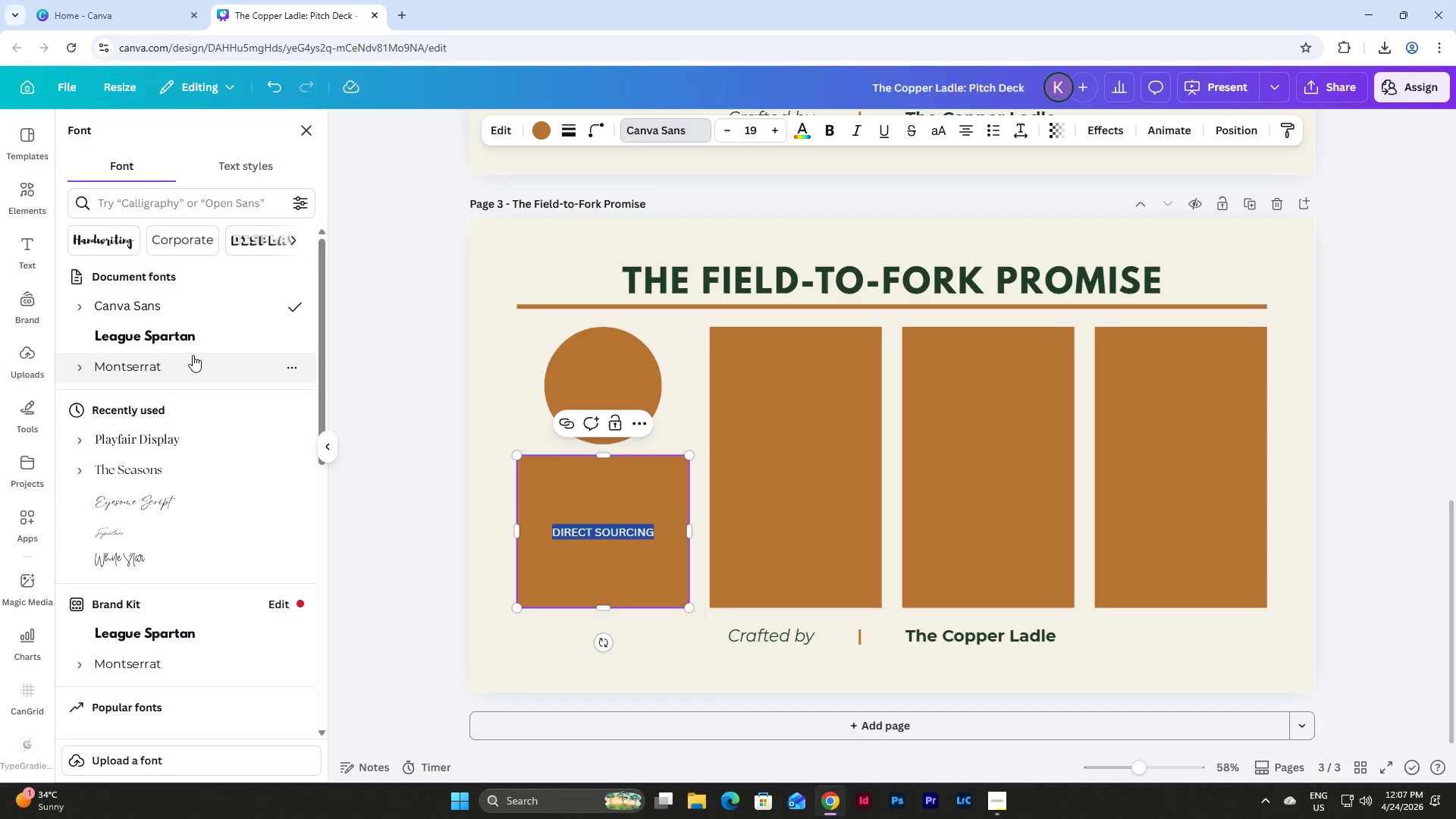 
left_click([170, 366])
 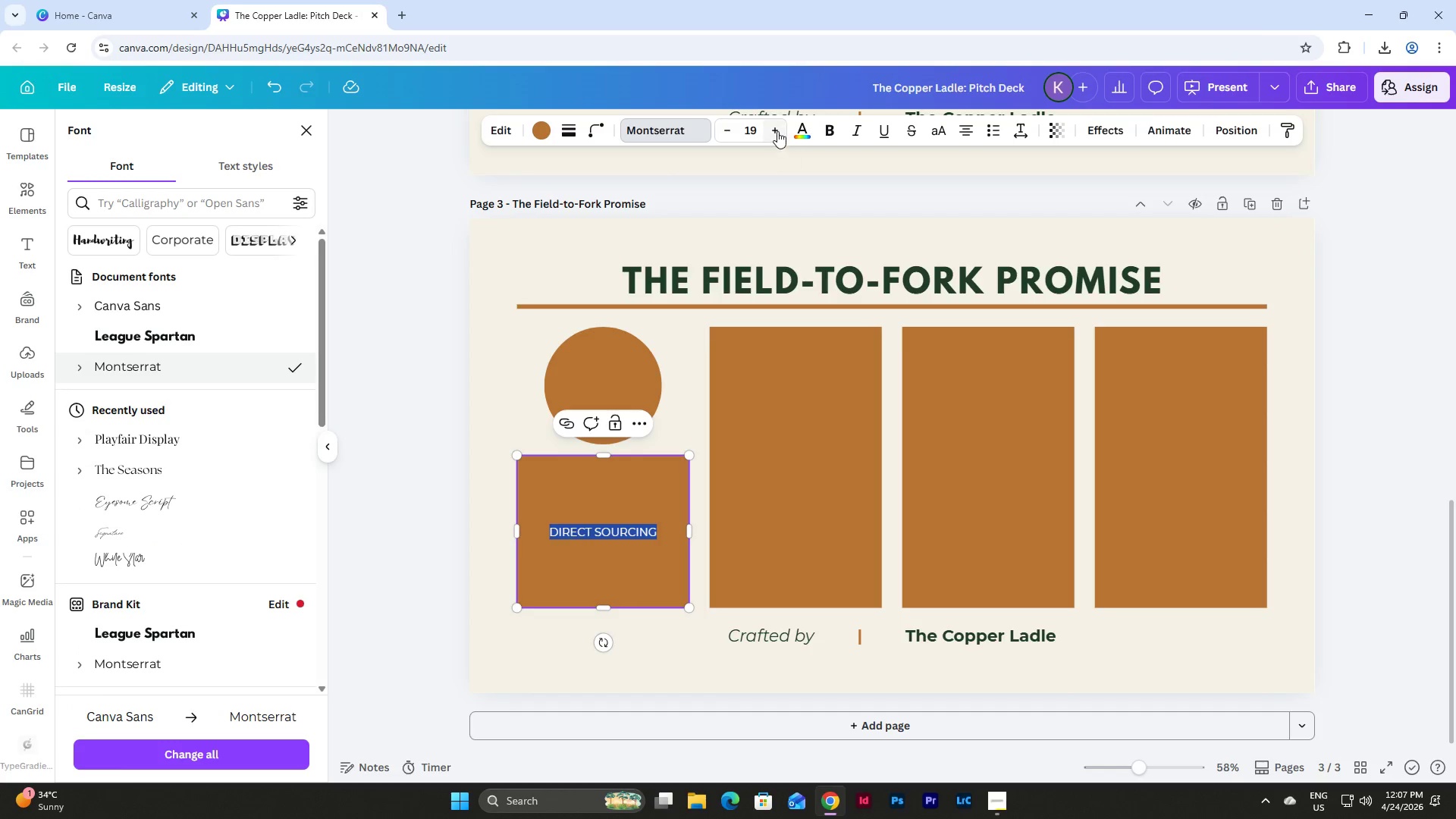 
double_click([775, 130])
 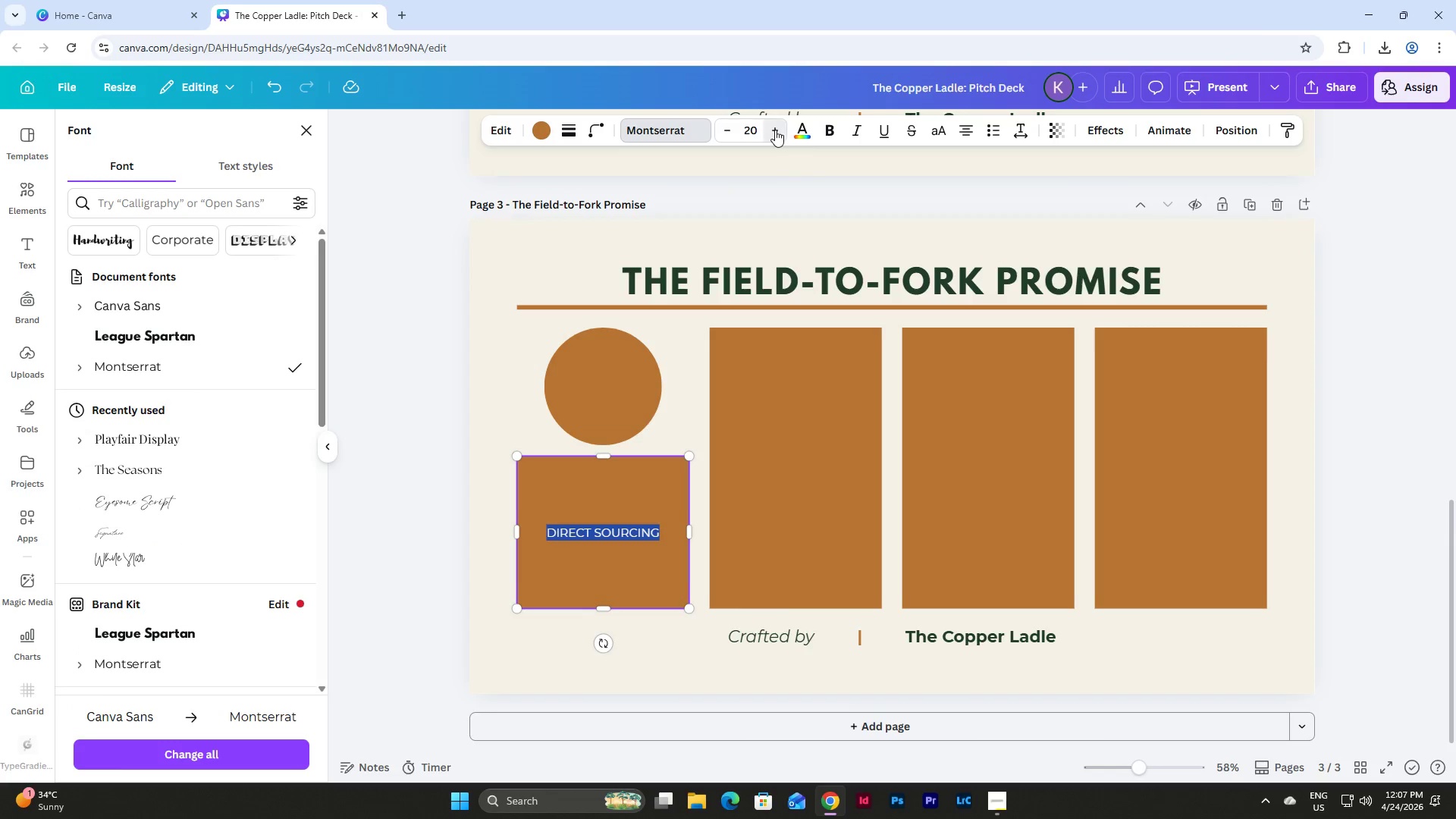 
triple_click([775, 130])
 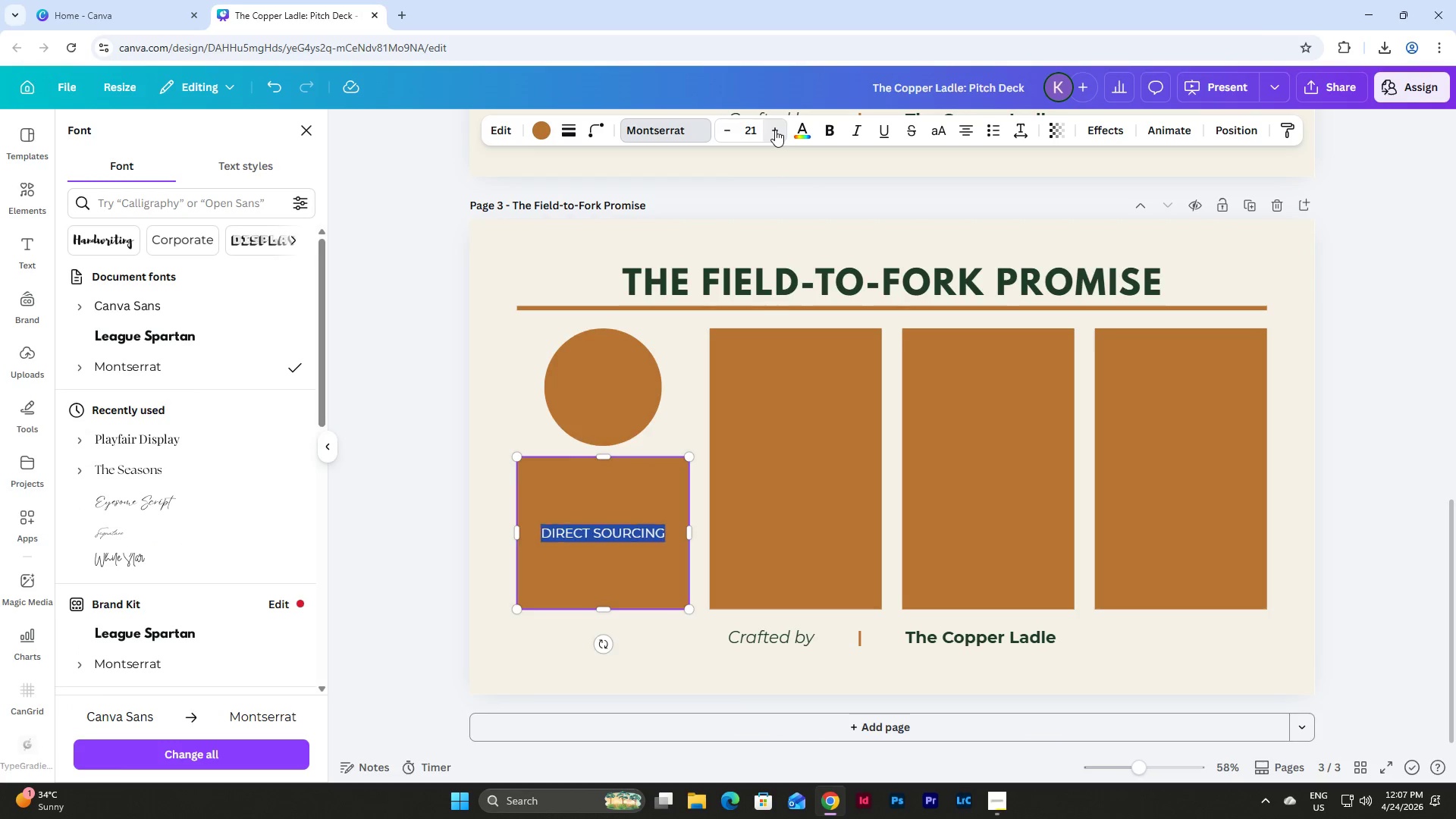 
triple_click([775, 130])
 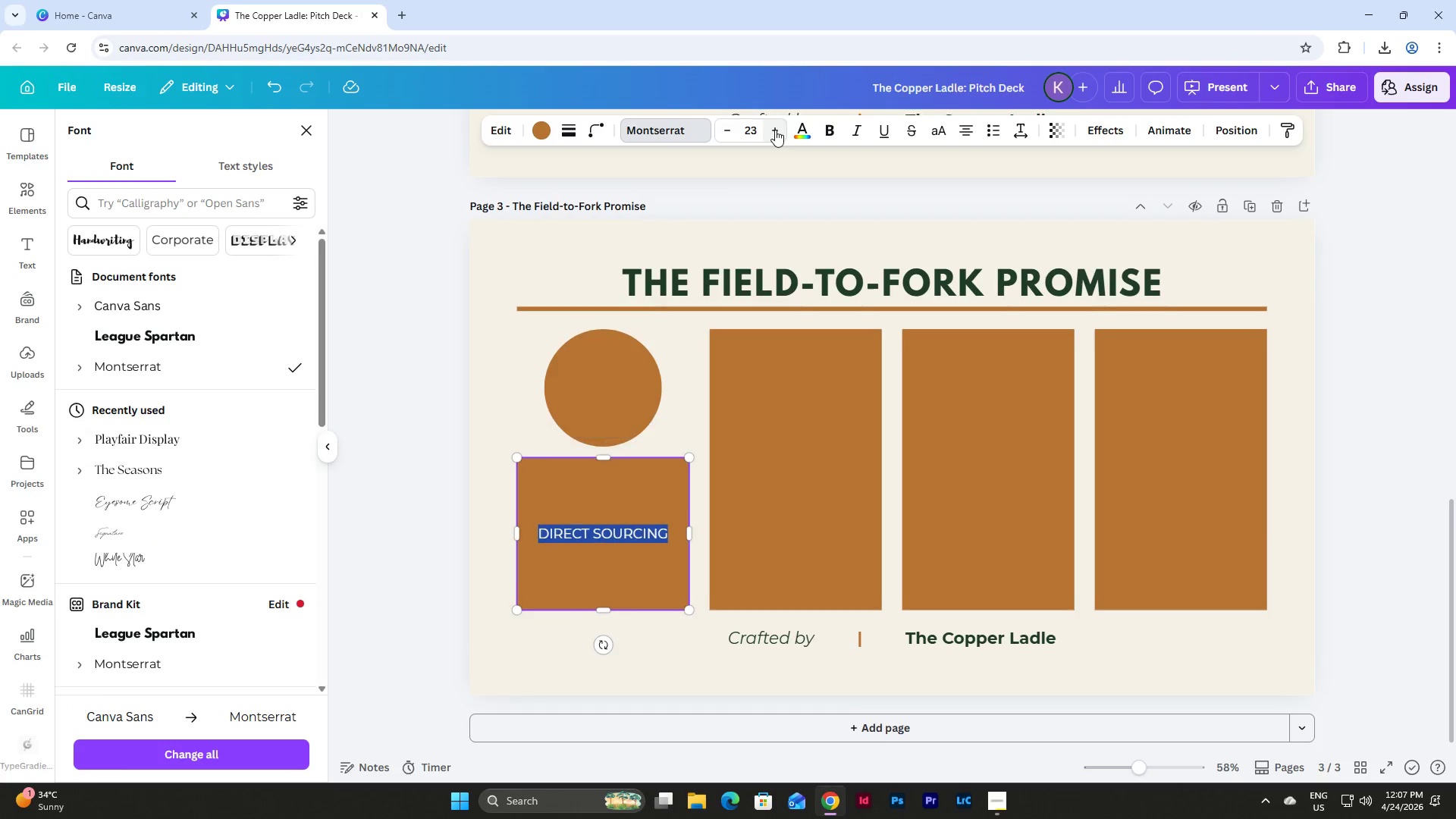 
triple_click([775, 130])
 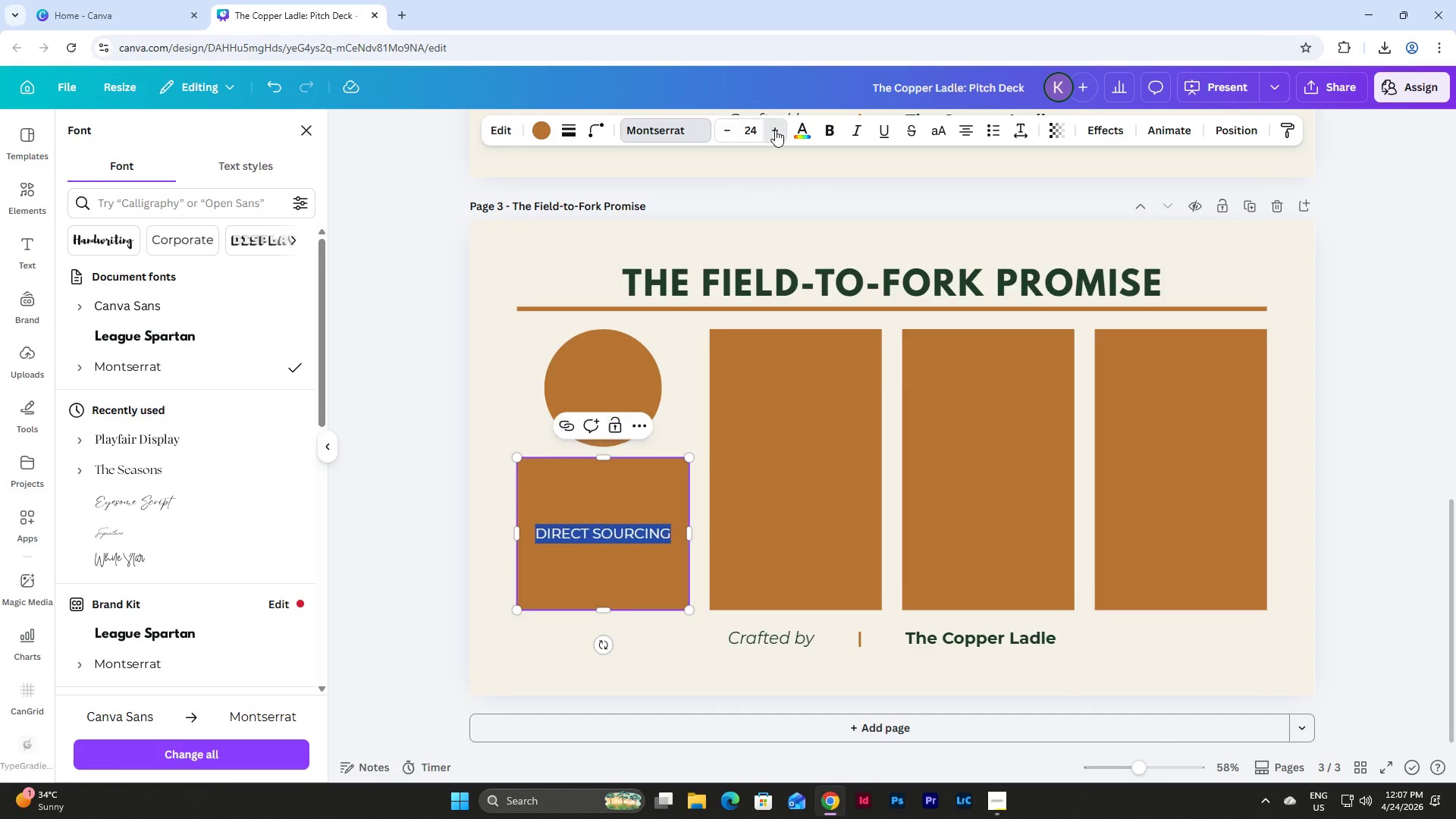 
triple_click([775, 130])
 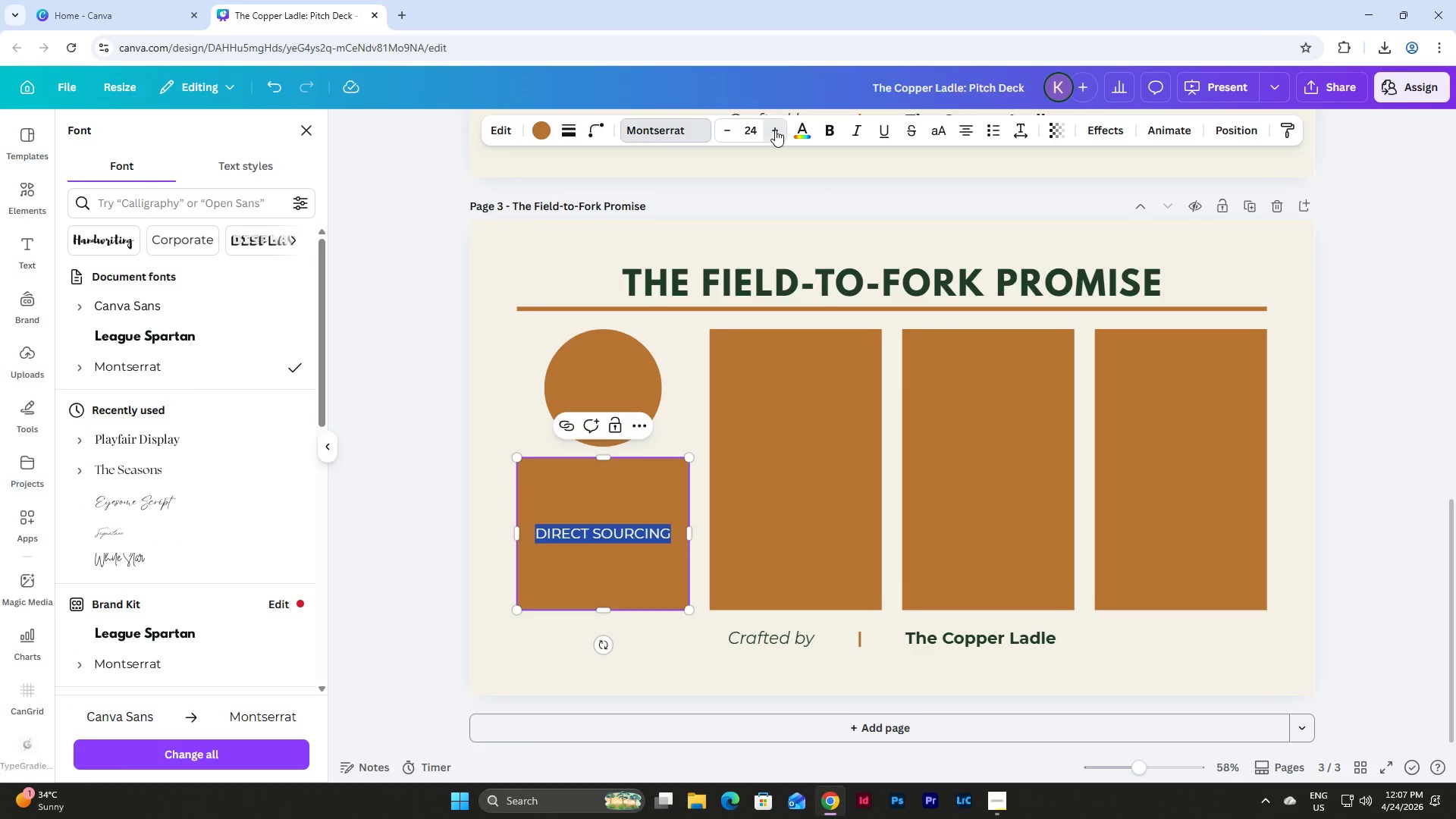 
triple_click([775, 130])
 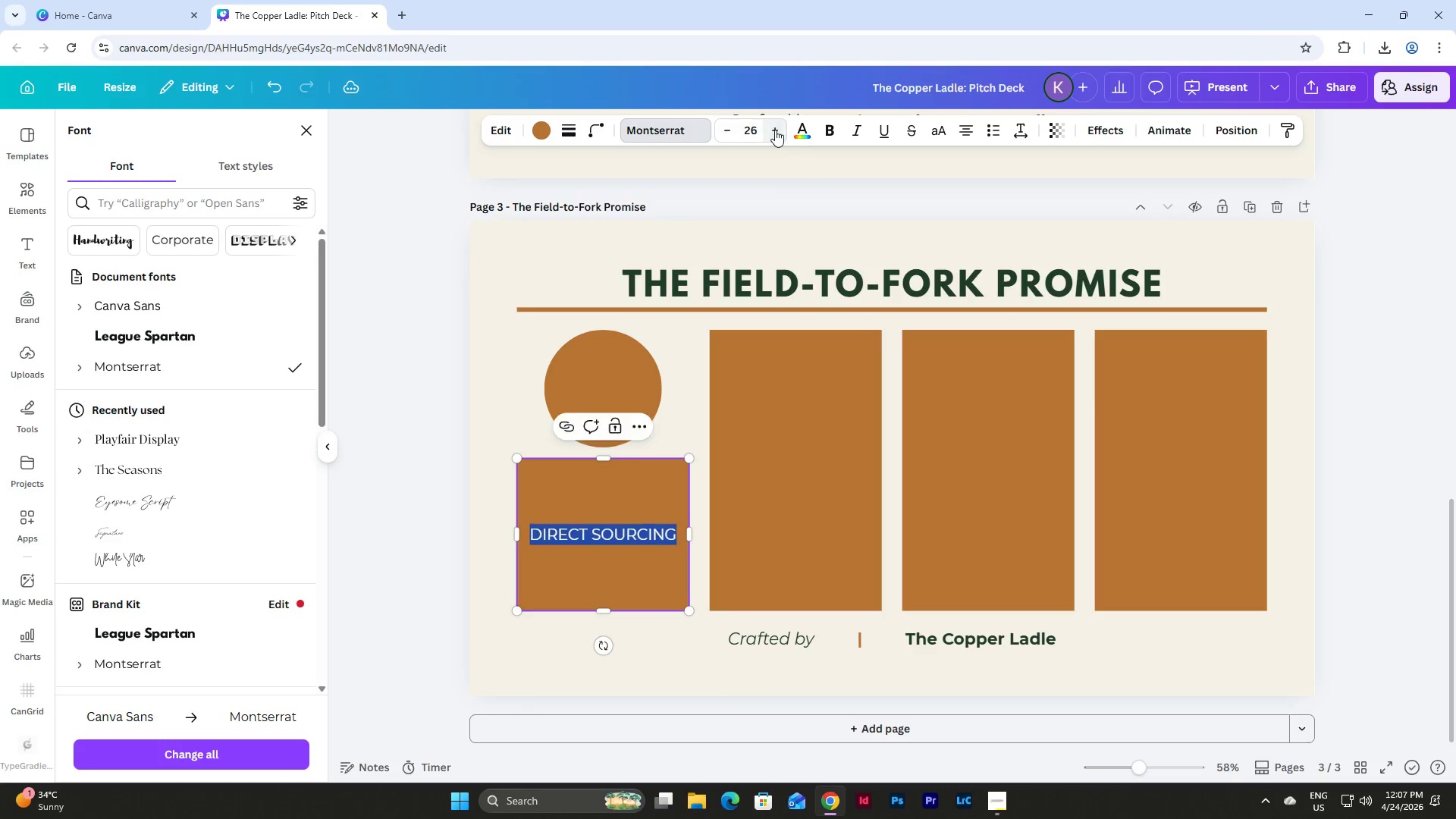 
triple_click([775, 130])
 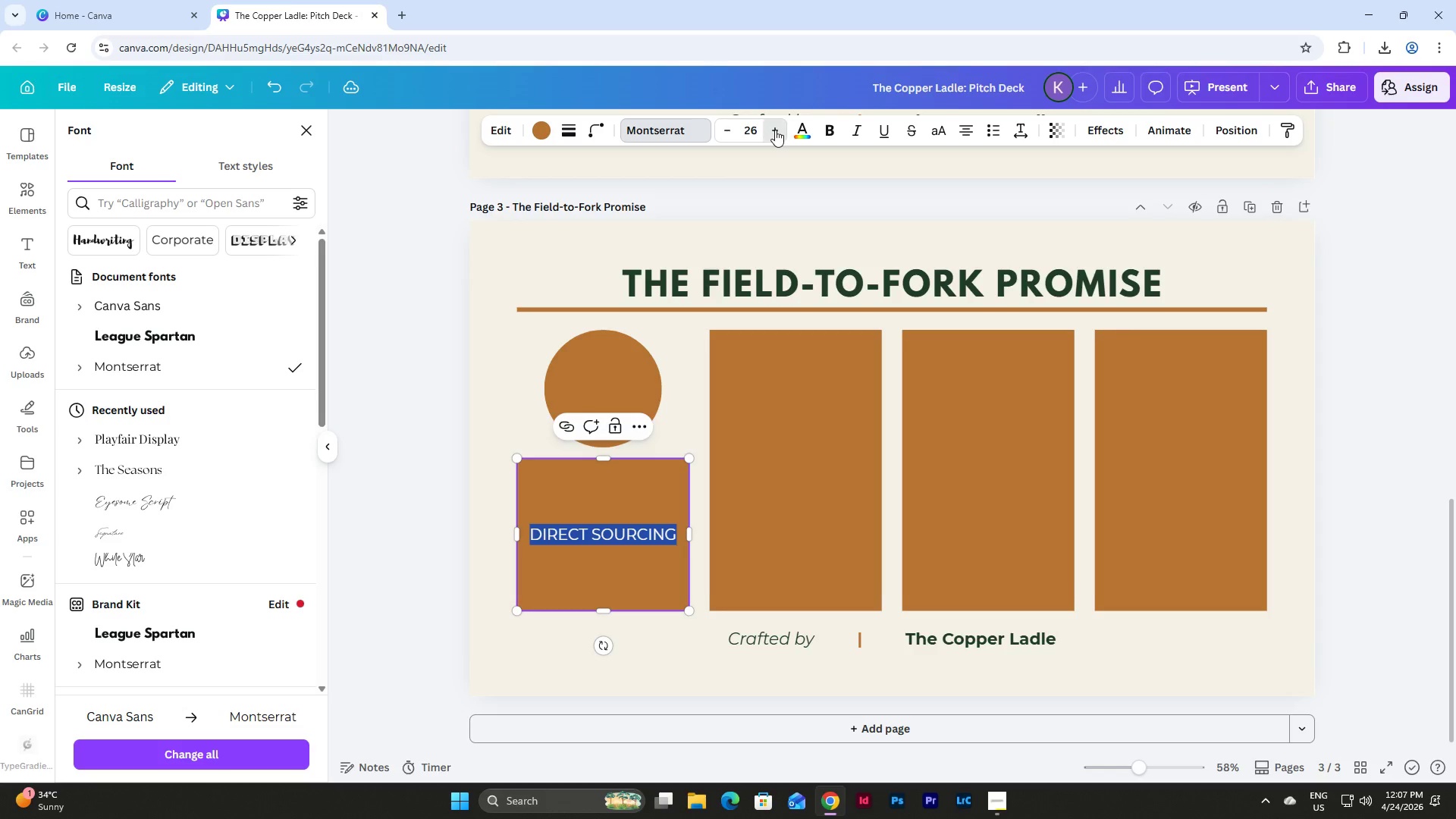 
triple_click([775, 130])
 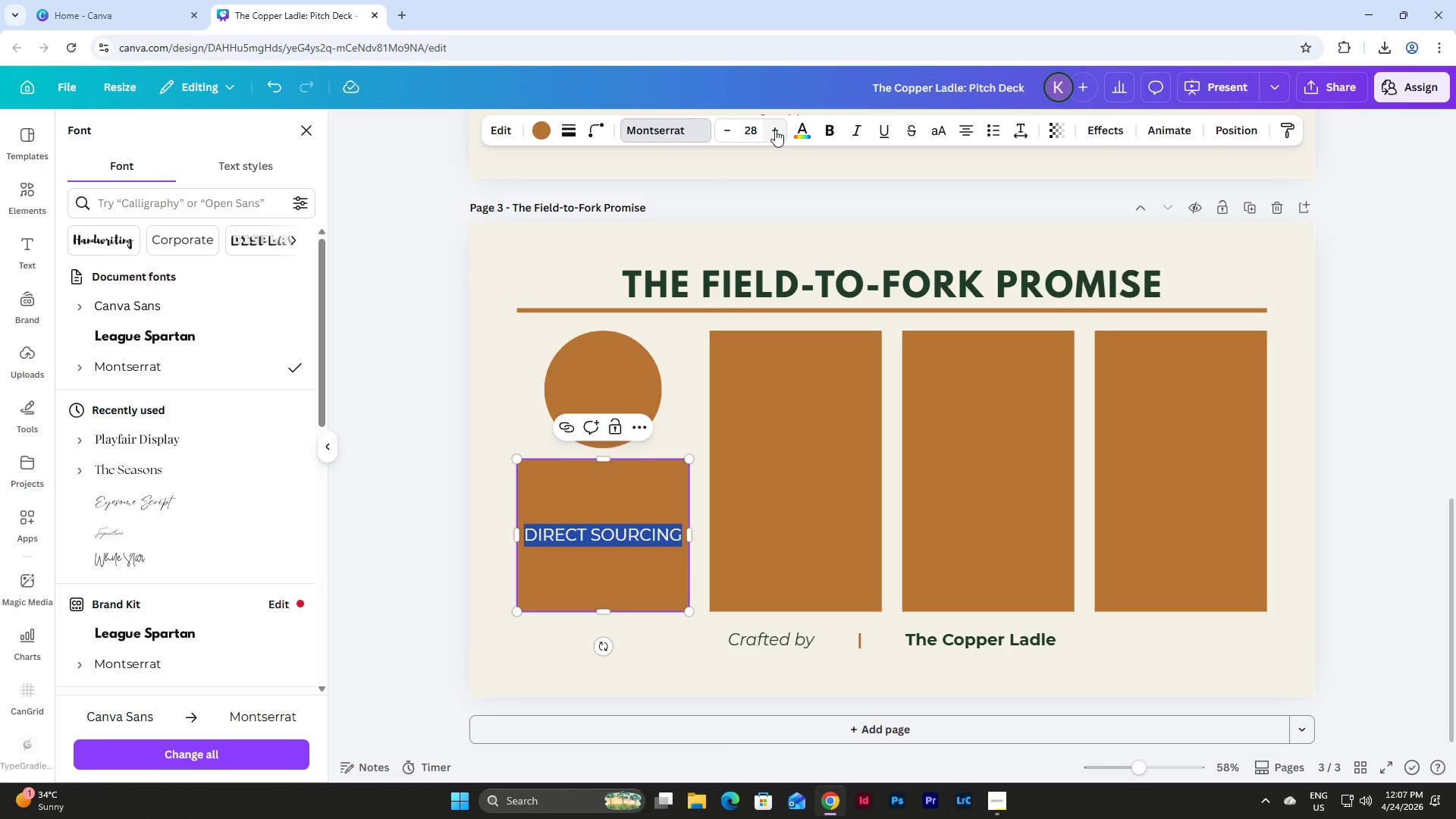 
left_click([775, 130])
 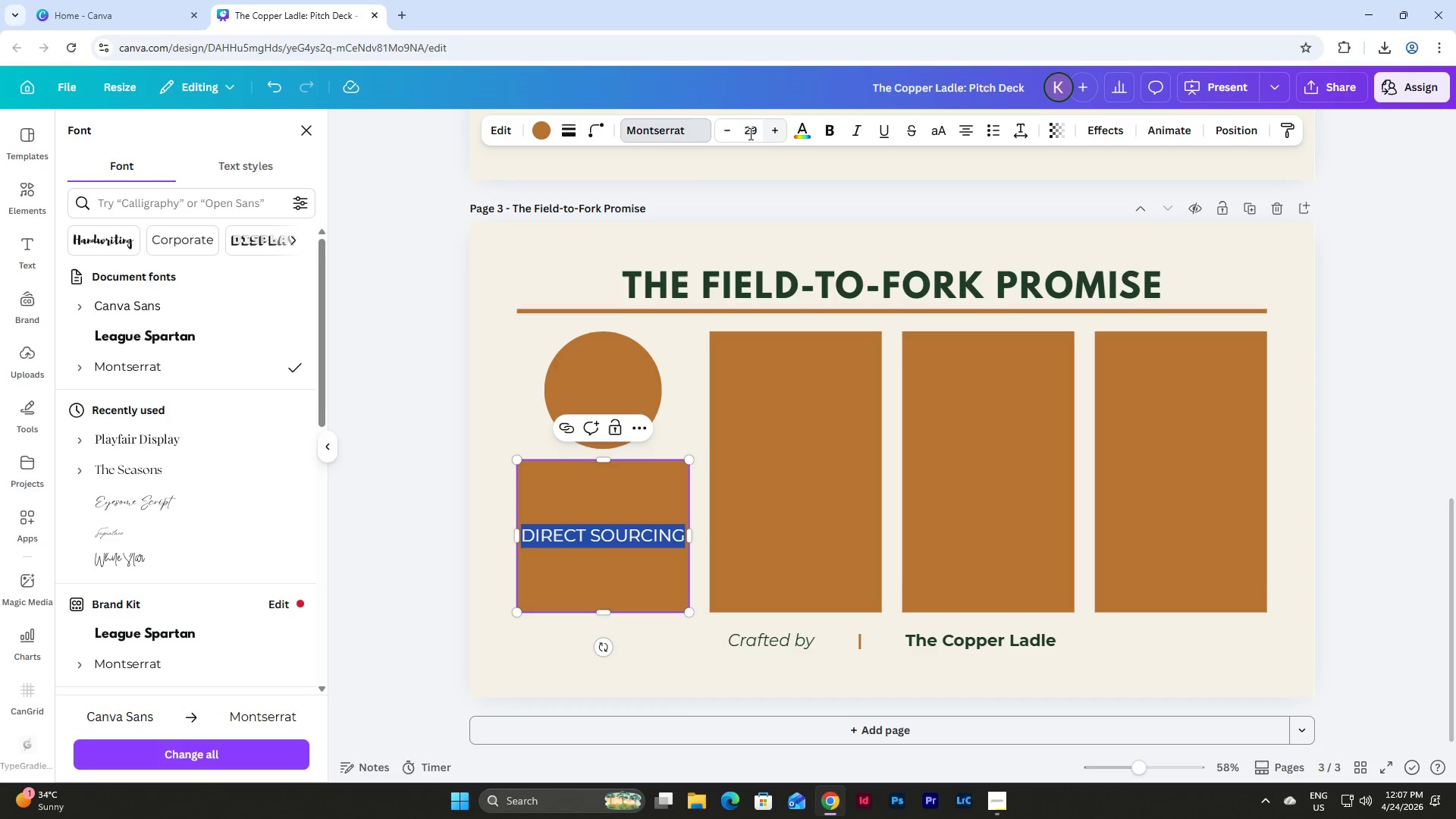 
left_click([733, 130])
 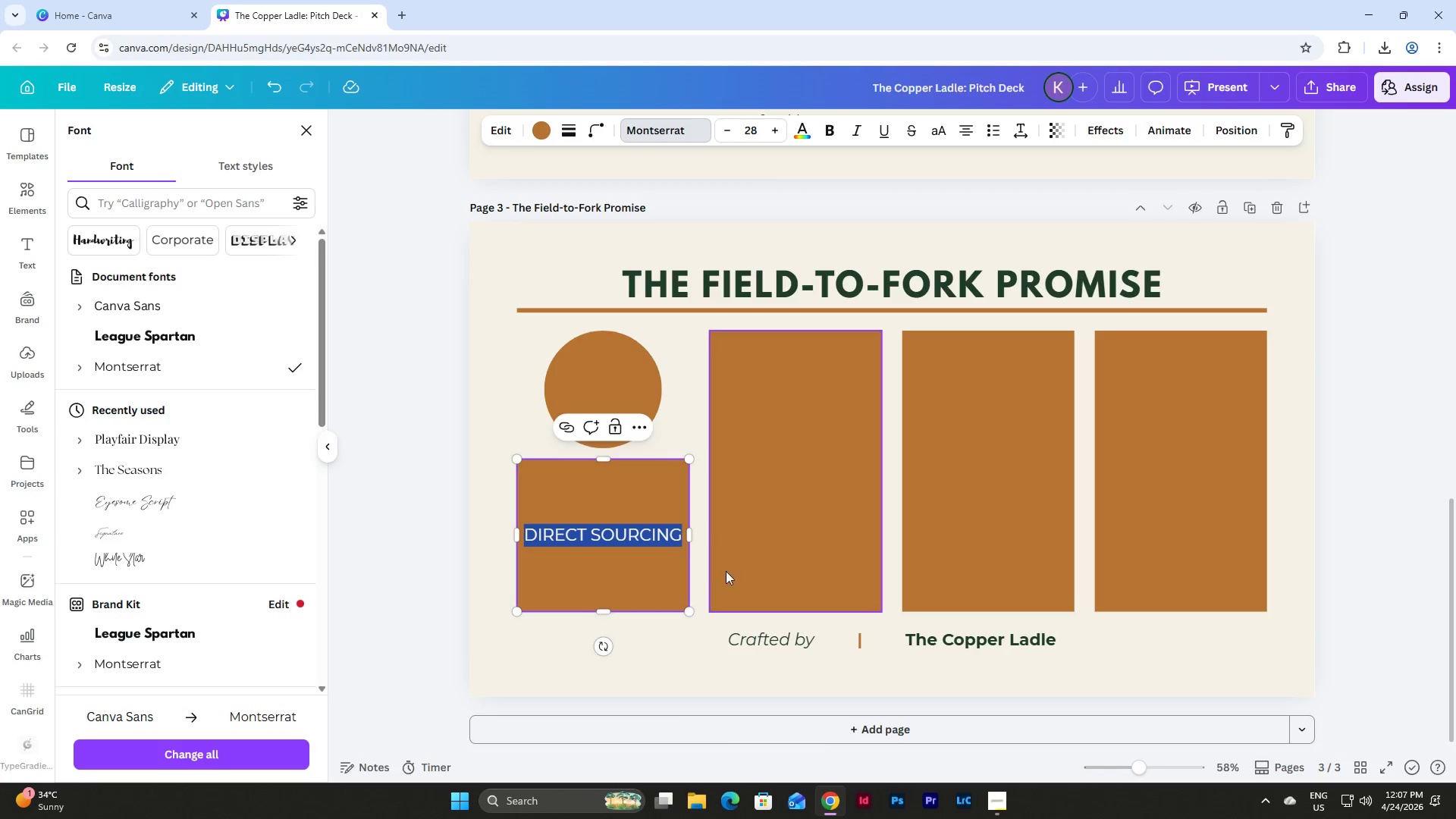 
left_click([665, 531])
 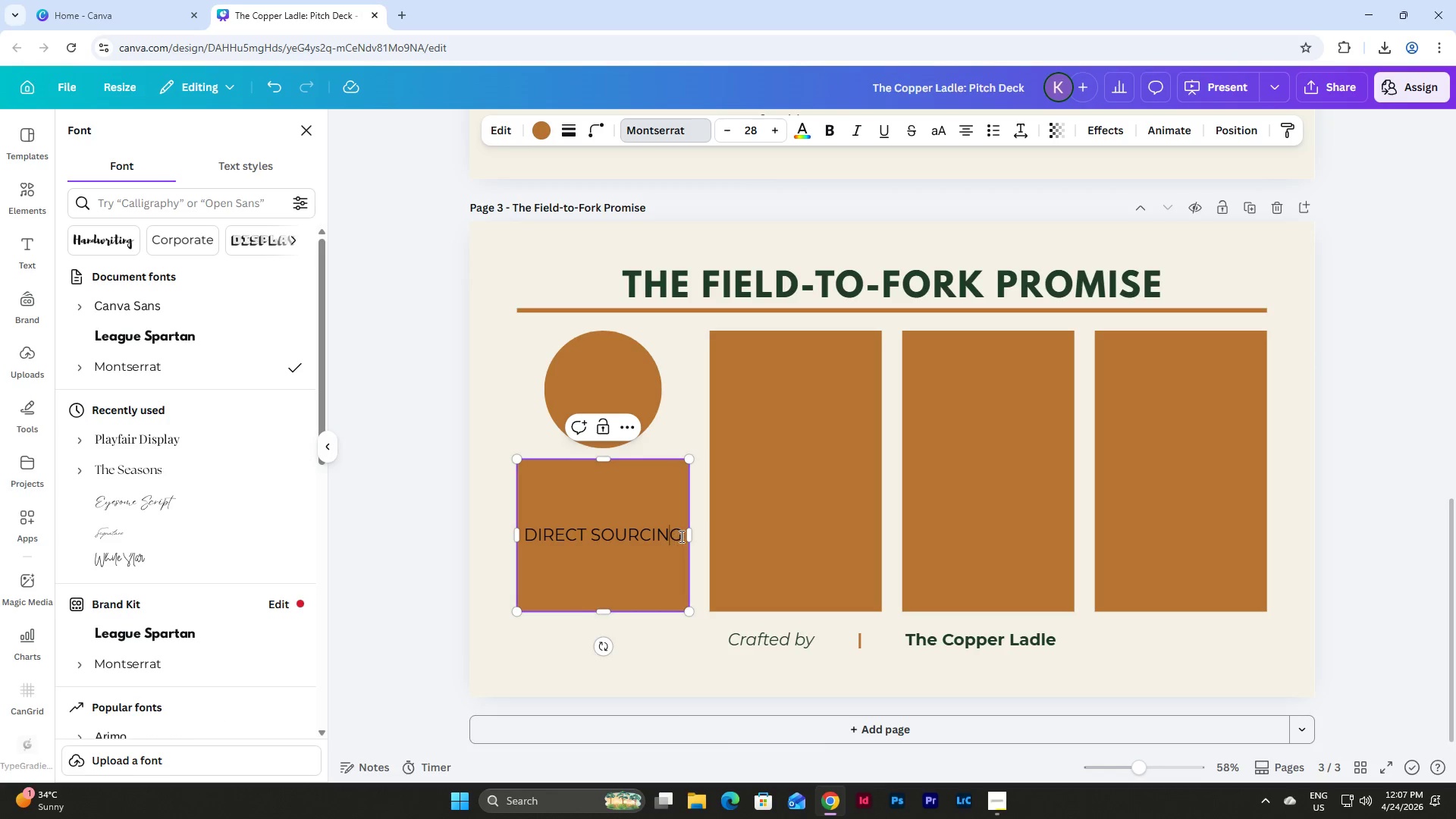 
left_click([680, 536])
 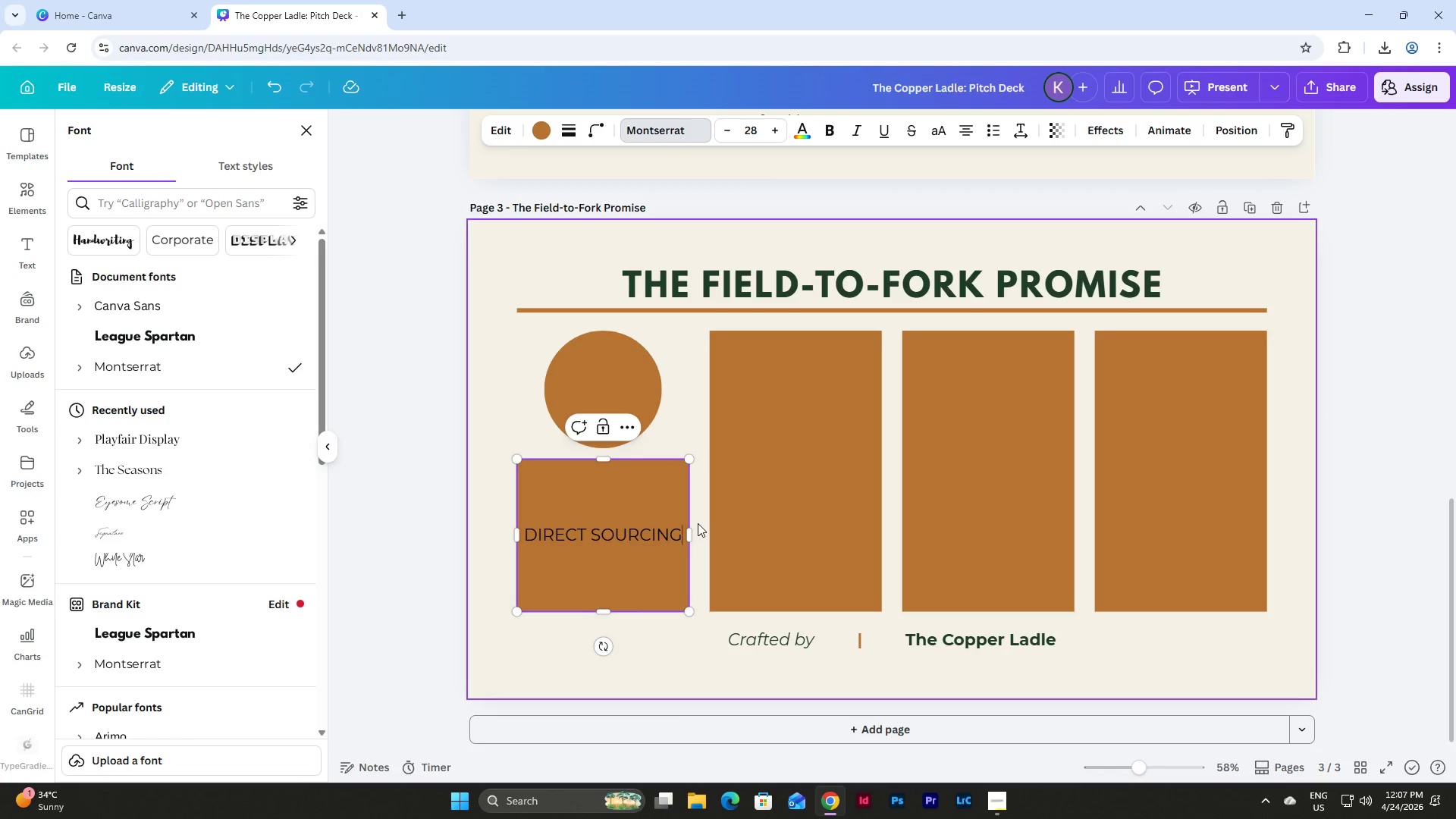 
key(Enter)
 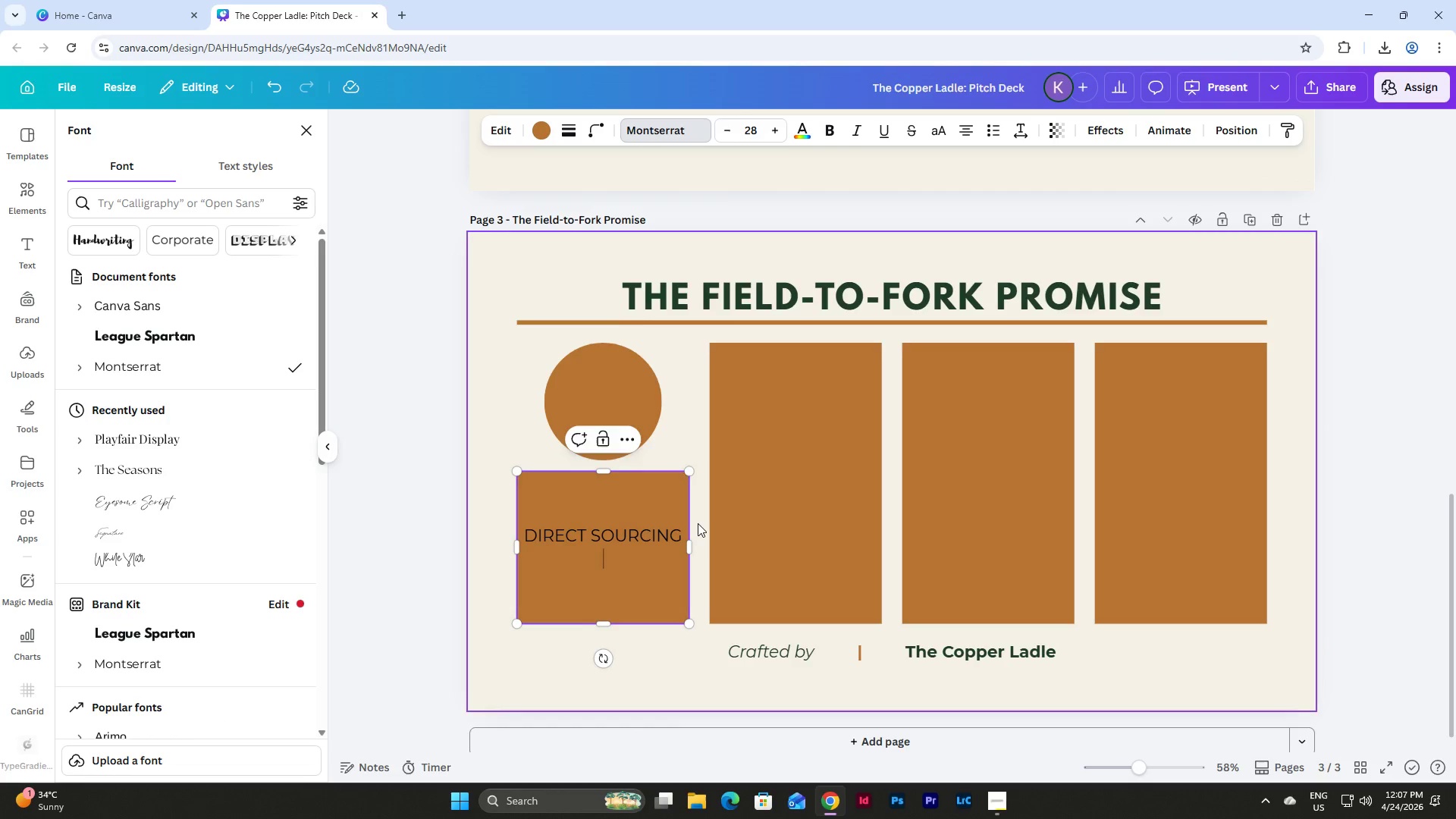 
key(Enter)
 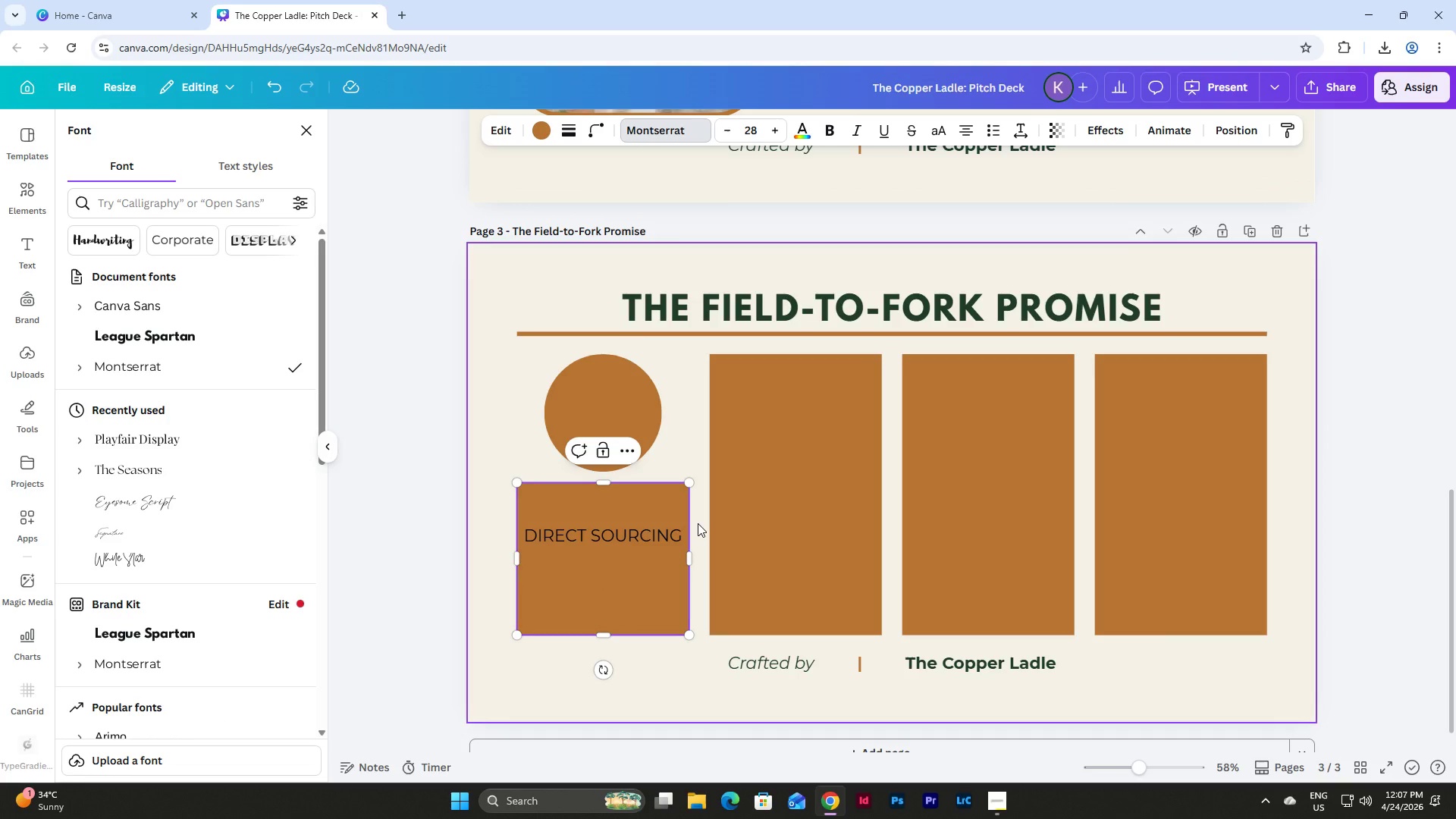 
type(Partnershi[)
key(Backspace)
type(p with local fars)
key(Backspace)
type(ms)
 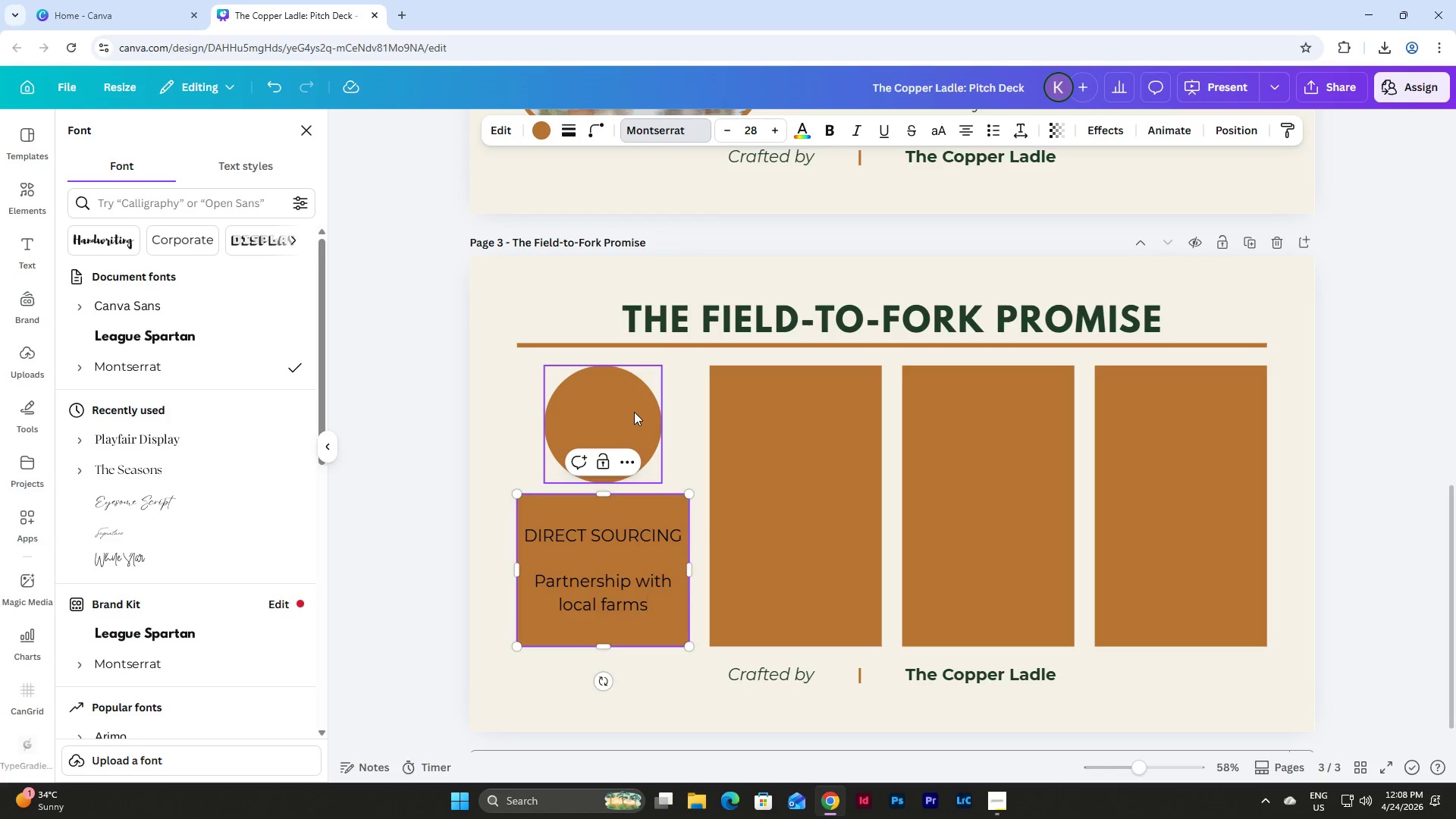 
wait(7.83)
 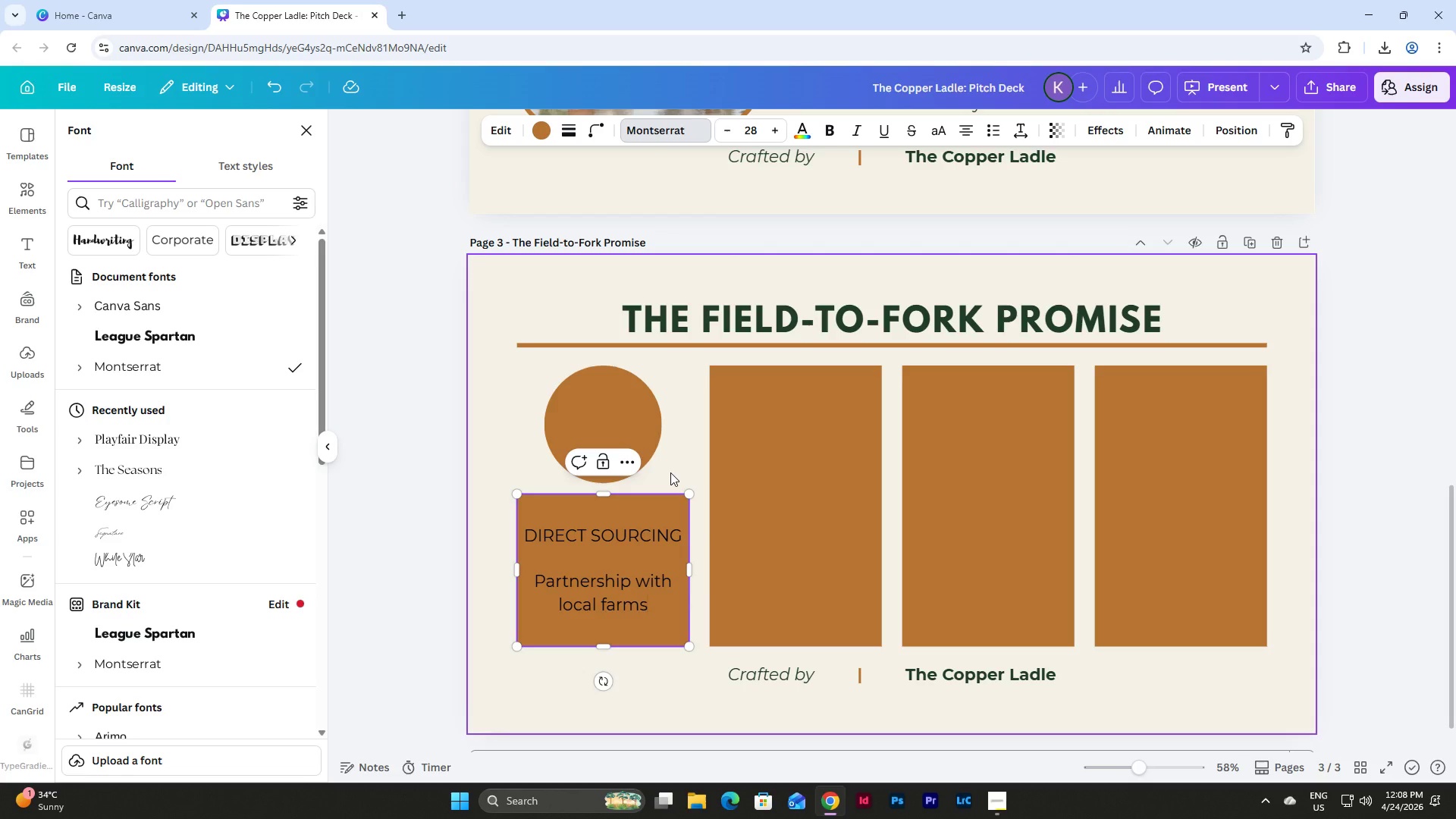 
left_click([489, 521])
 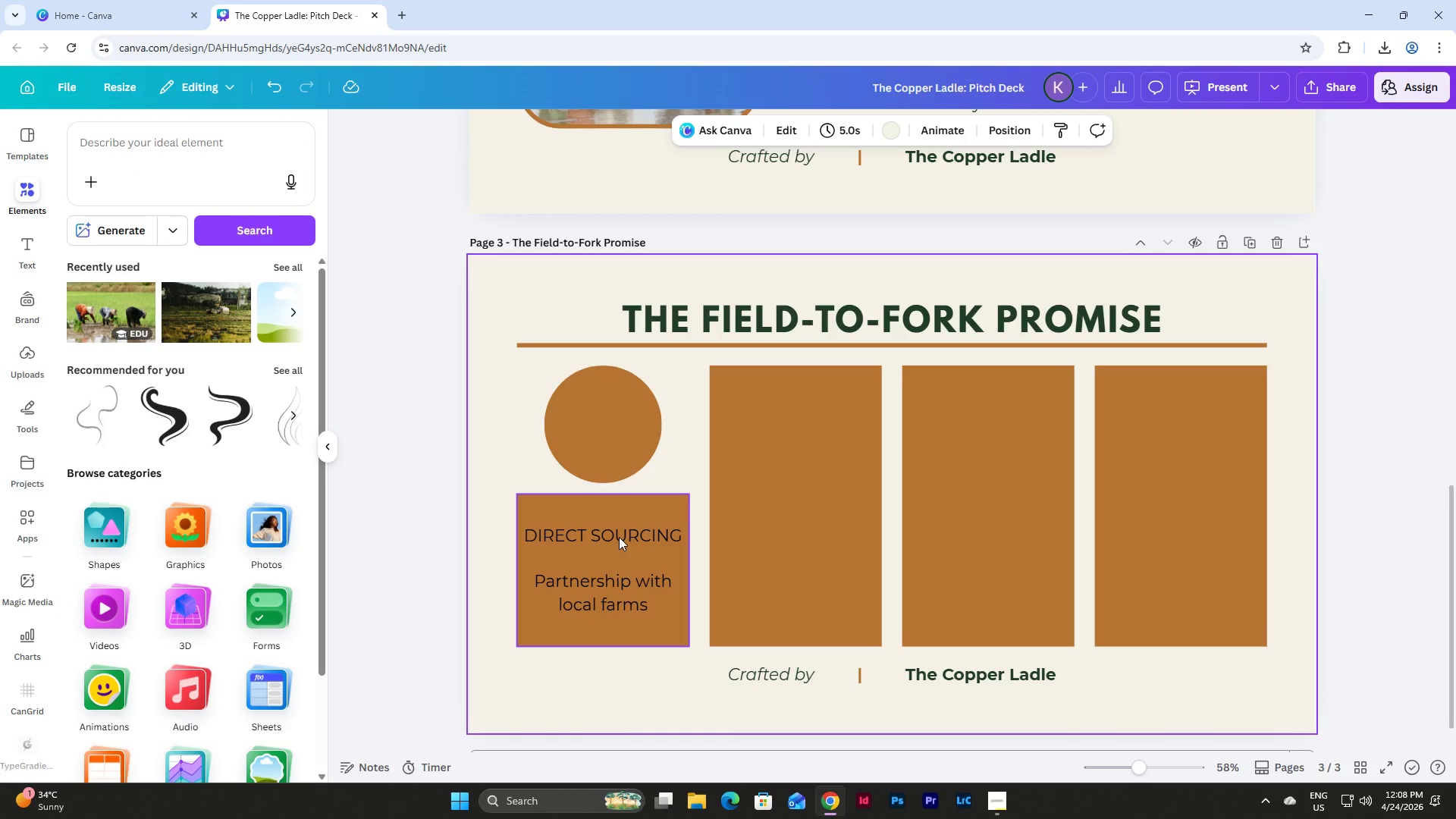 
left_click([619, 537])
 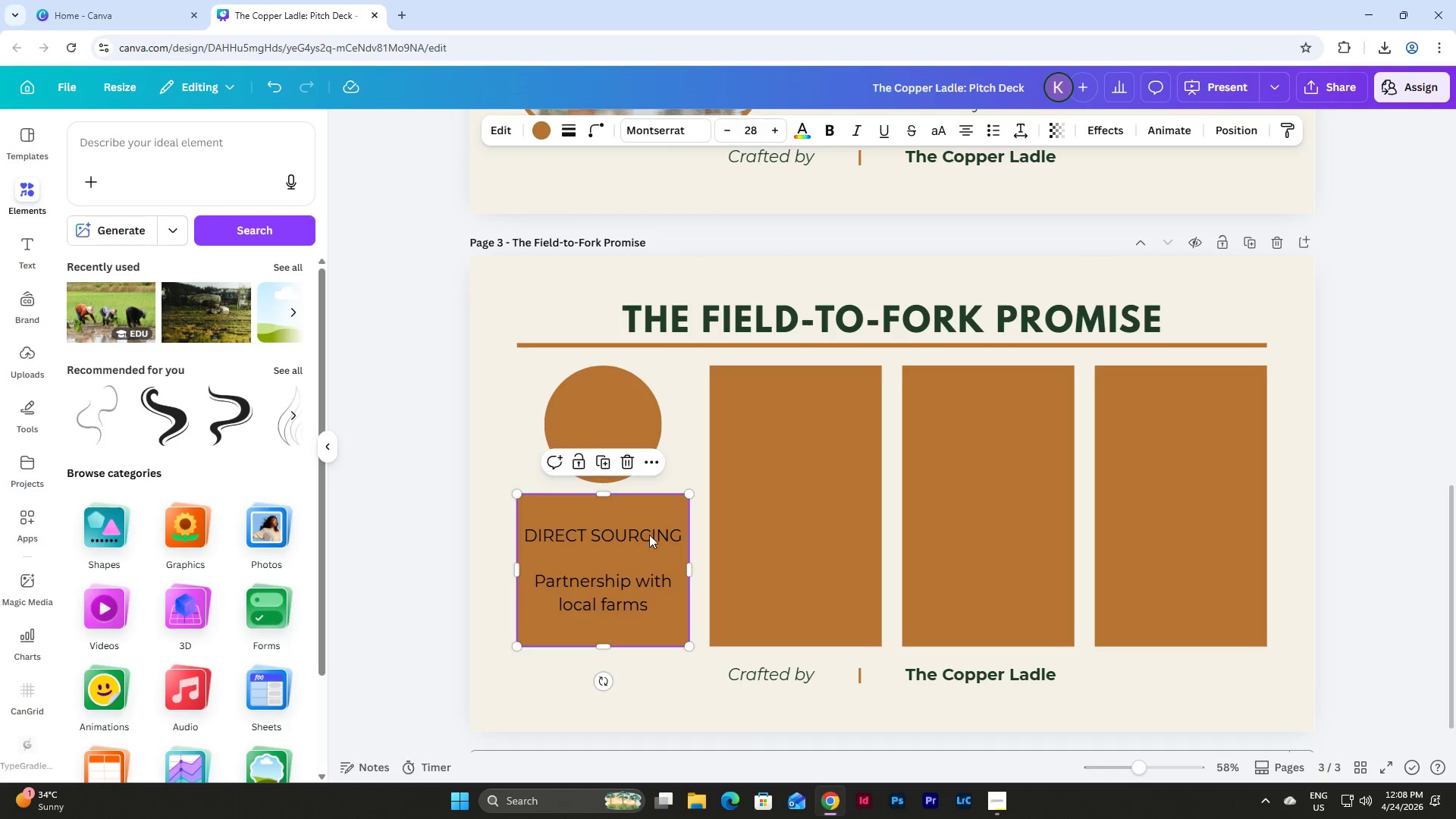 
left_click([649, 535])
 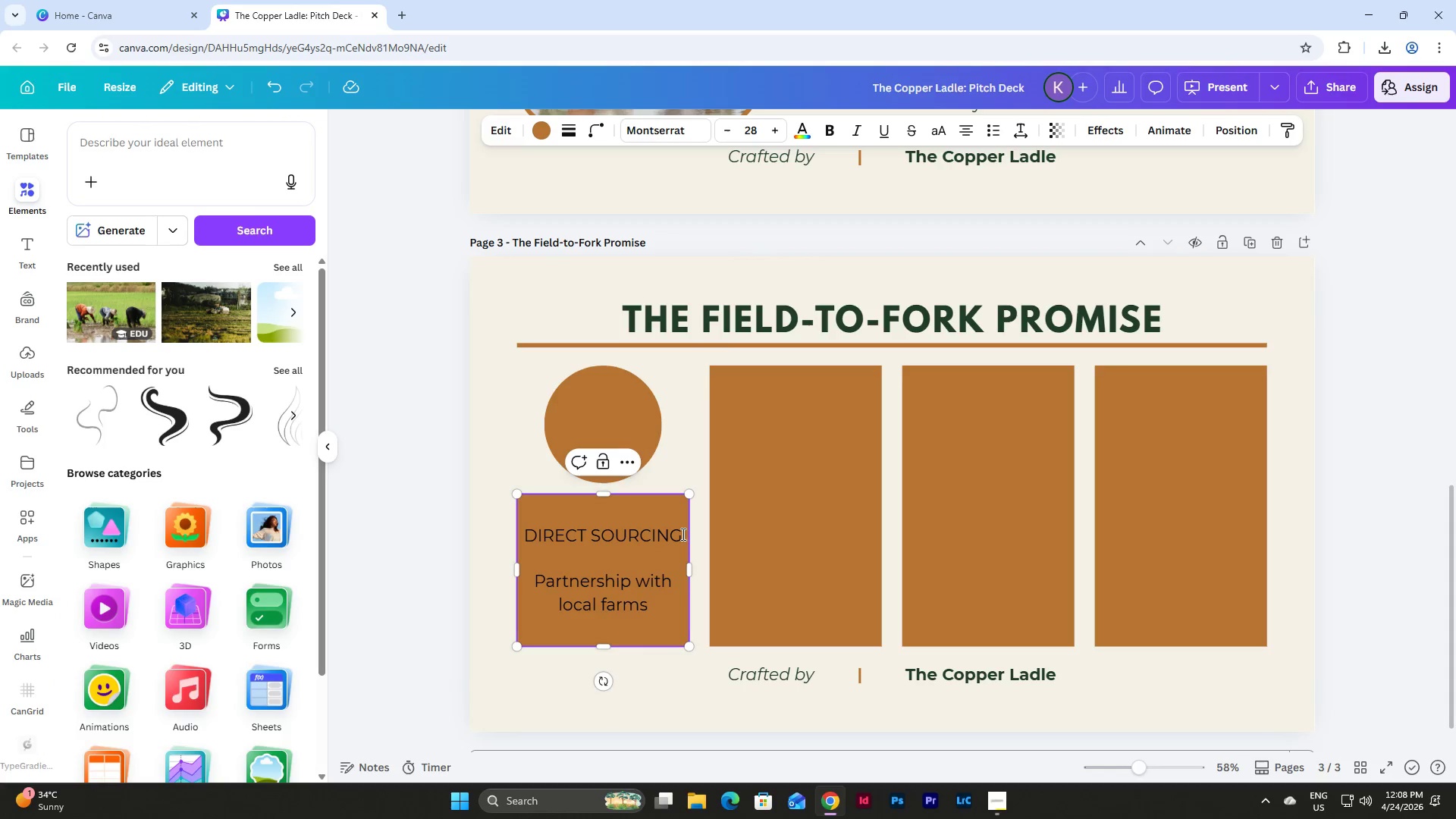 
left_click_drag(start_coordinate=[682, 534], to_coordinate=[525, 532])
 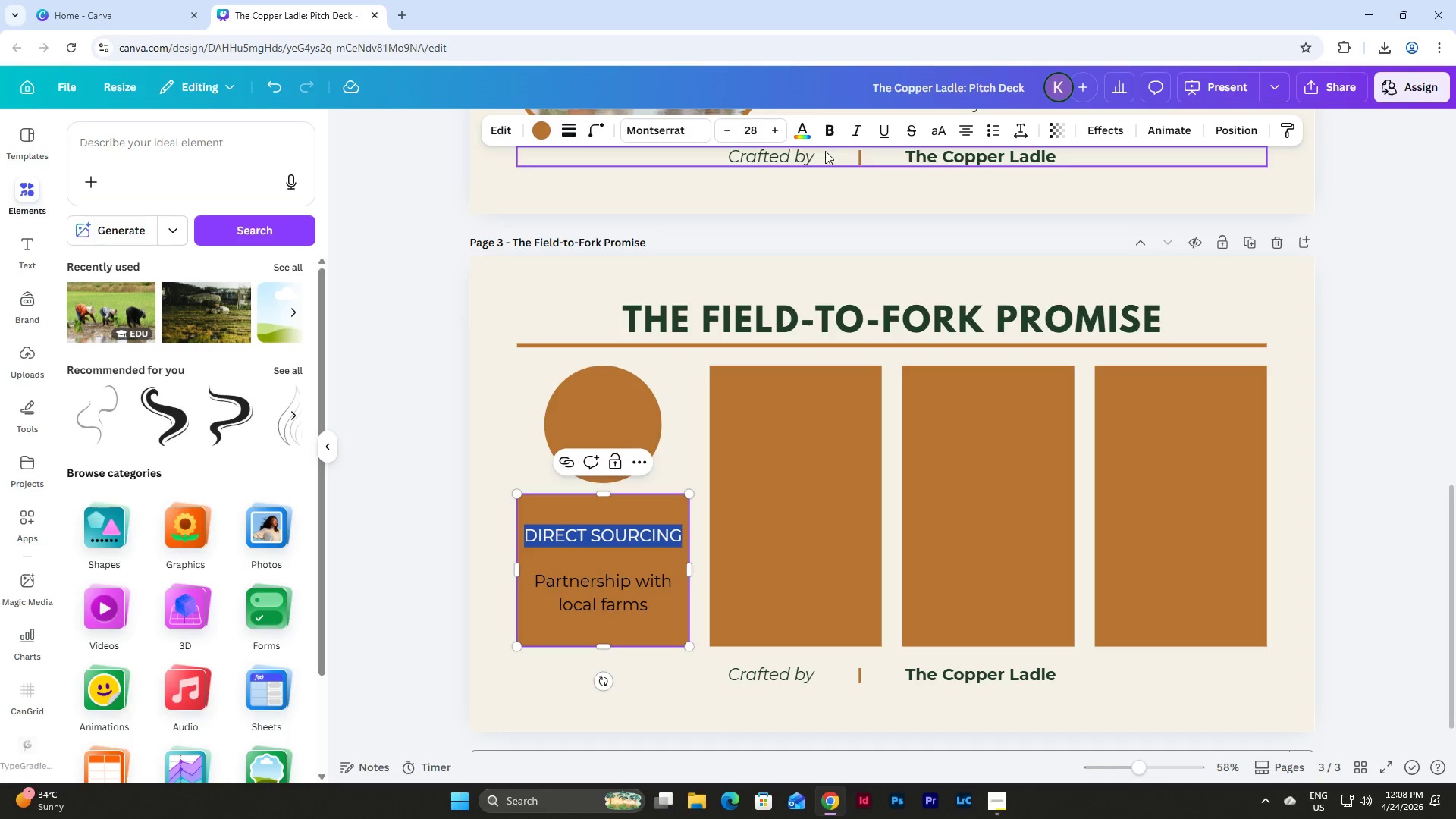 
left_click([824, 130])
 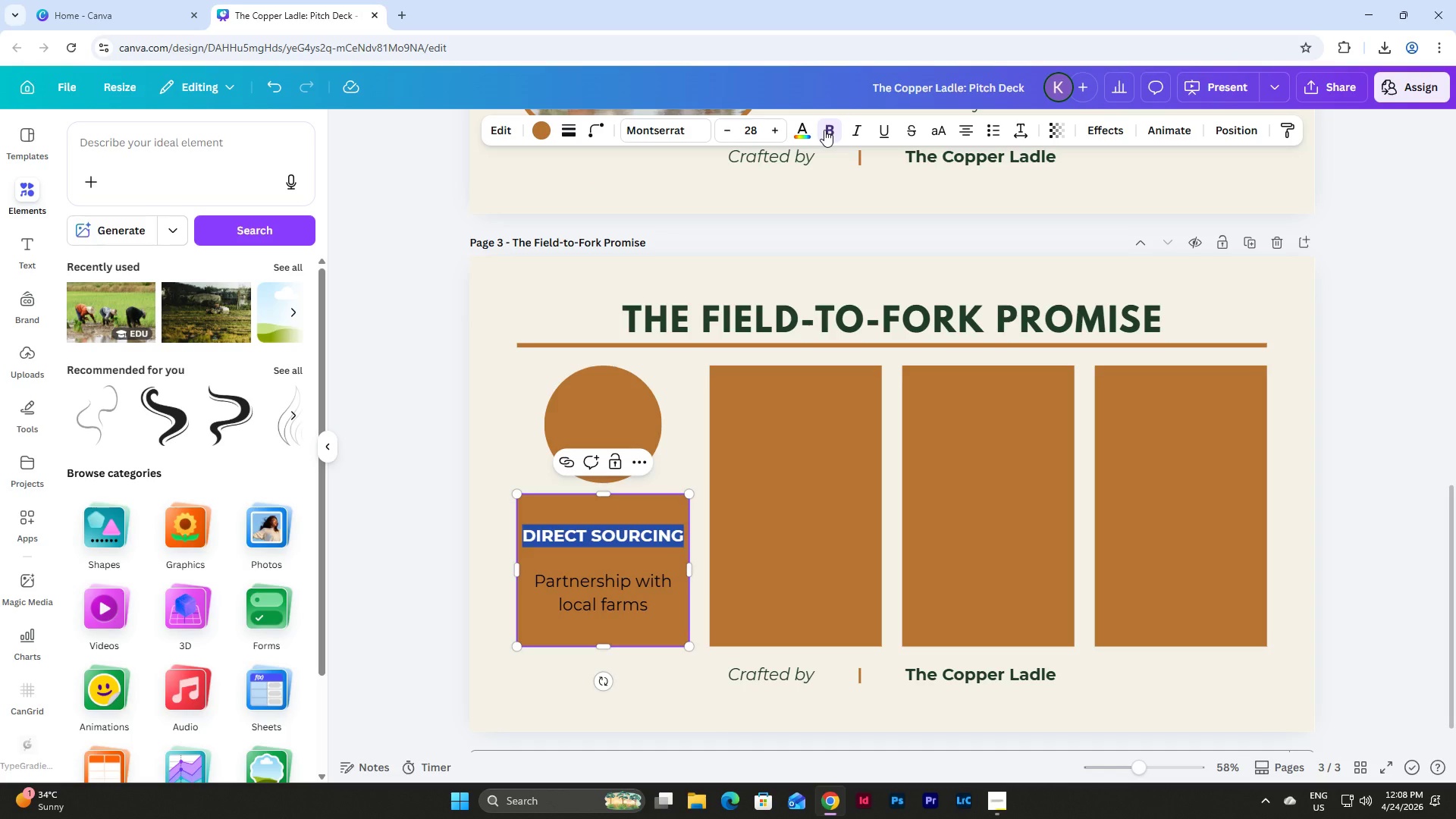 
wait(16.53)
 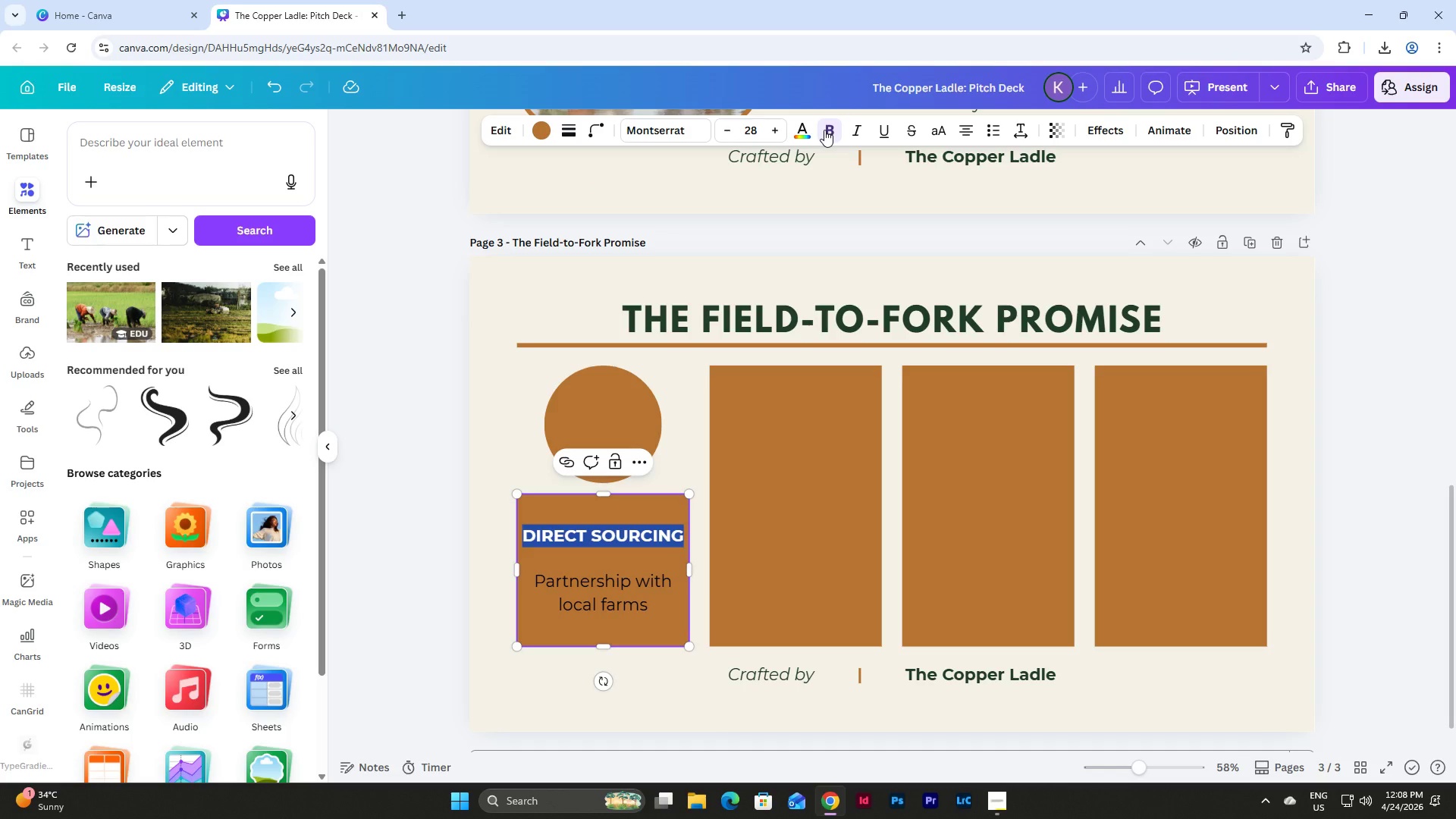 
left_click([623, 515])
 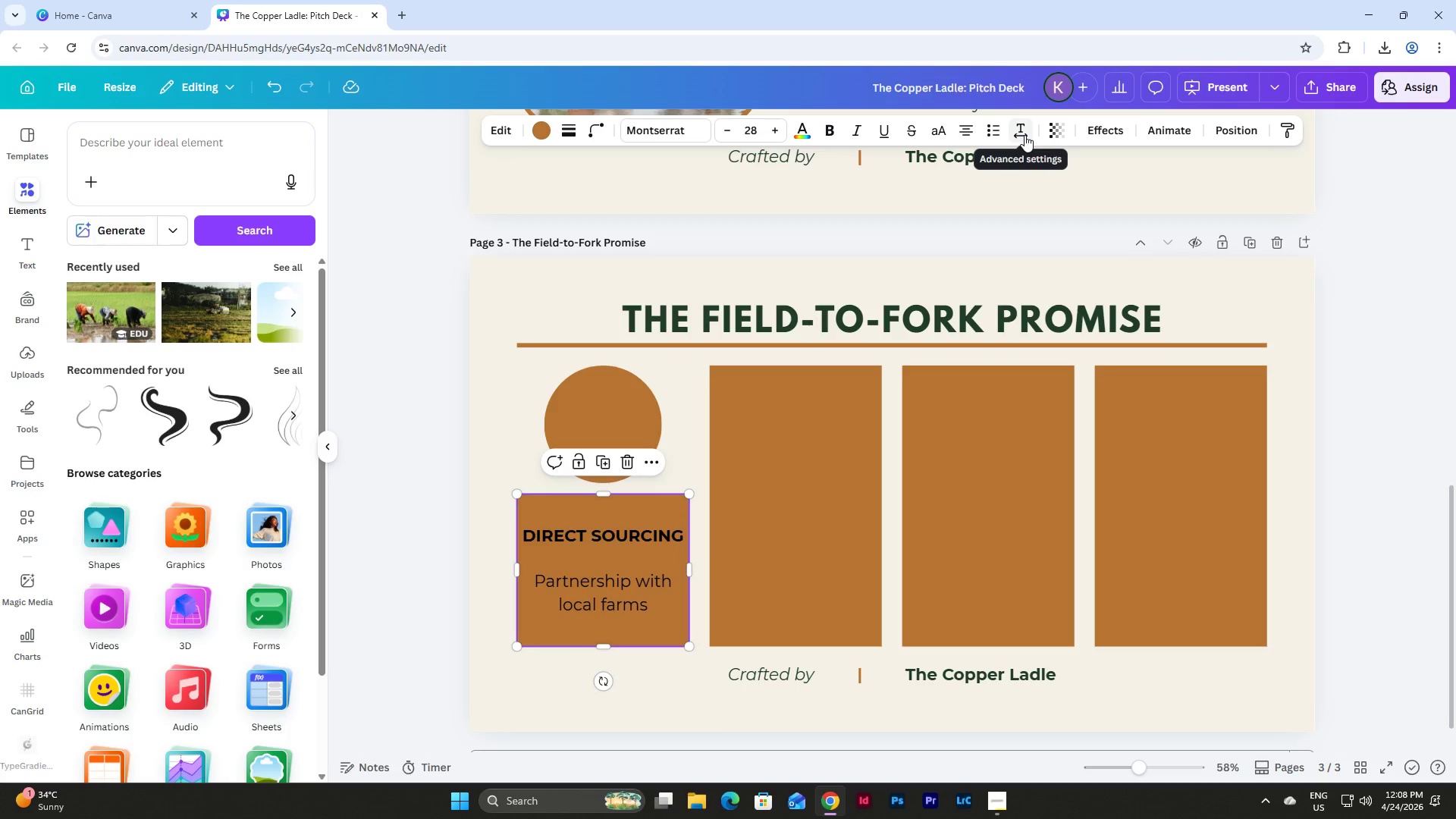 
wait(5.68)
 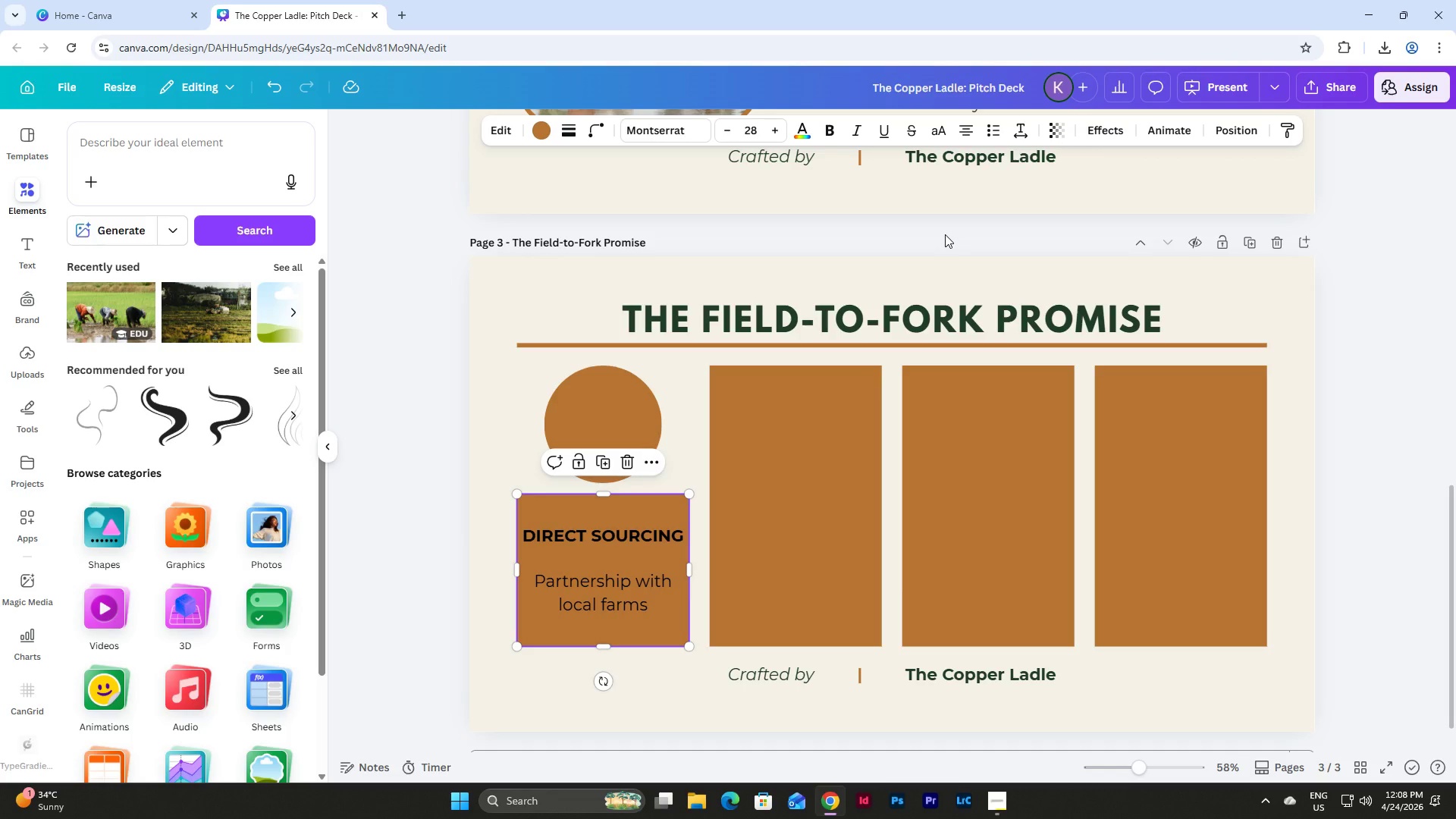 
mouse_move([1046, 130])
 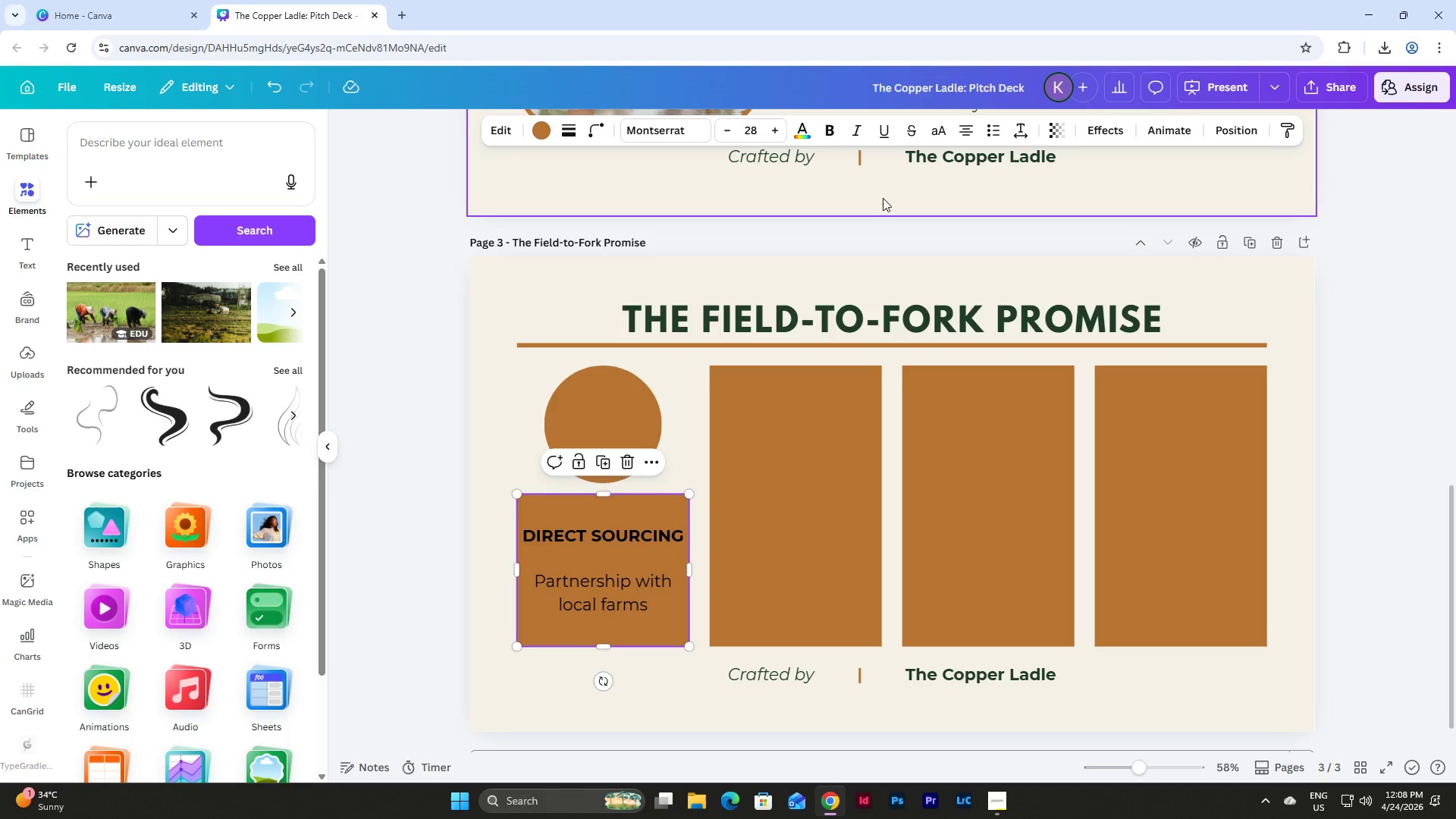 
left_click([806, 125])
 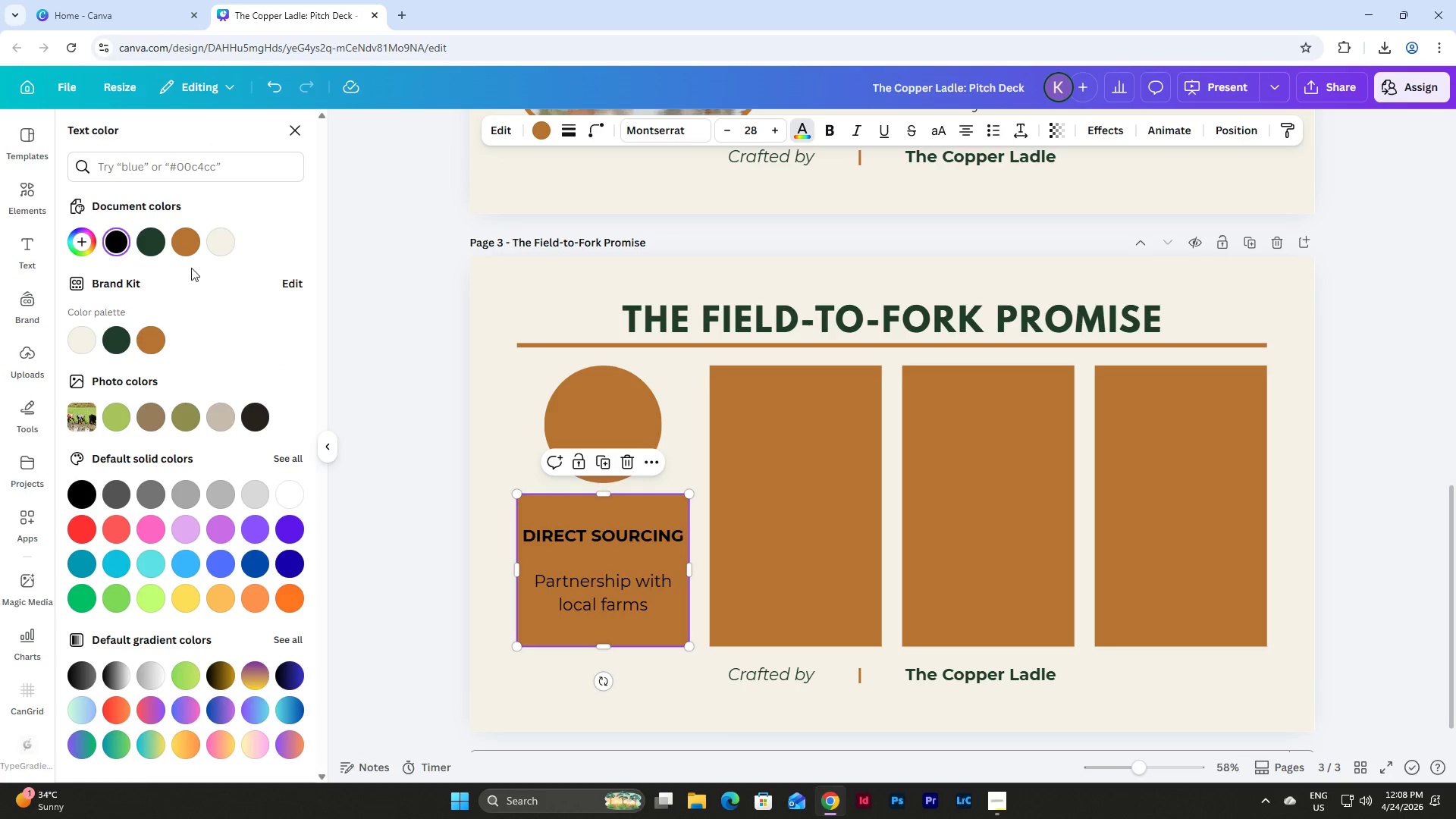 
left_click([156, 237])
 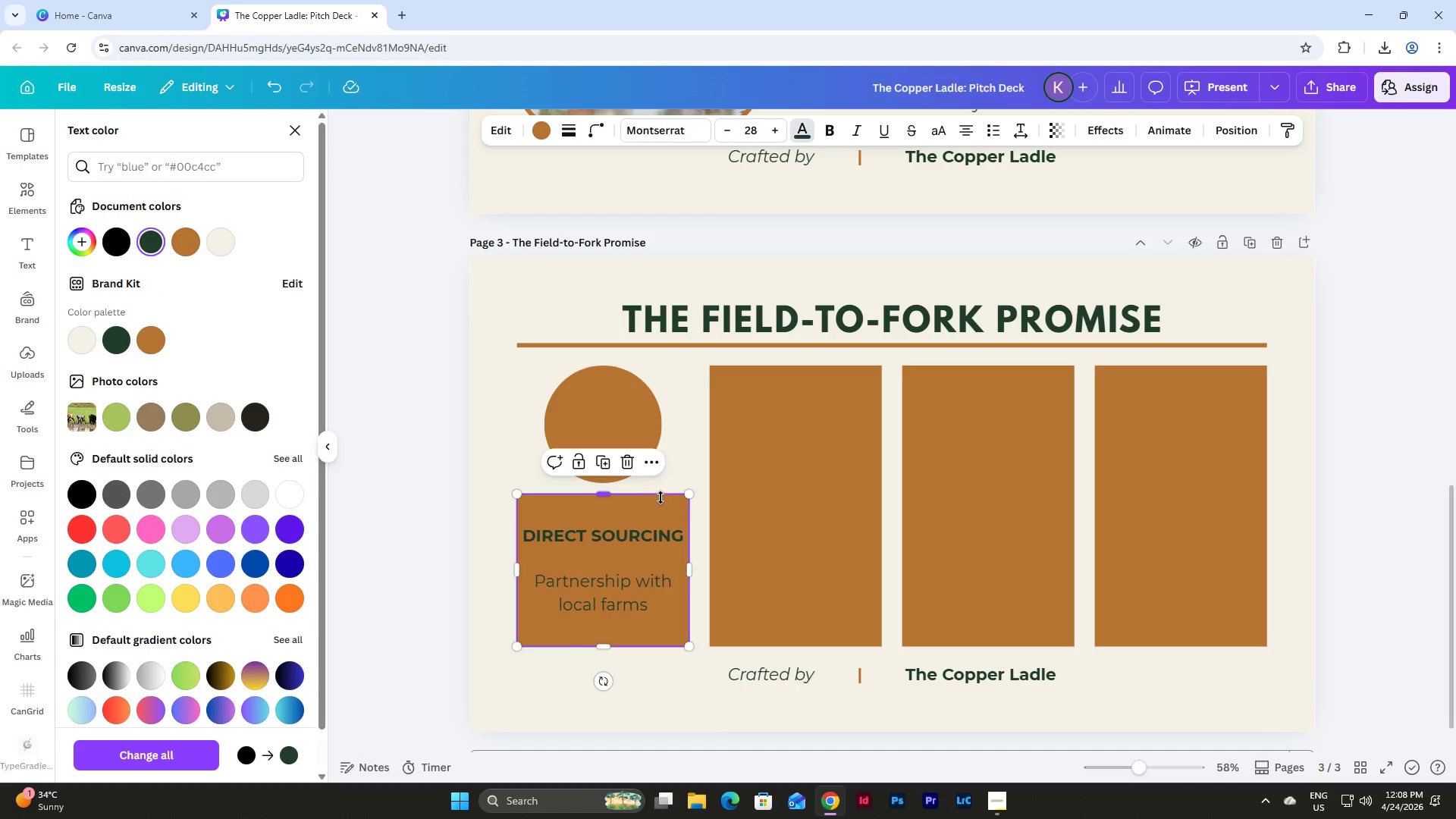 
scroll: coordinate [1100, 515], scroll_direction: up, amount: 5.0
 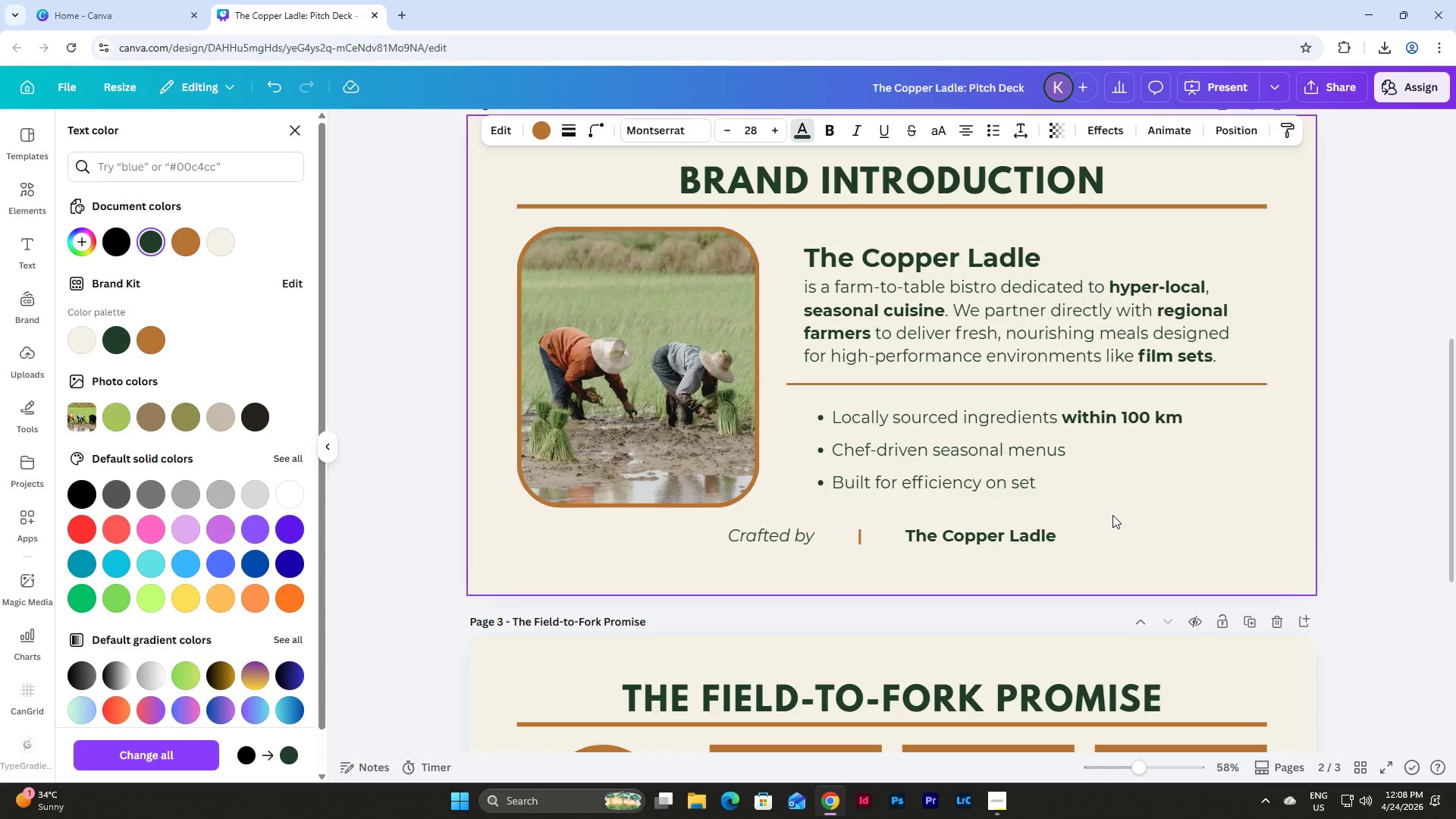 
scroll: coordinate [1112, 515], scroll_direction: down, amount: 4.0
 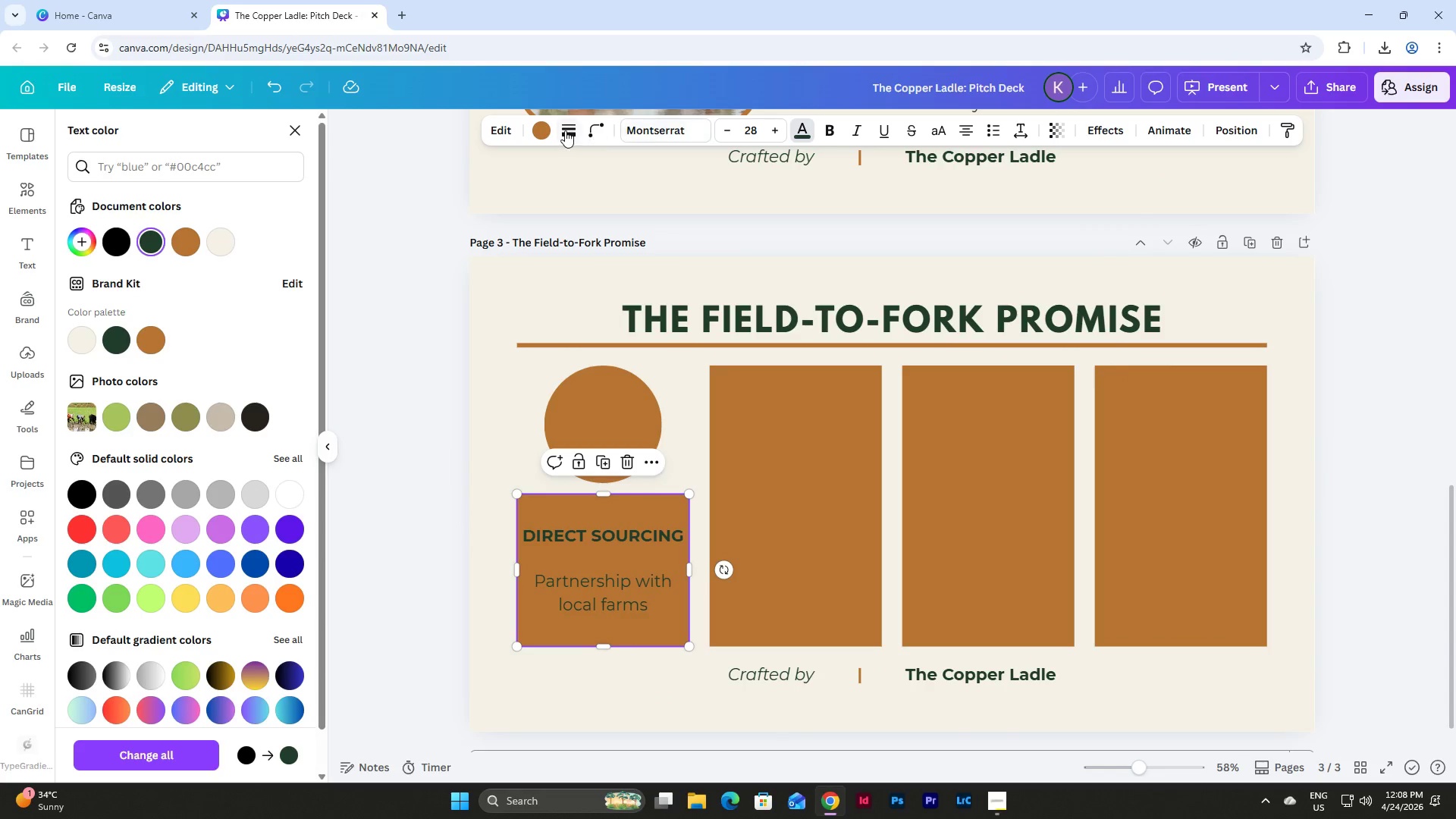 
left_click([548, 135])
 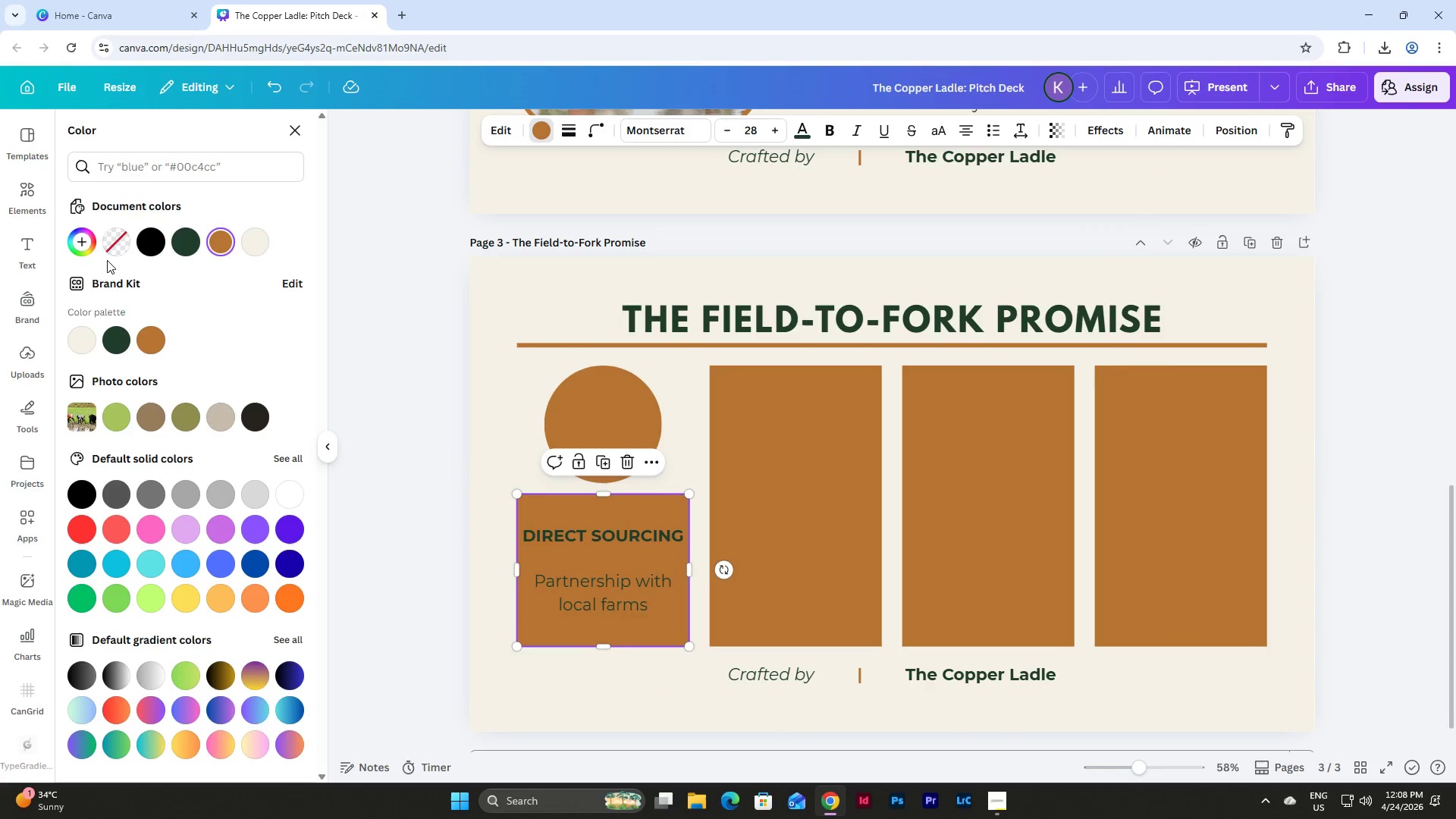 
left_click([108, 236])
 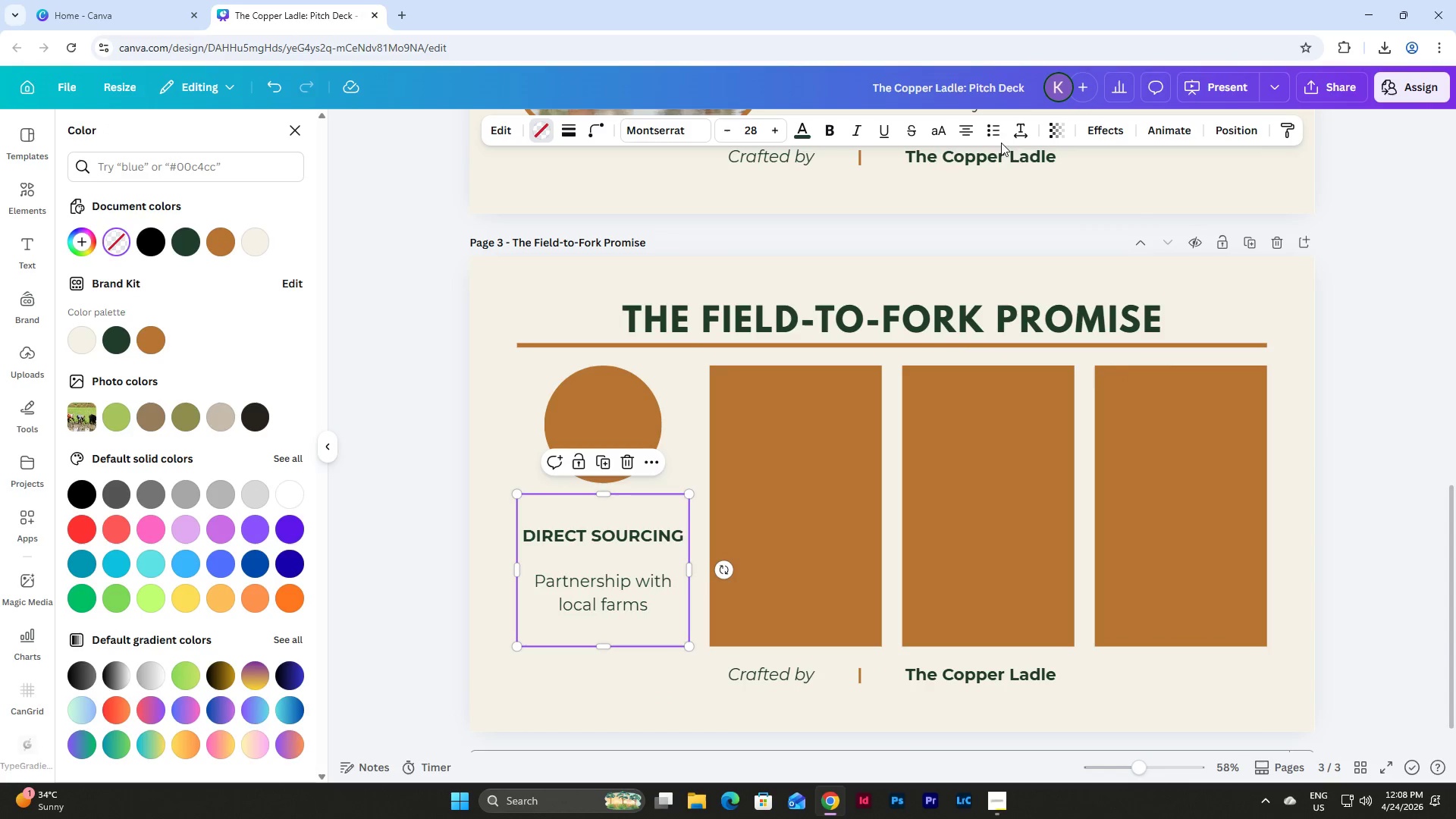 
left_click([1018, 134])
 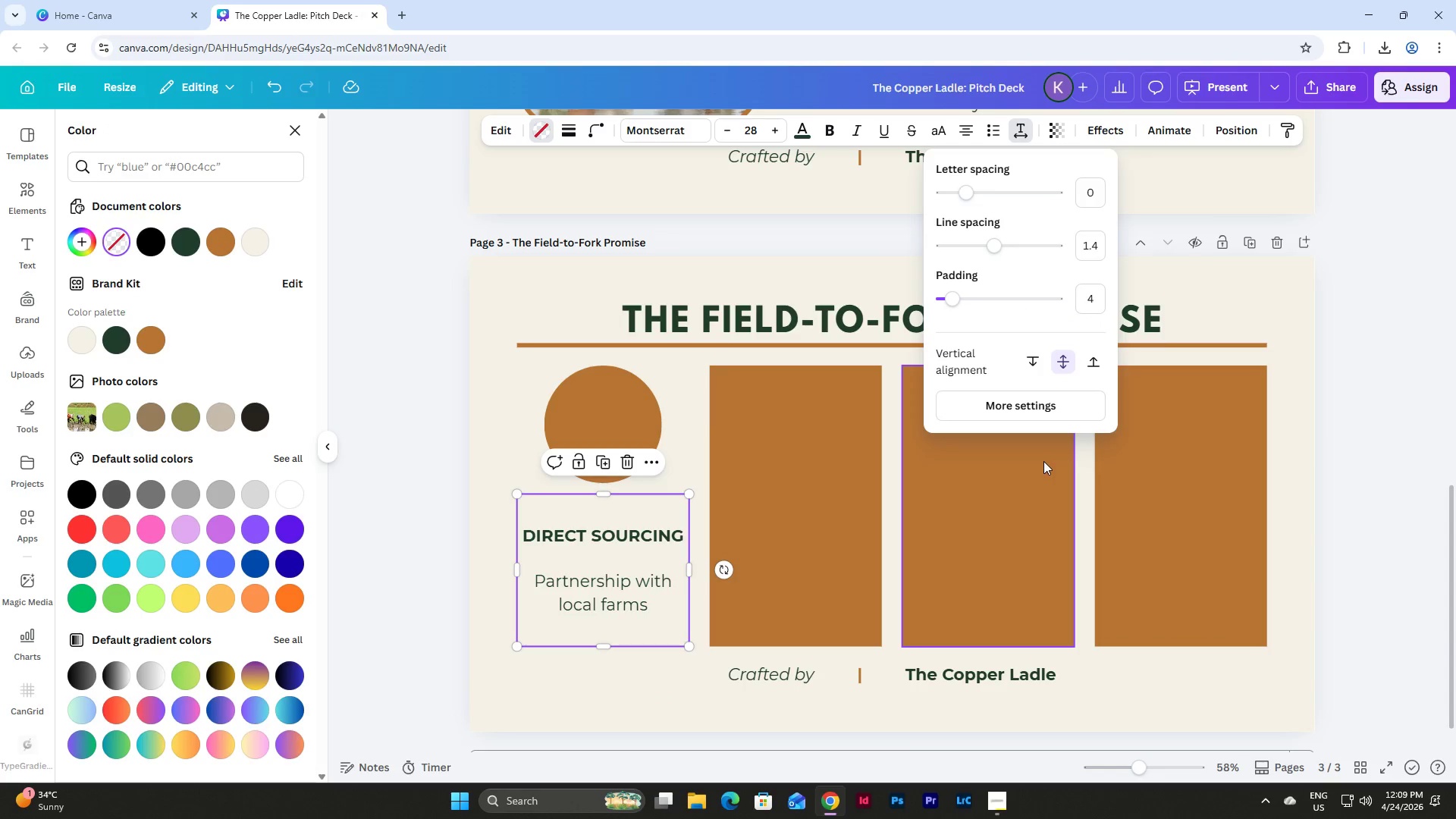 
left_click([1031, 369])
 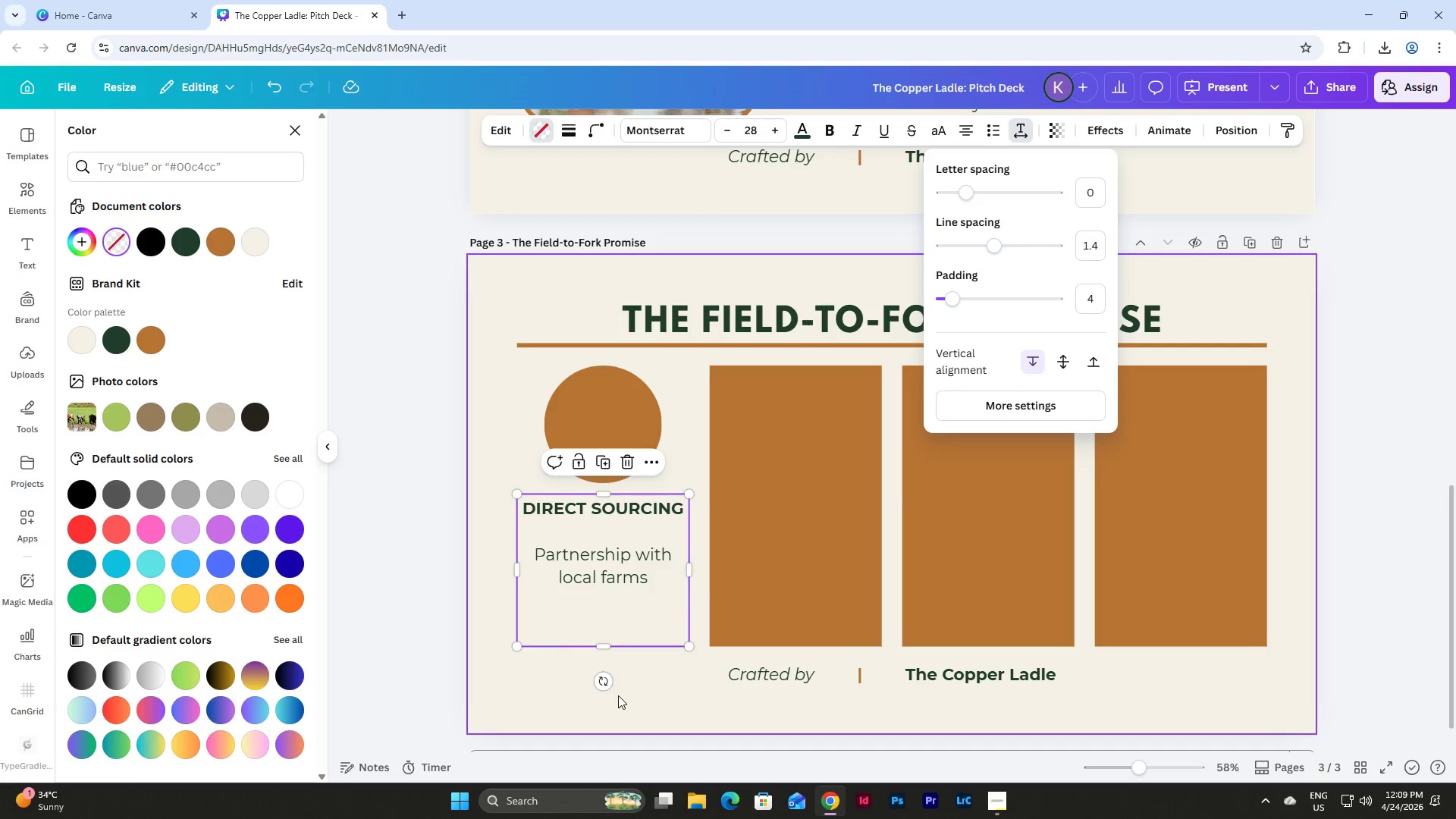 
wait(7.22)
 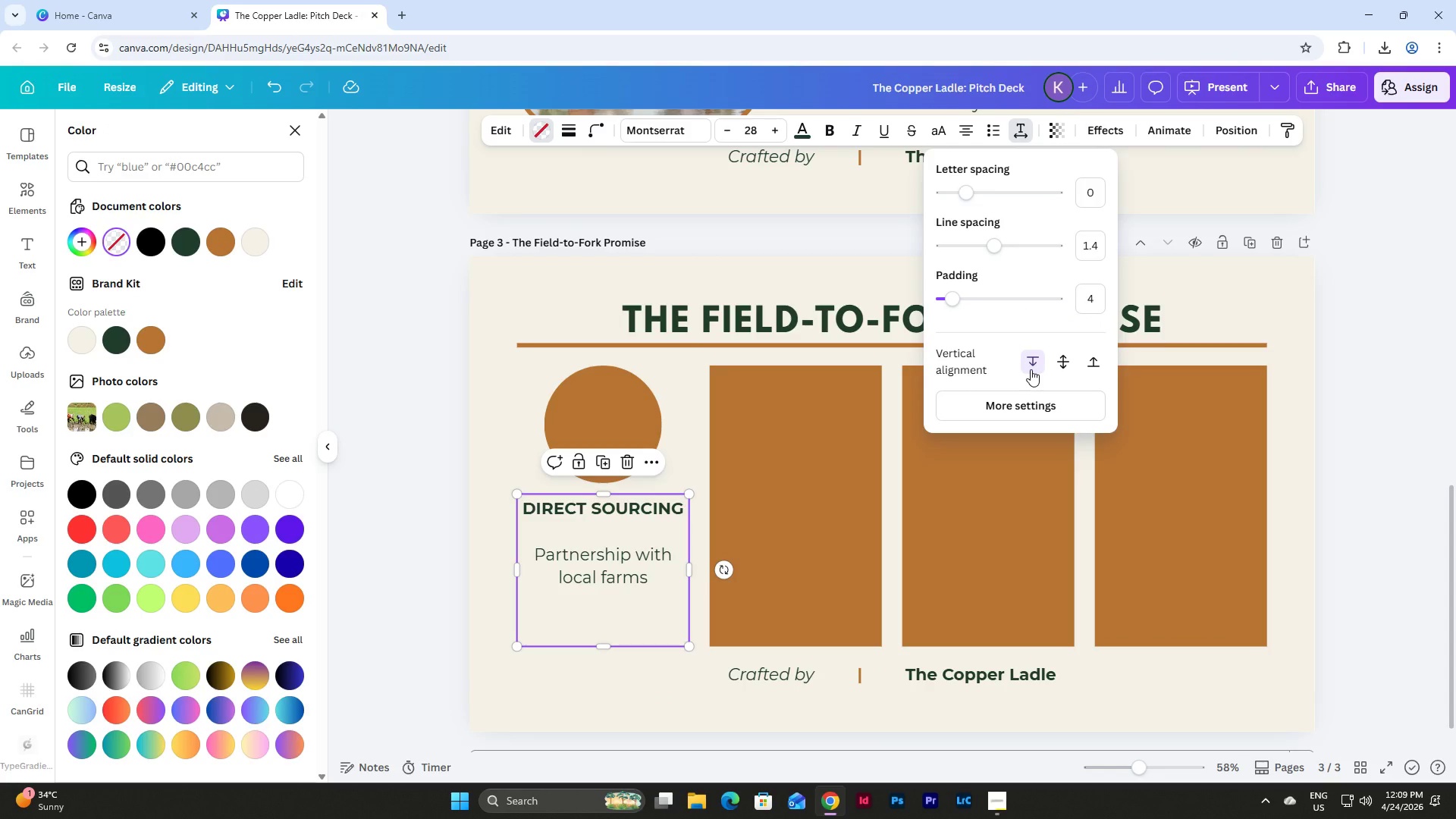 
double_click([651, 512])
 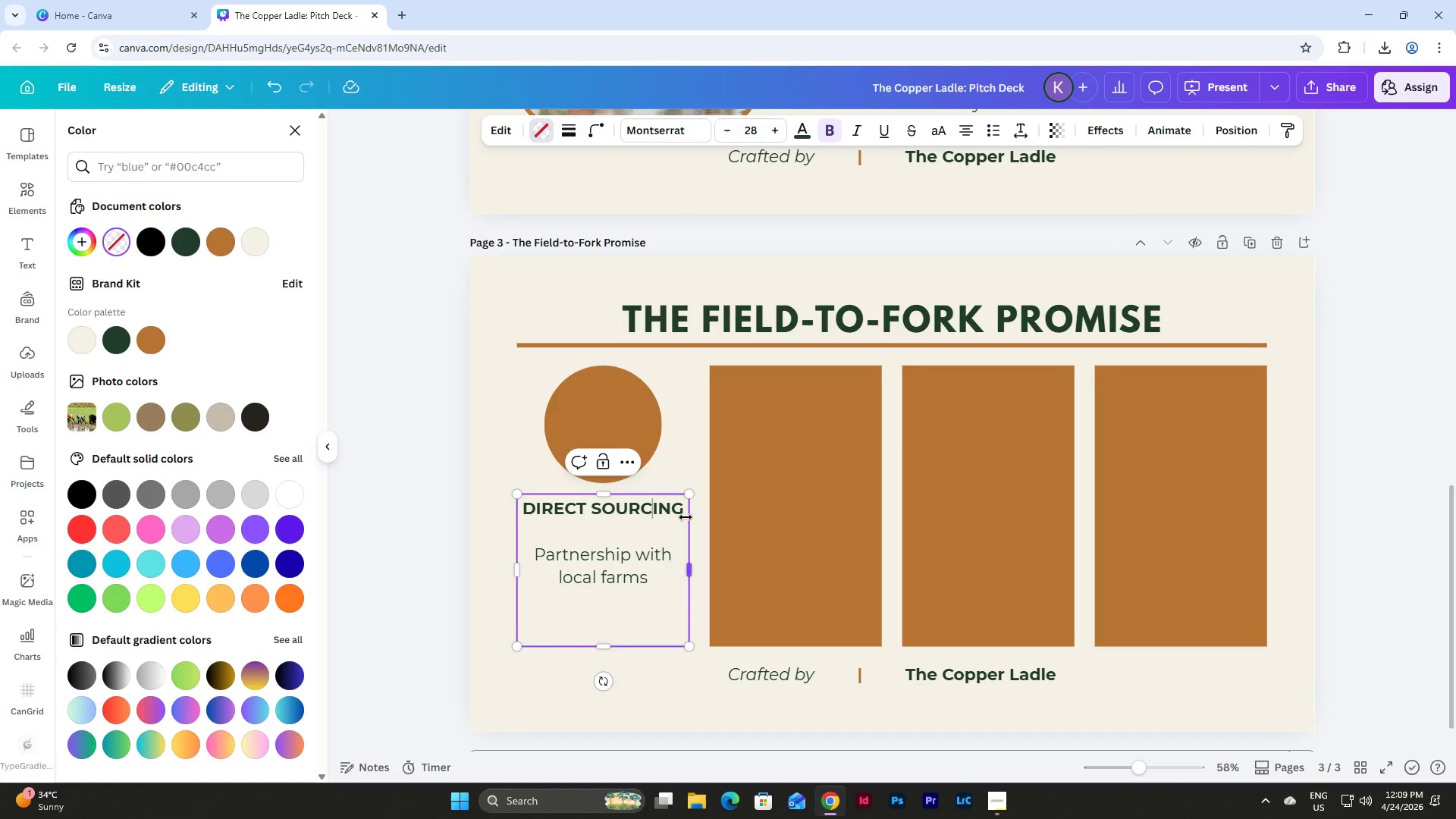 
left_click_drag(start_coordinate=[682, 507], to_coordinate=[526, 508])
 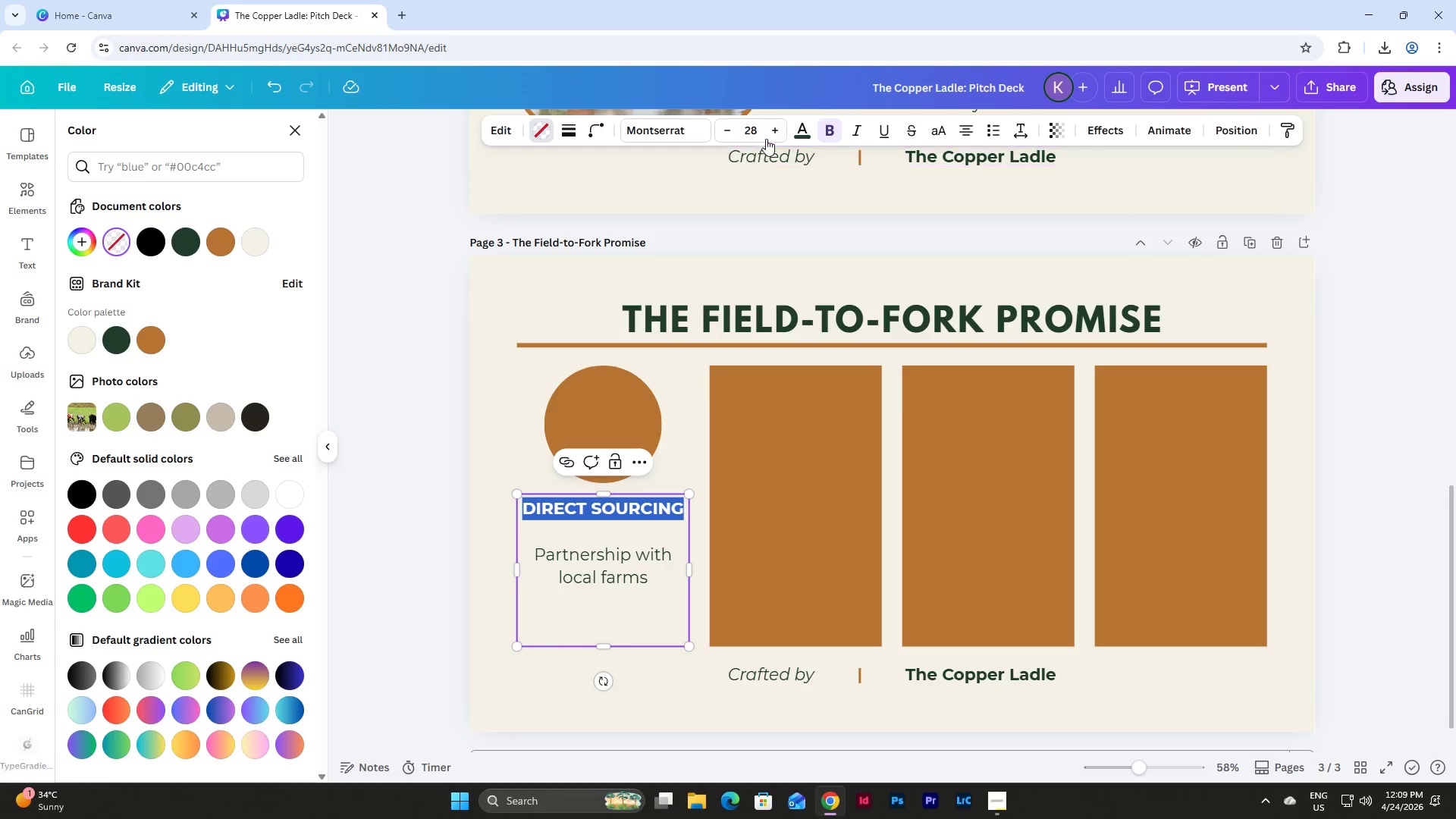 
double_click([770, 131])
 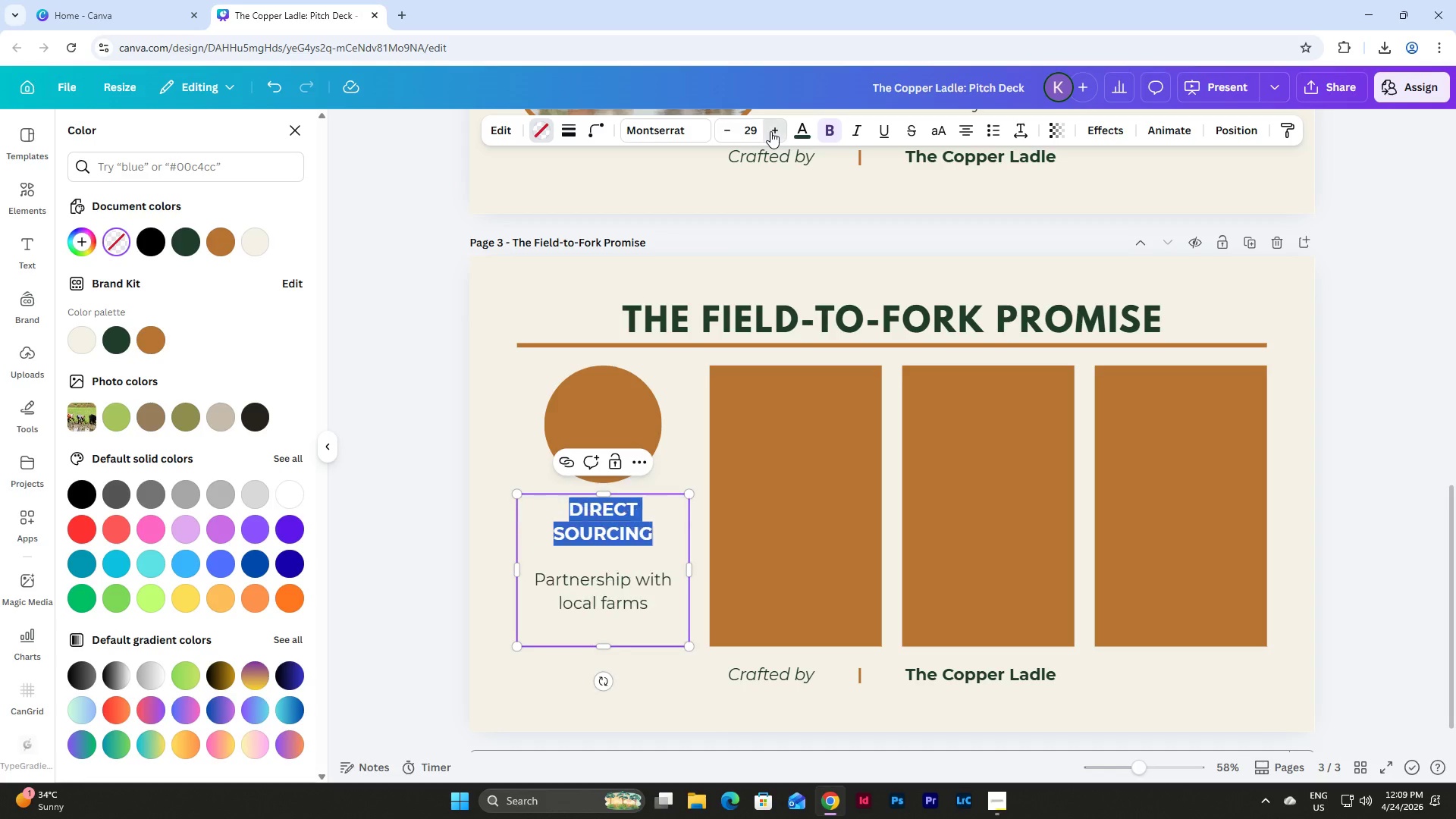 
triple_click([770, 131])
 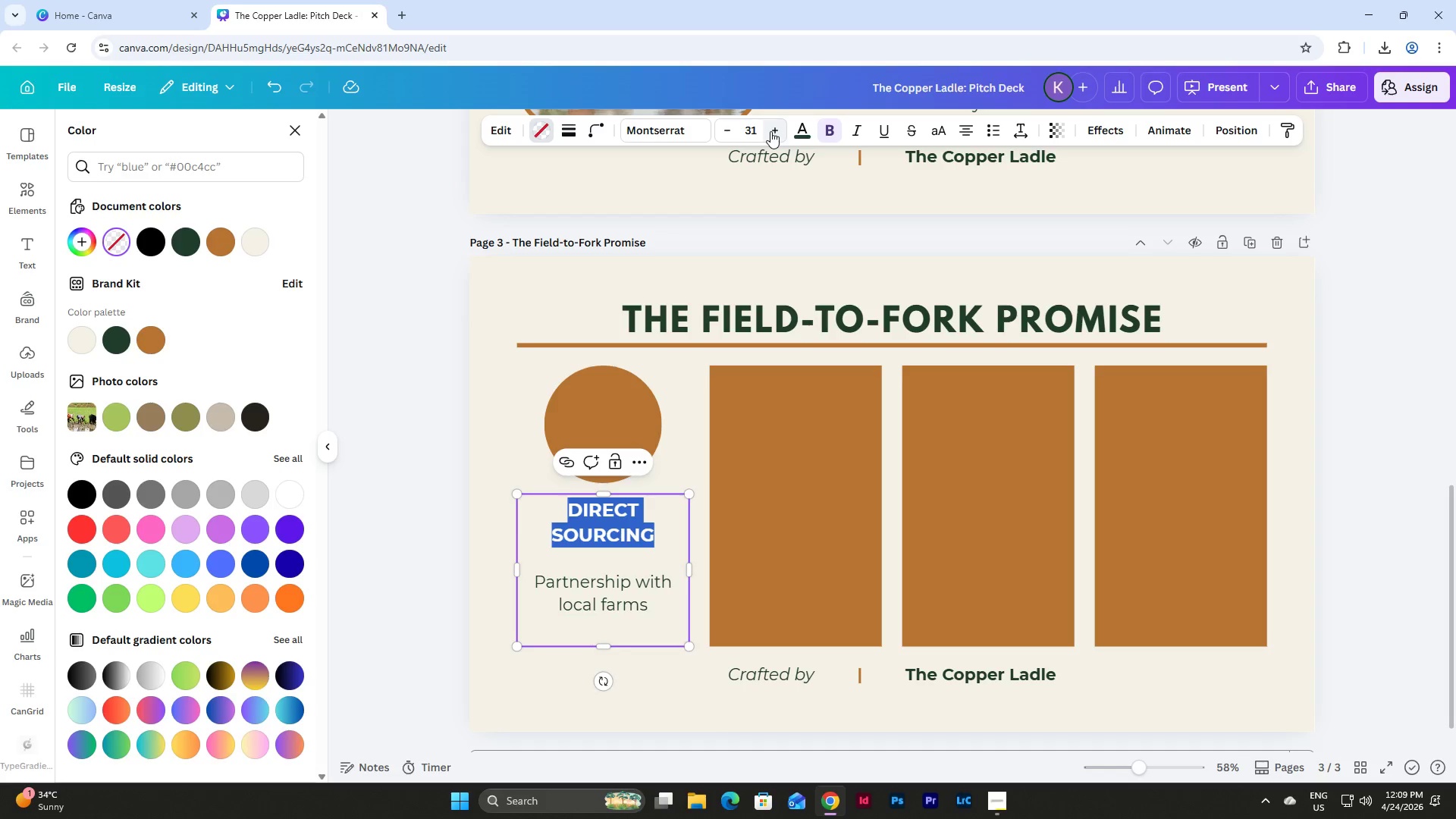 
triple_click([770, 131])
 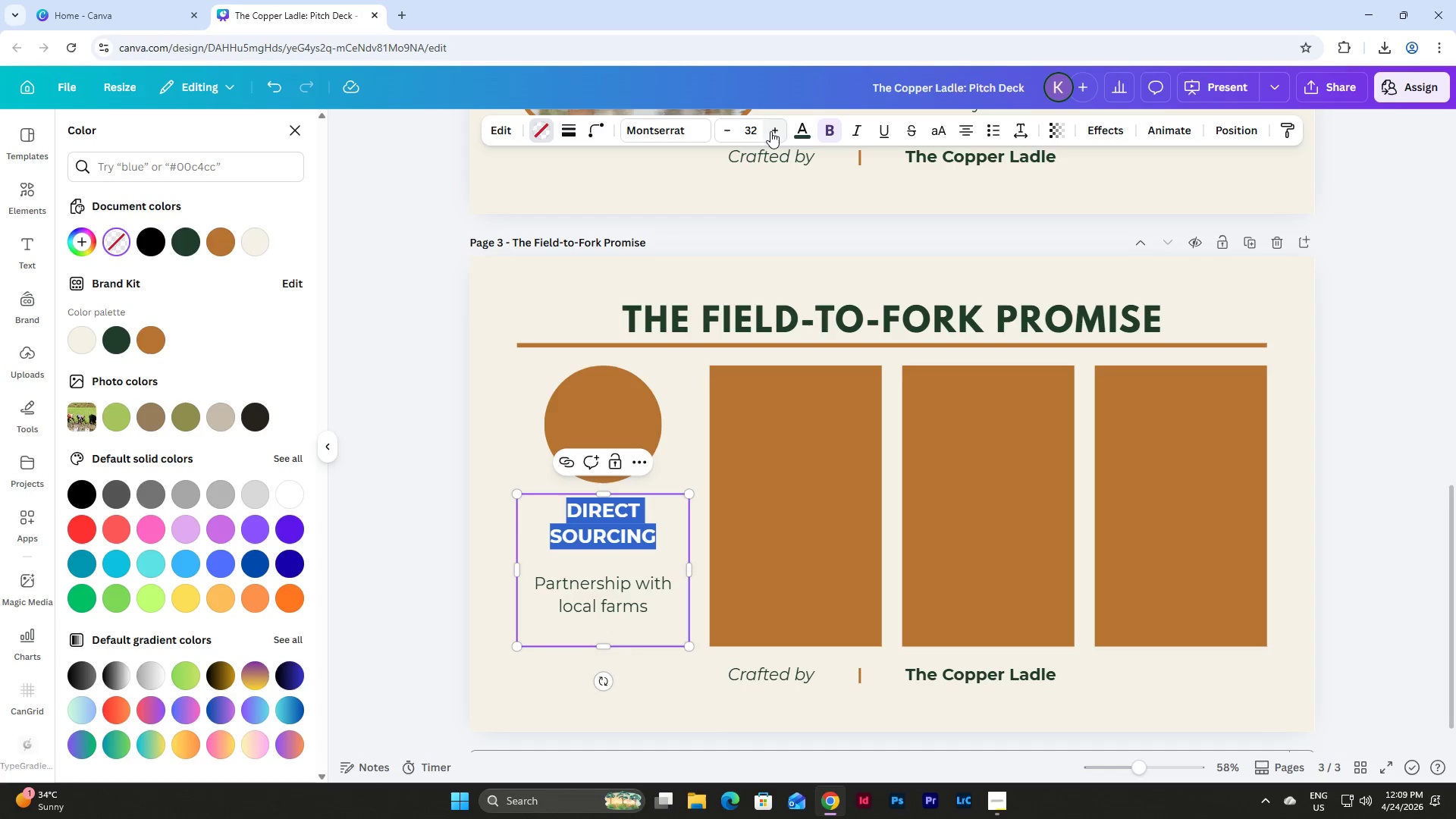 
triple_click([770, 131])
 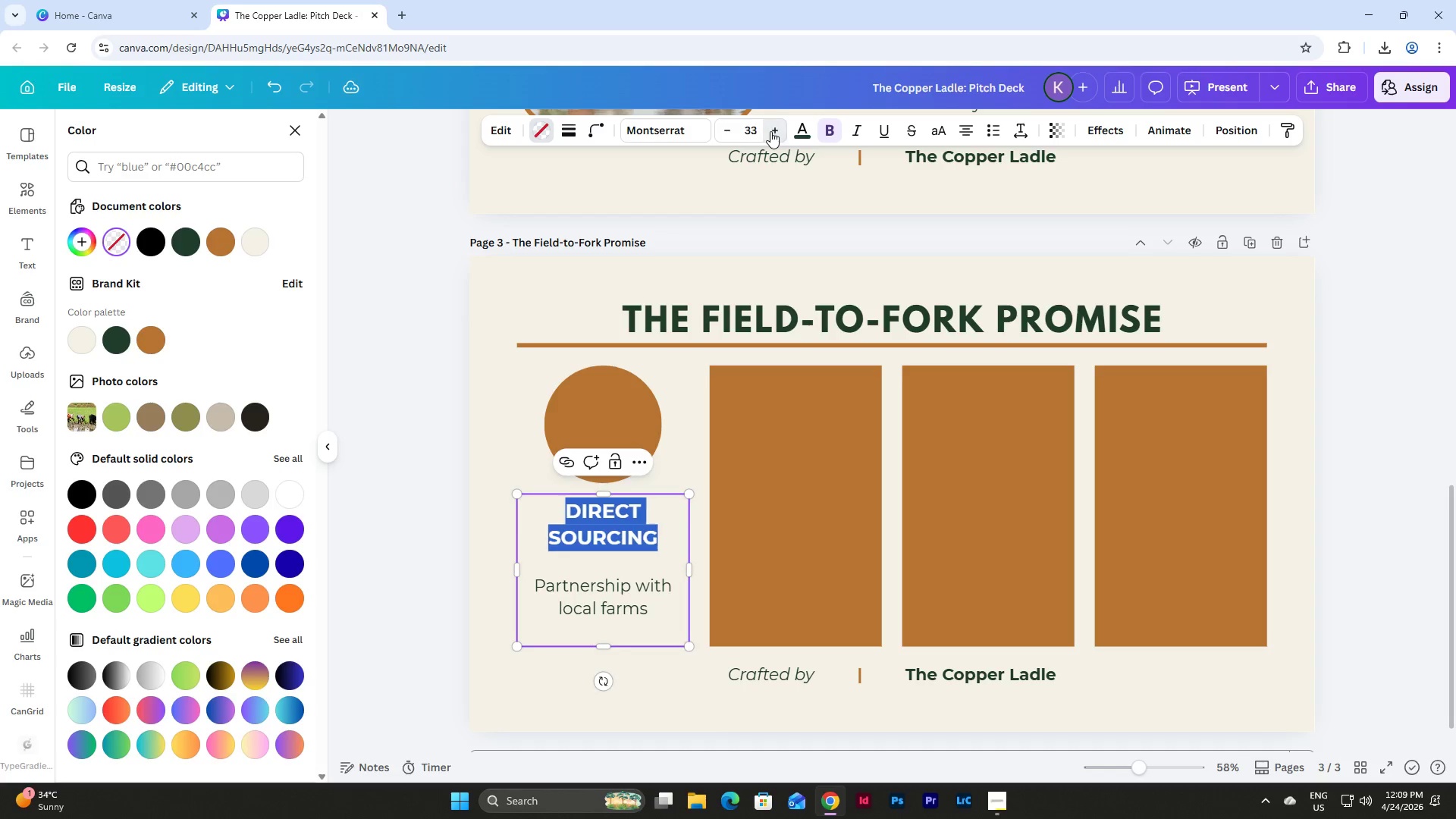 
triple_click([770, 131])
 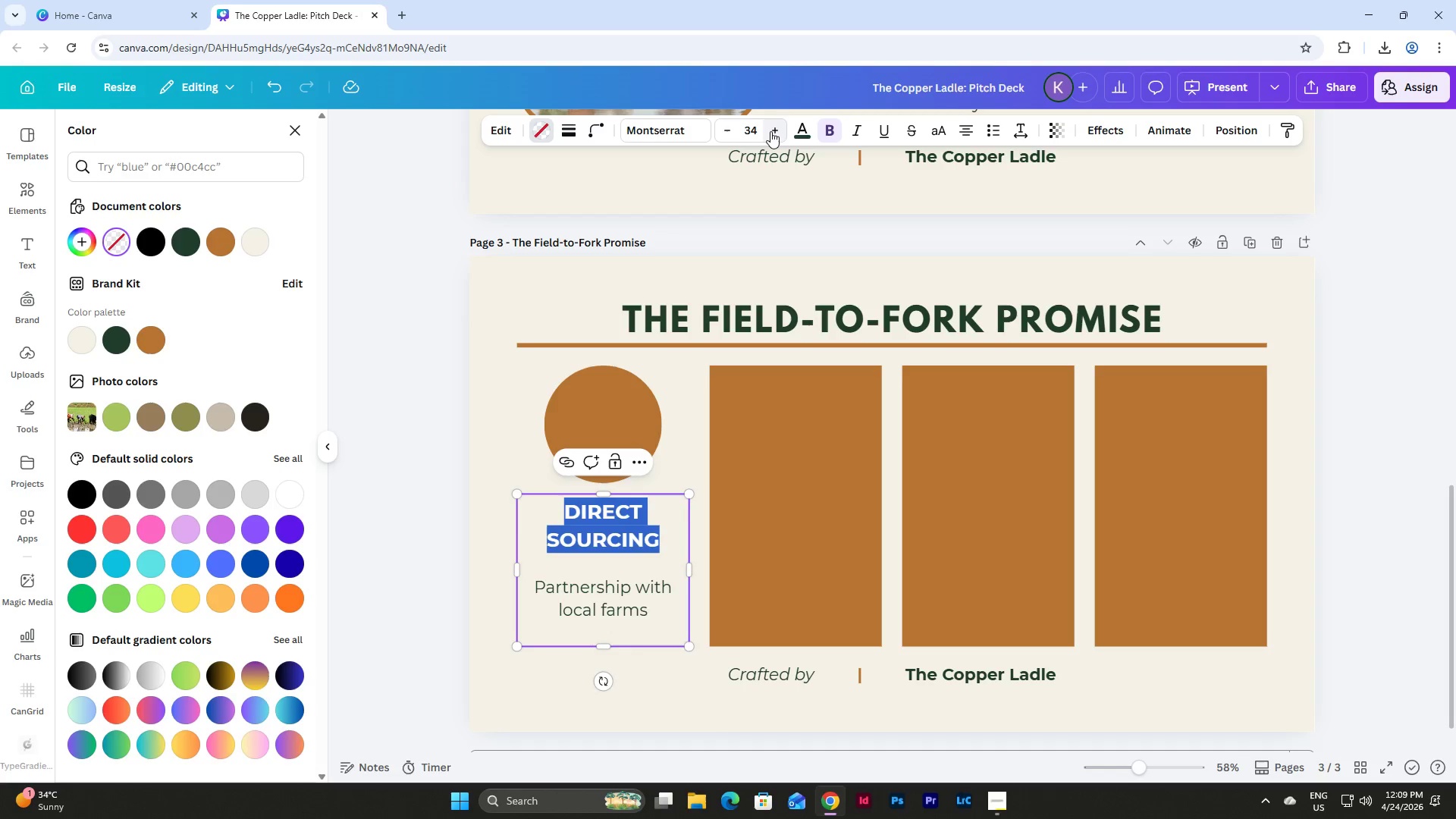 
double_click([770, 131])
 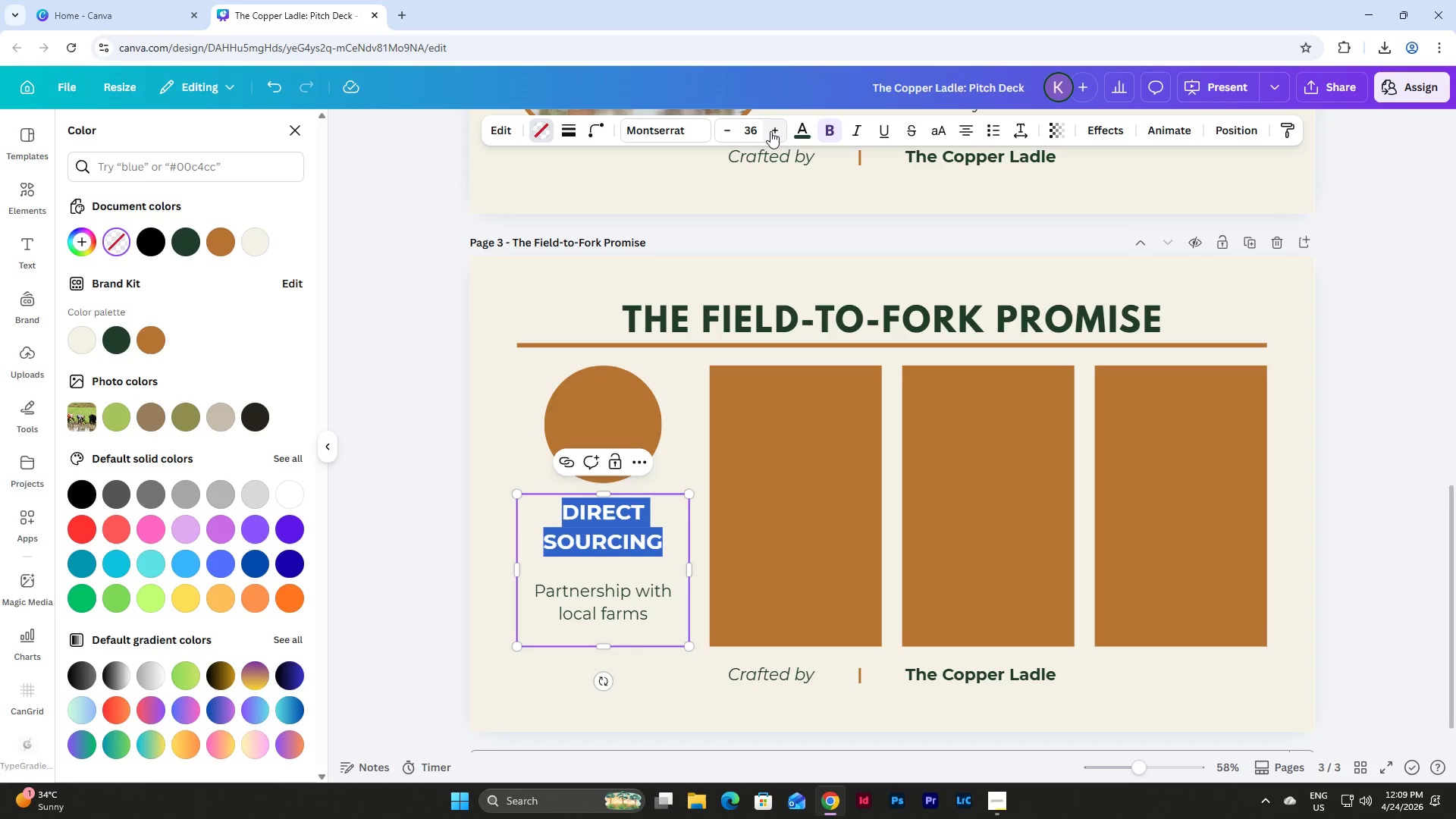 
triple_click([770, 131])
 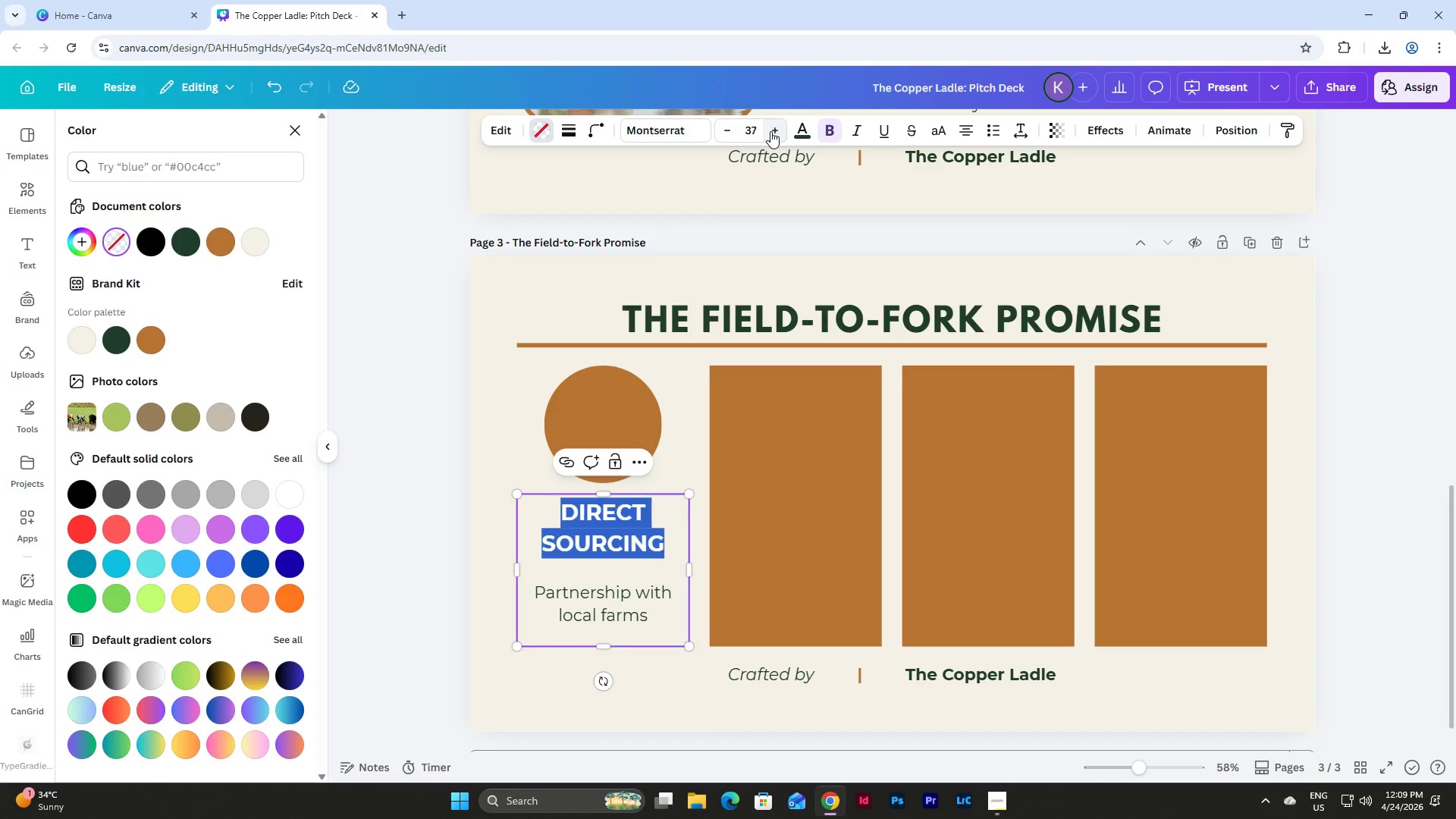 
triple_click([770, 131])
 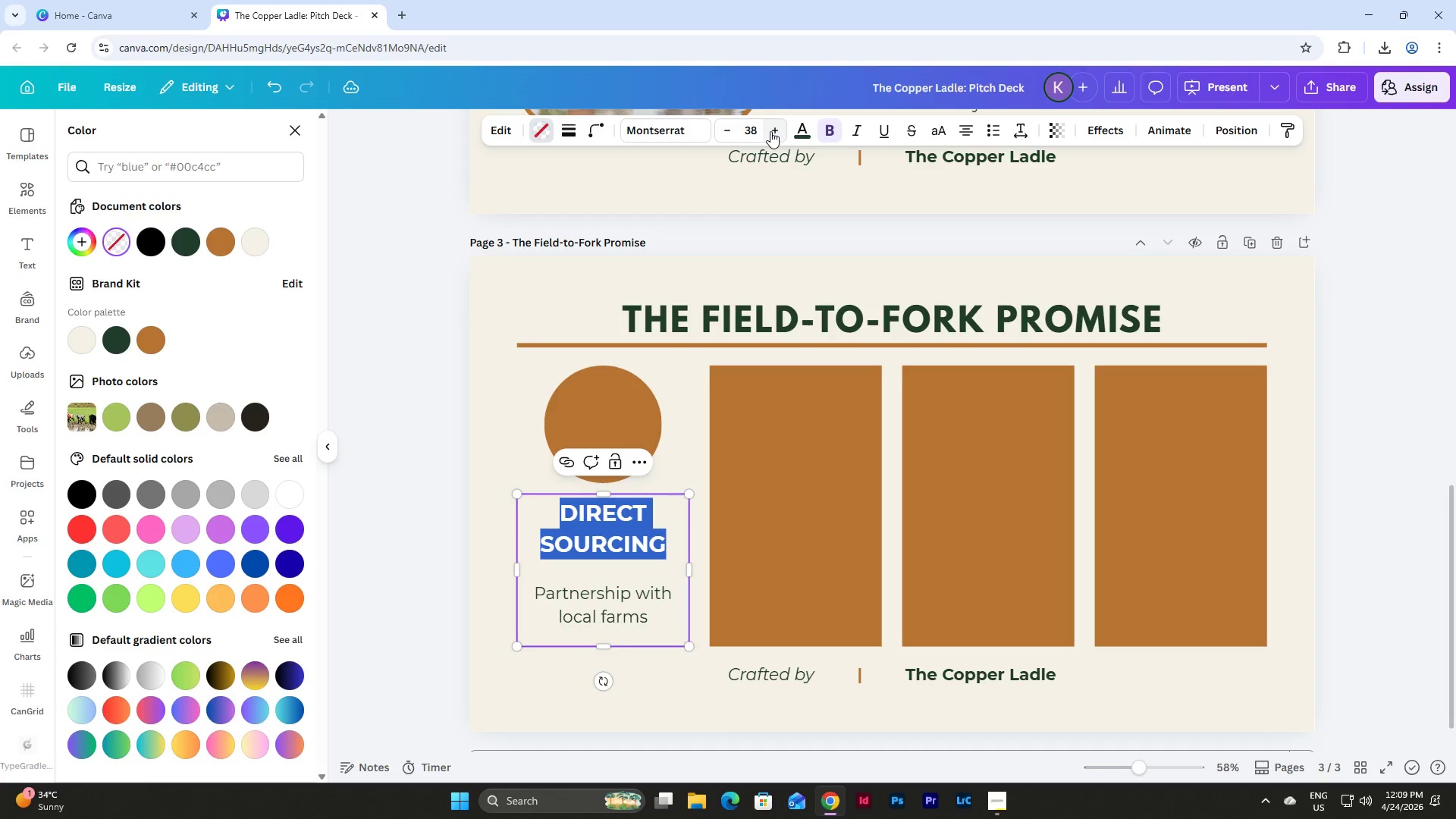 
triple_click([770, 131])
 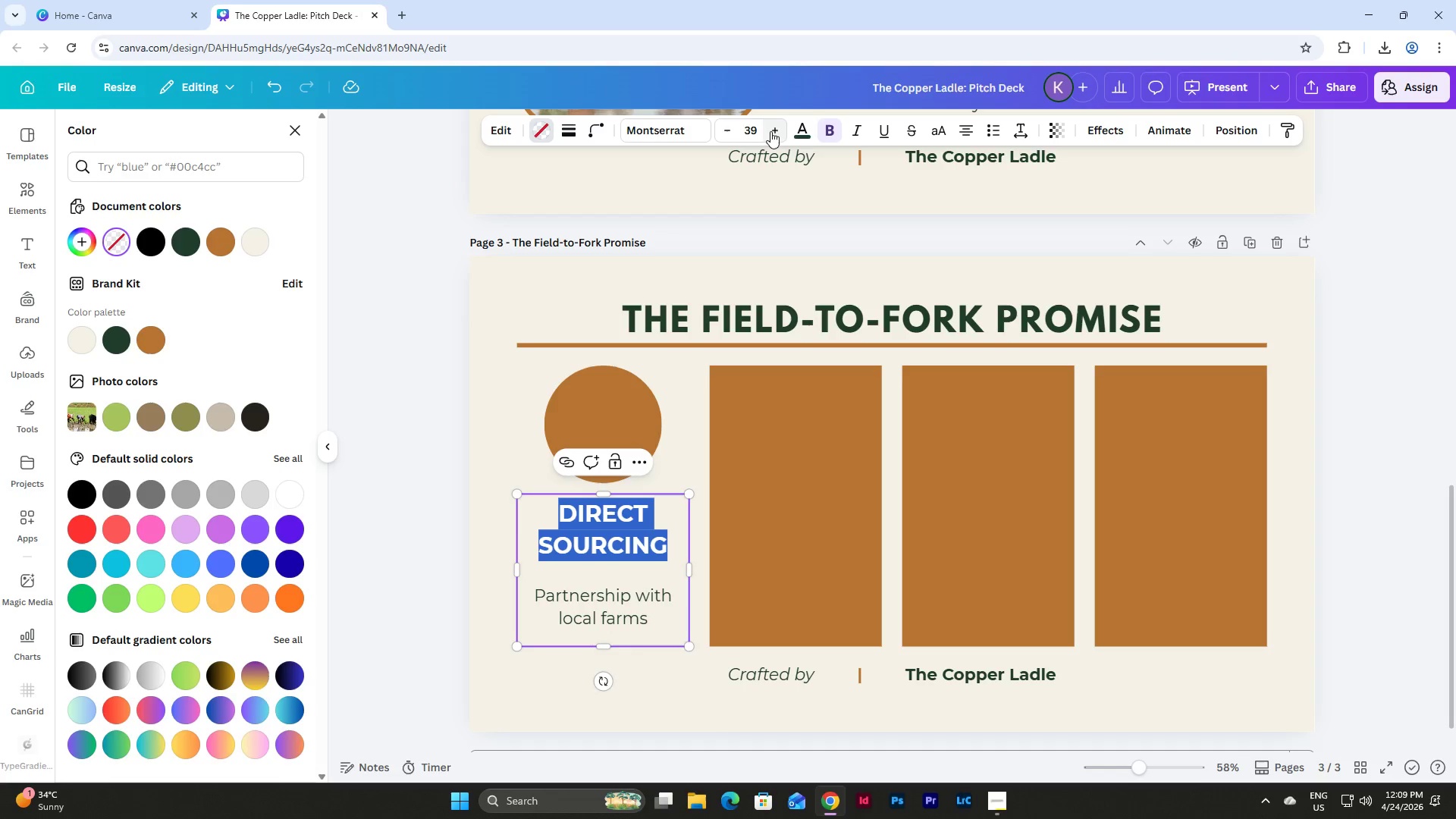 
left_click([770, 131])
 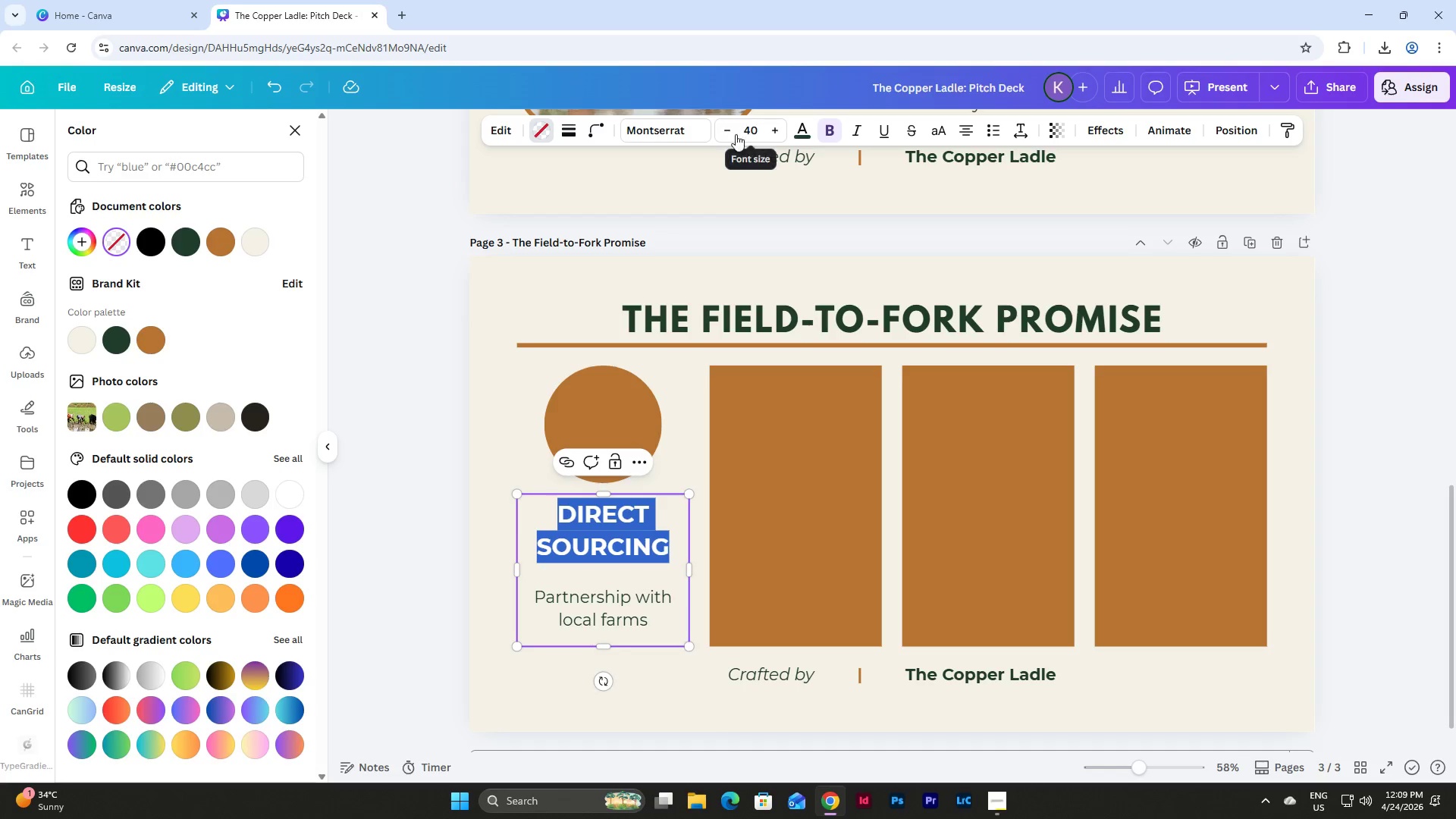 
double_click([734, 134])
 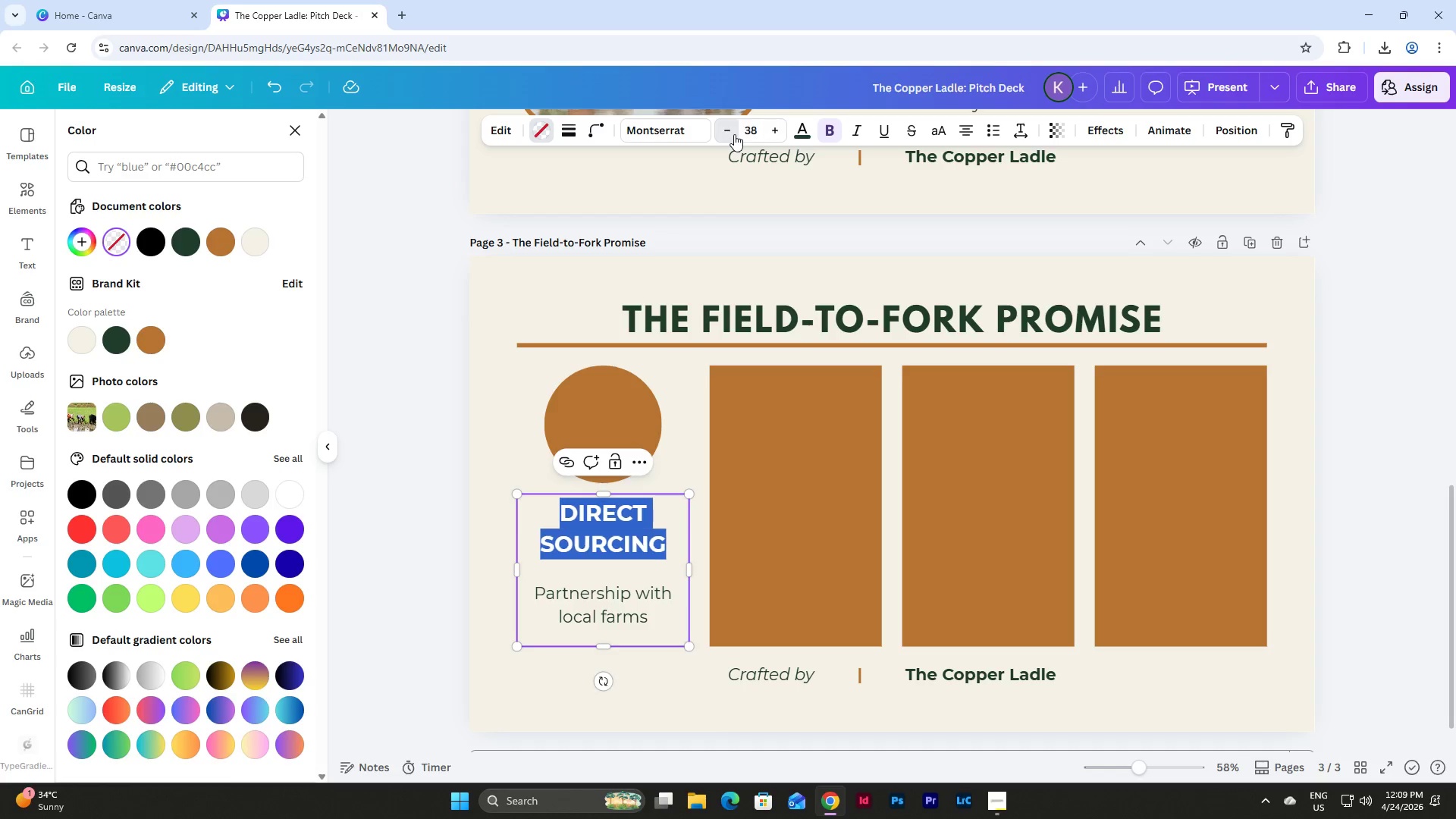 
triple_click([734, 134])
 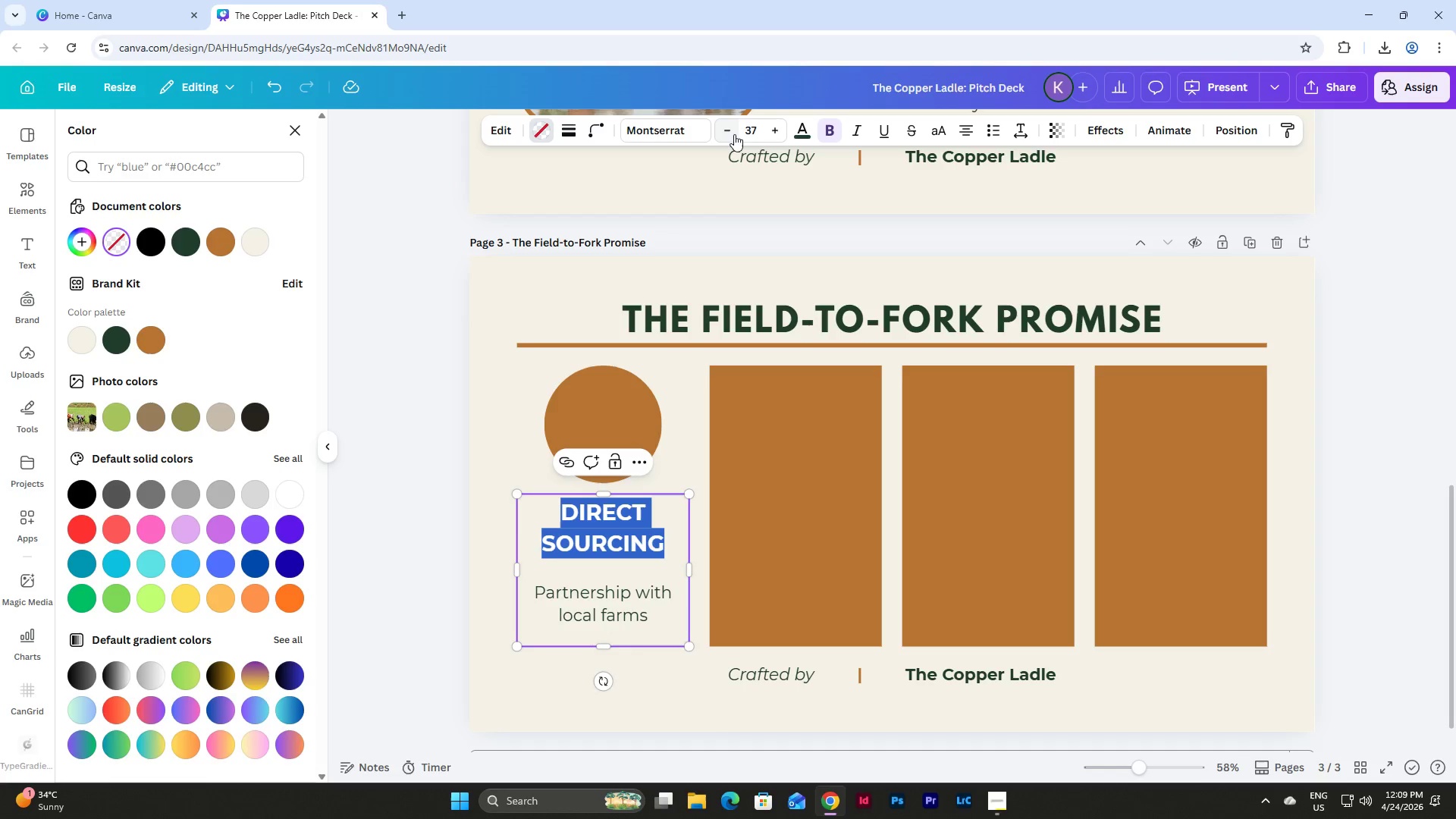 
triple_click([734, 134])
 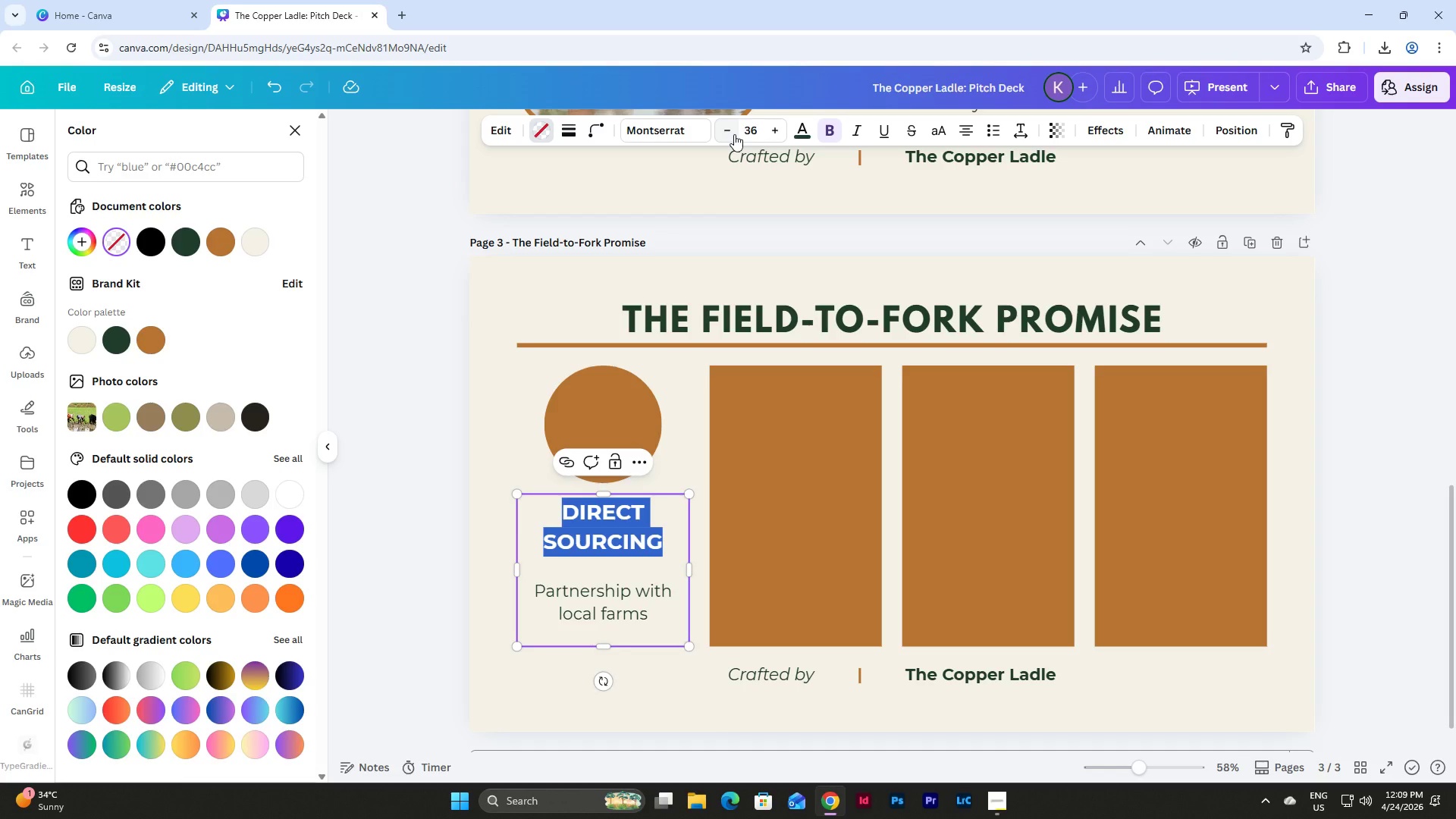 
left_click([734, 134])
 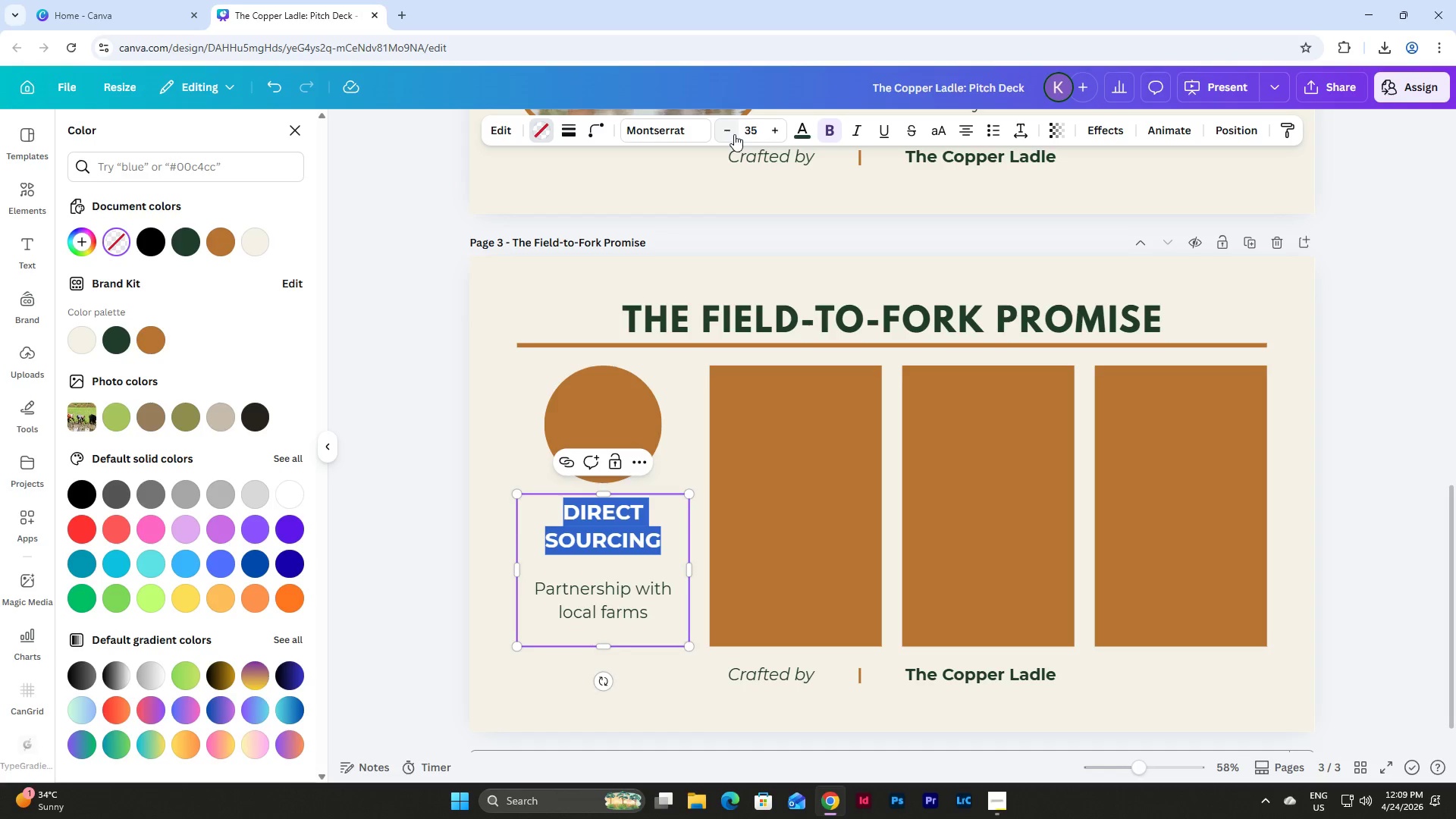 
left_click([734, 134])
 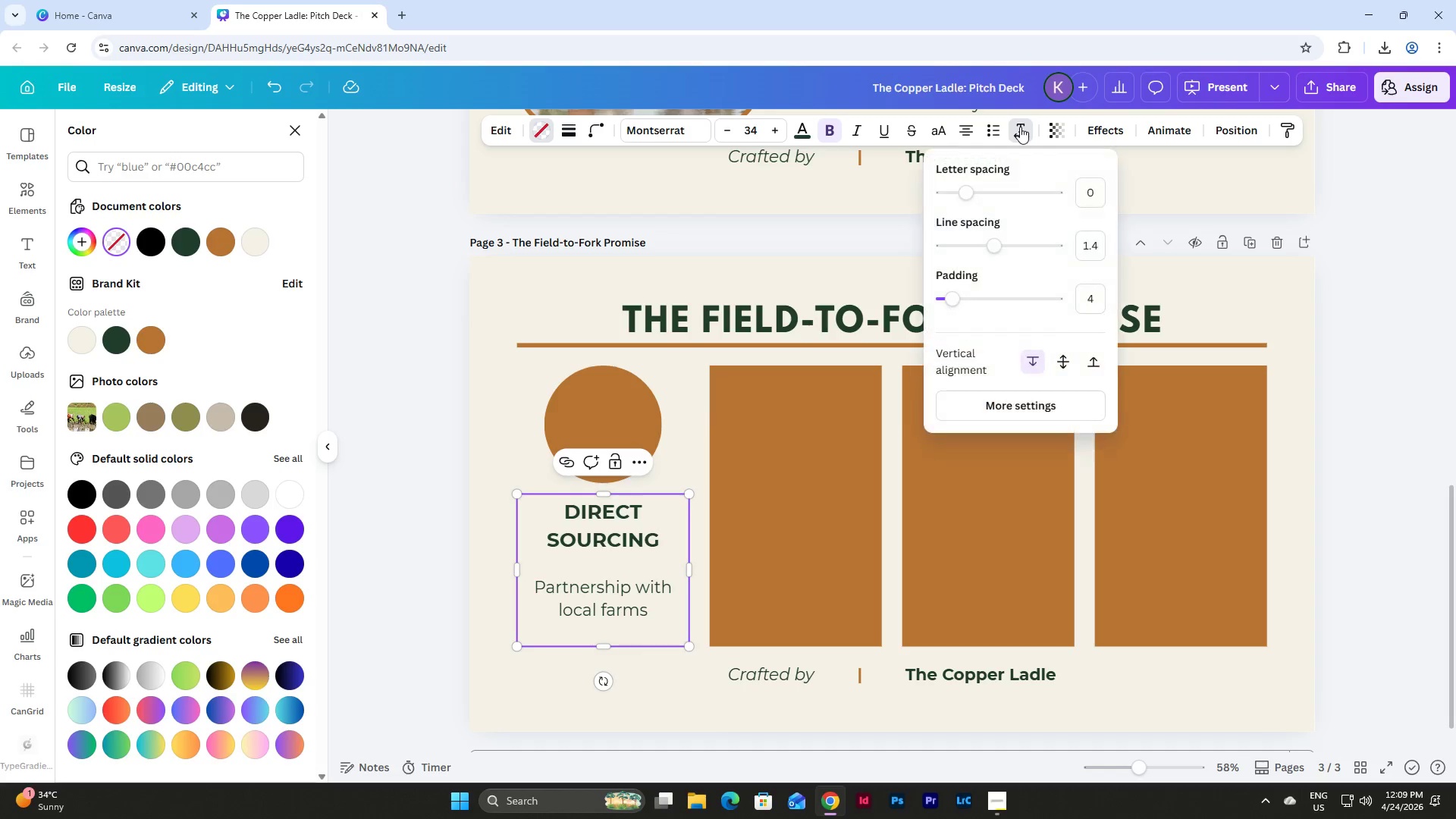 
left_click([1095, 241])
 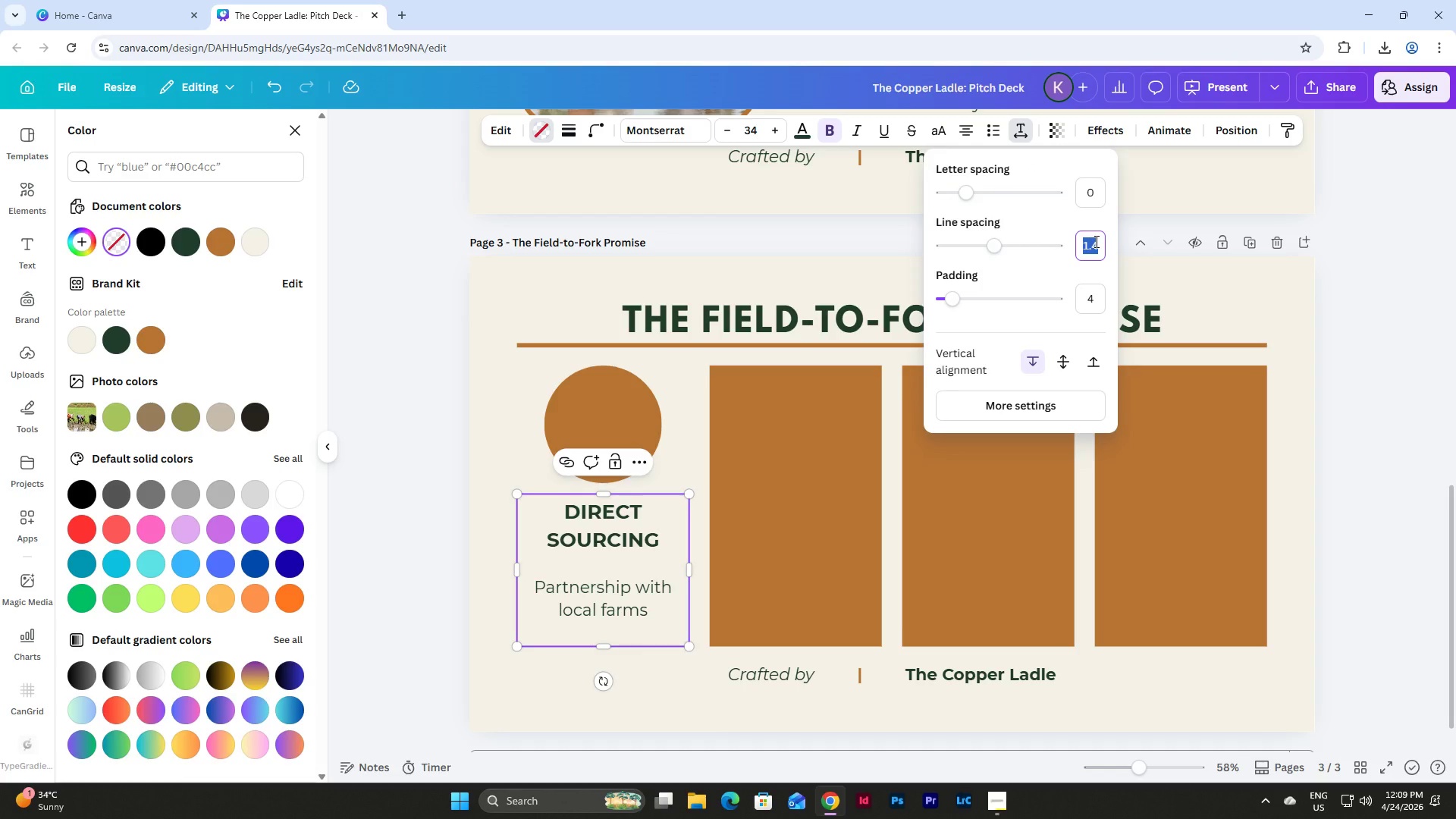 
key(Numpad1)
 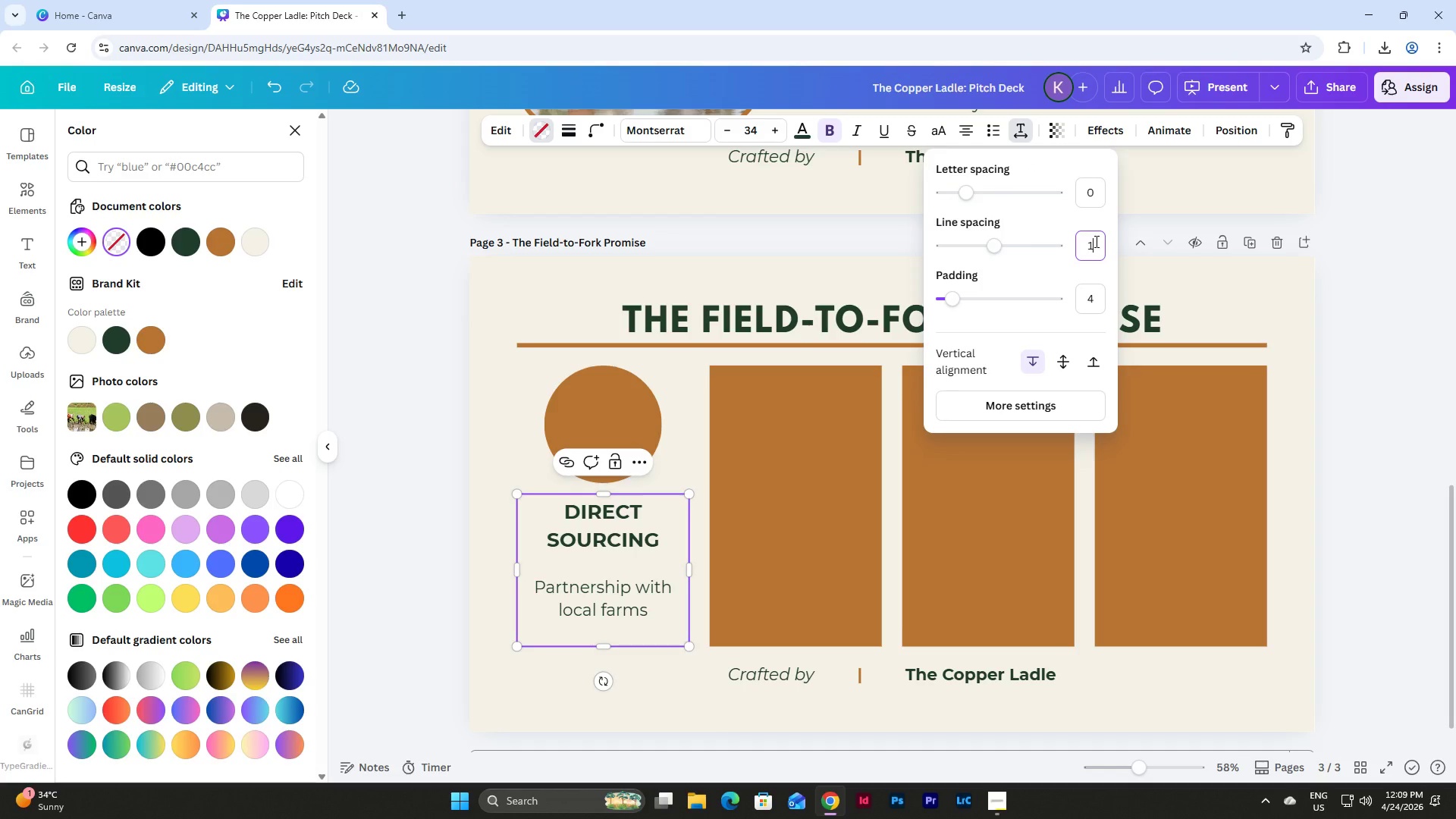 
key(NumpadEnter)
 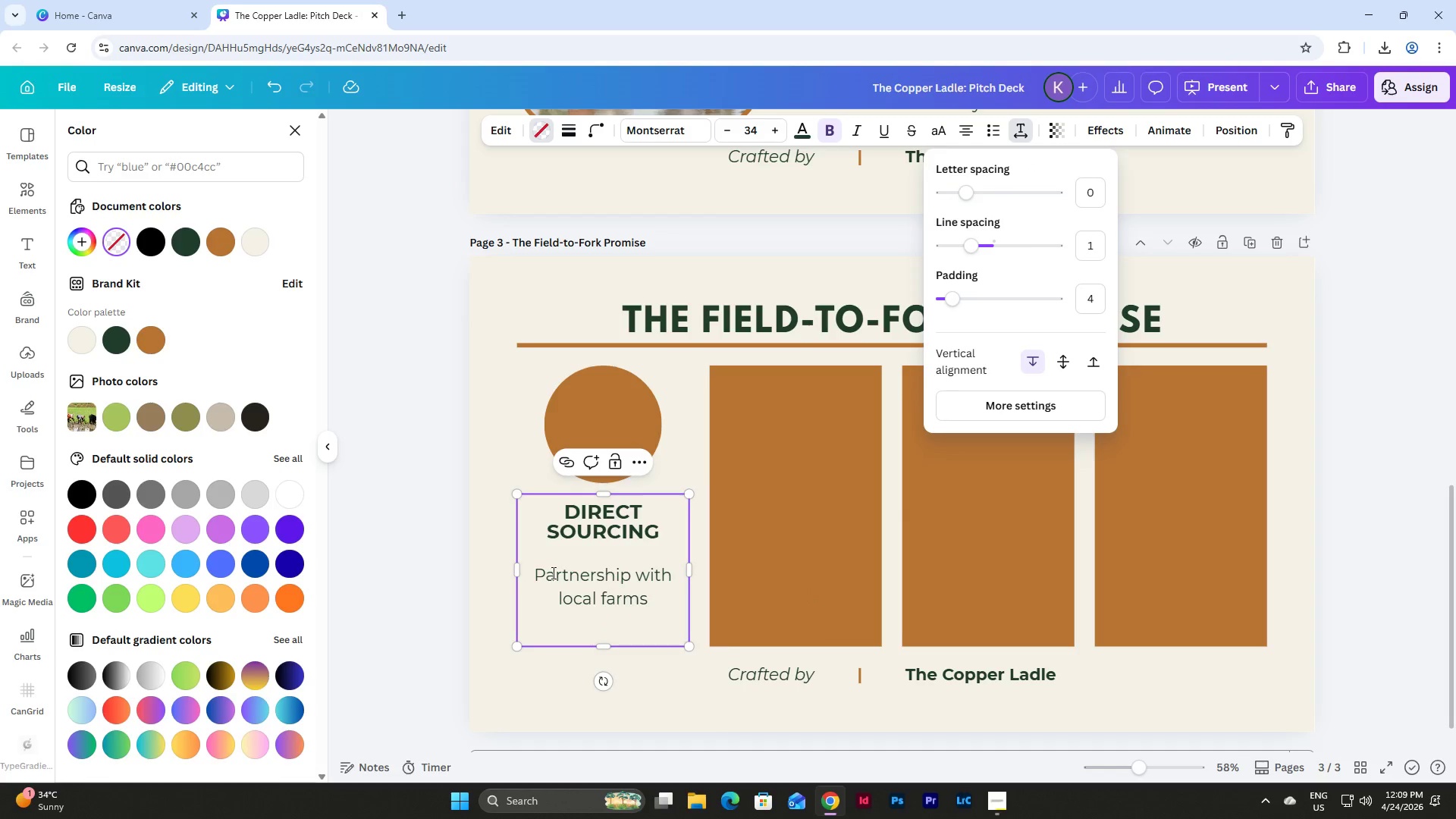 
left_click([638, 564])
 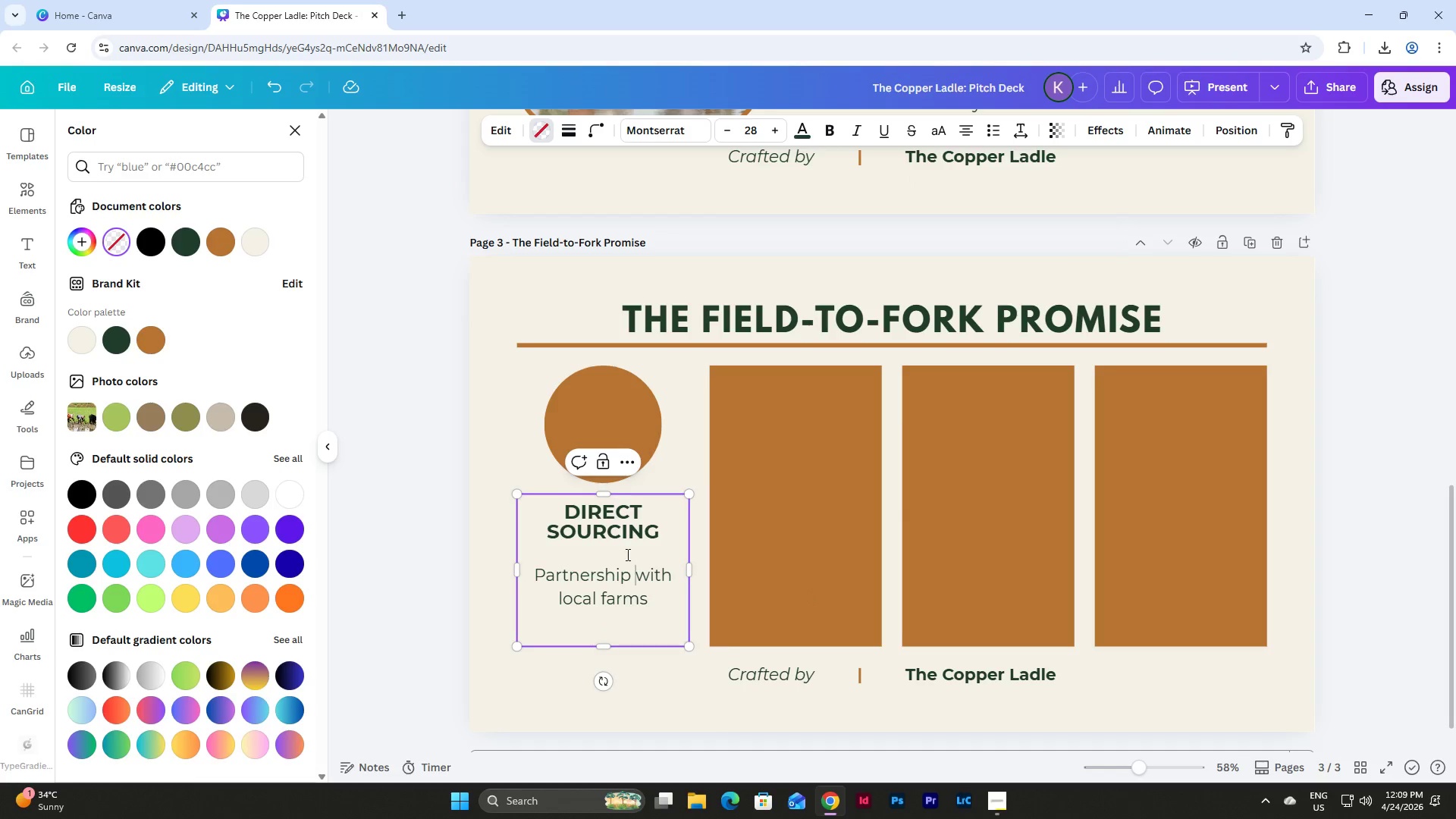 
left_click([624, 551])
 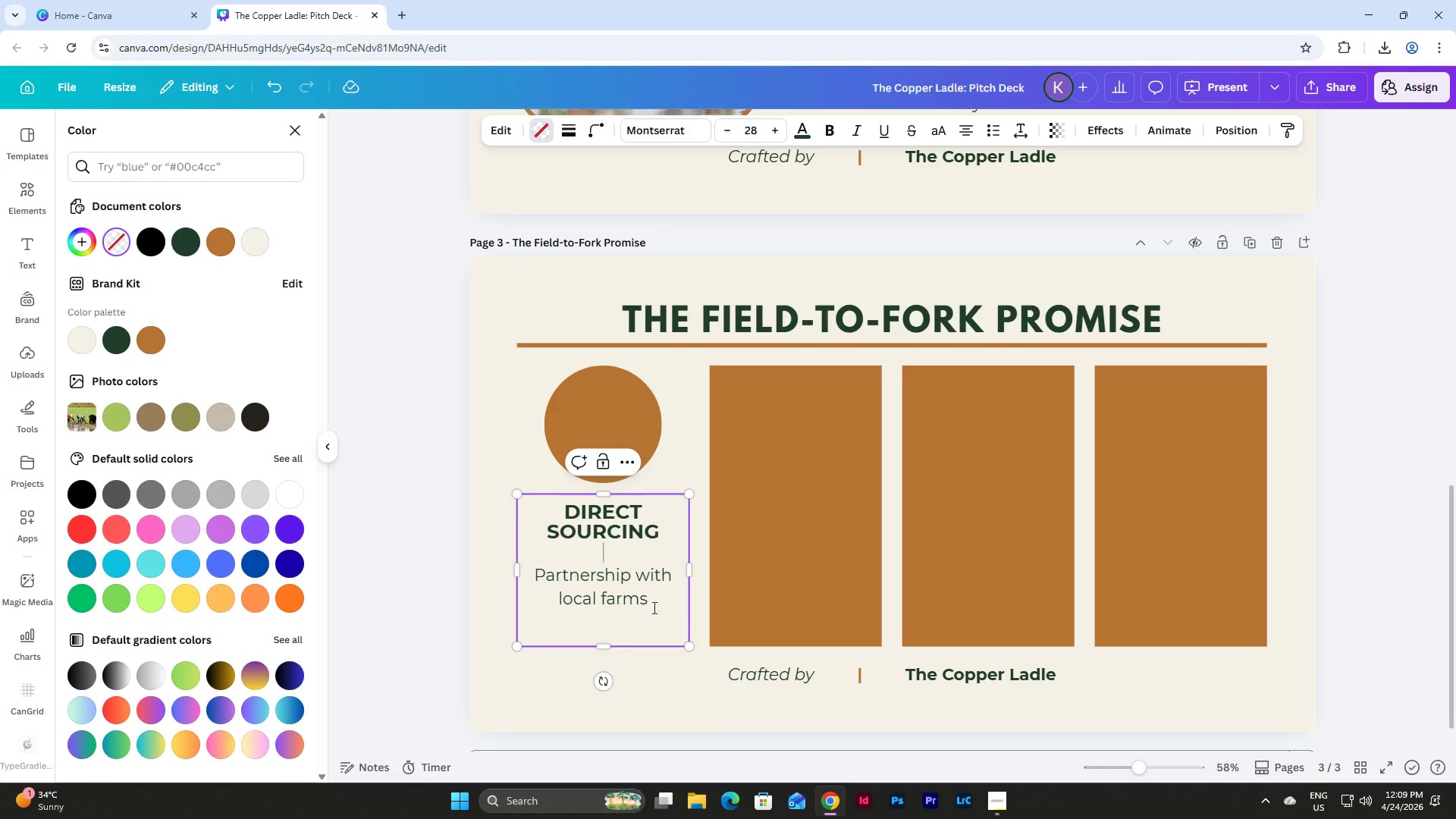 
left_click_drag(start_coordinate=[608, 648], to_coordinate=[613, 650])
 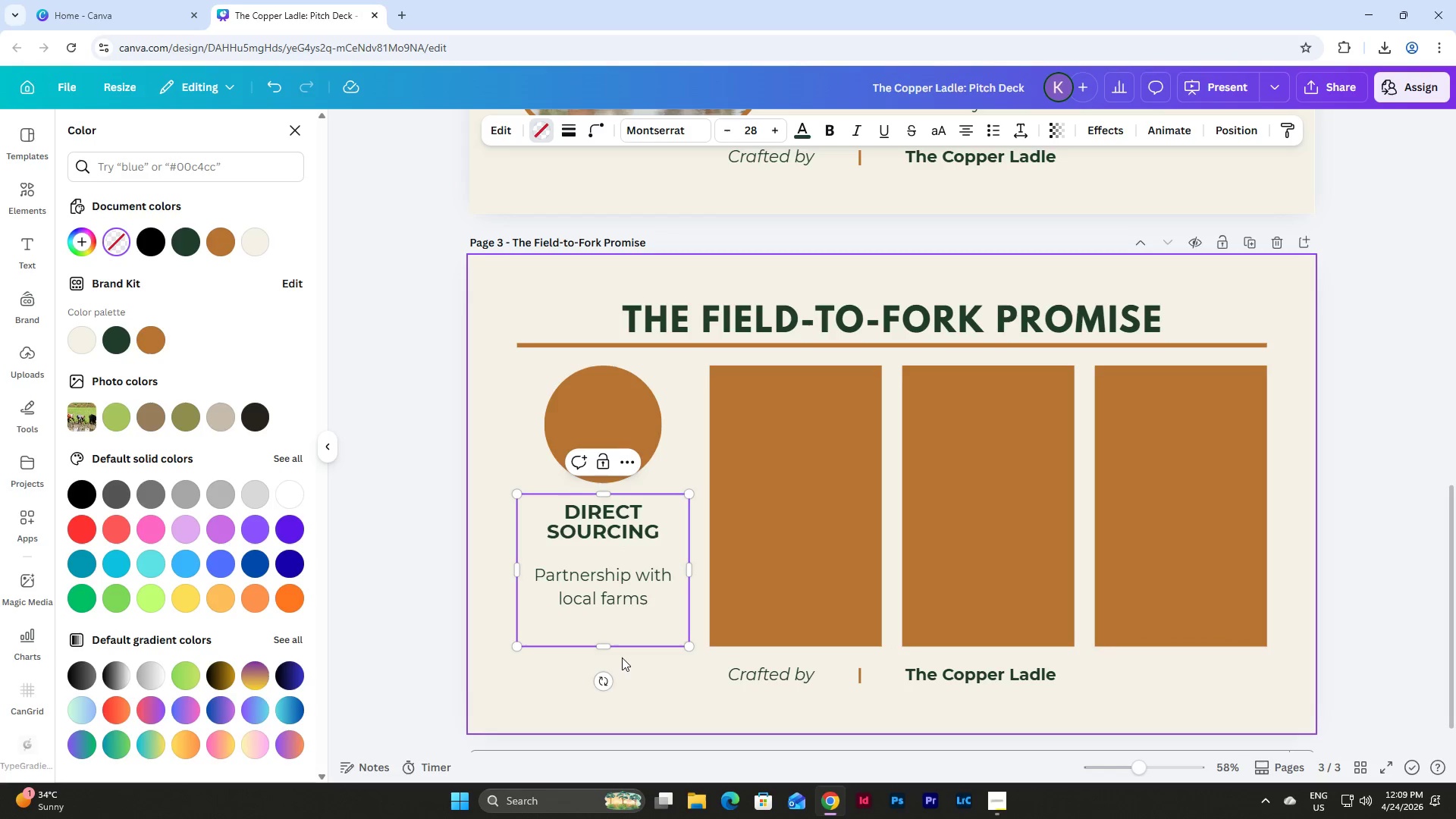 
left_click([622, 657])
 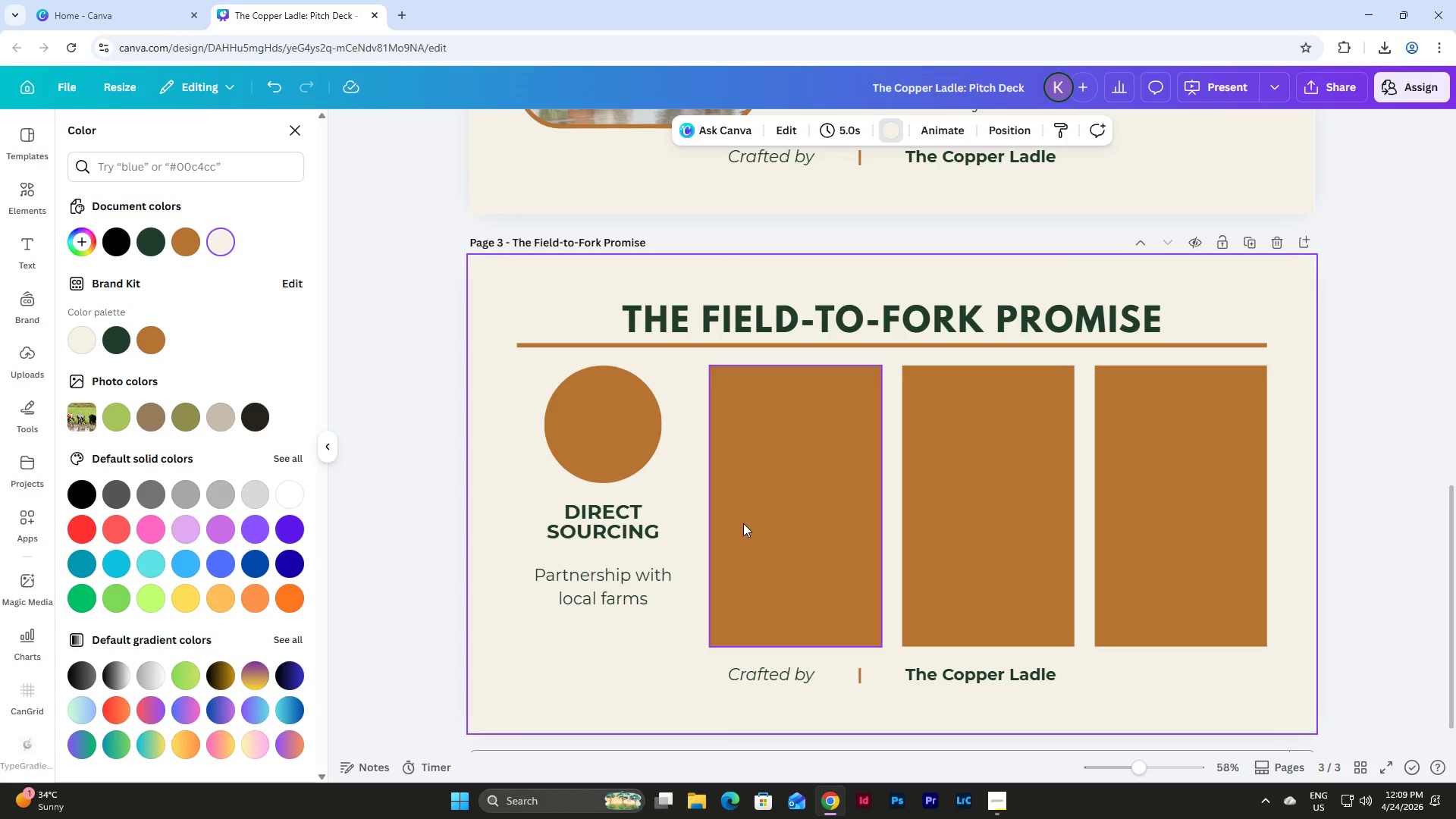 
left_click([743, 523])
 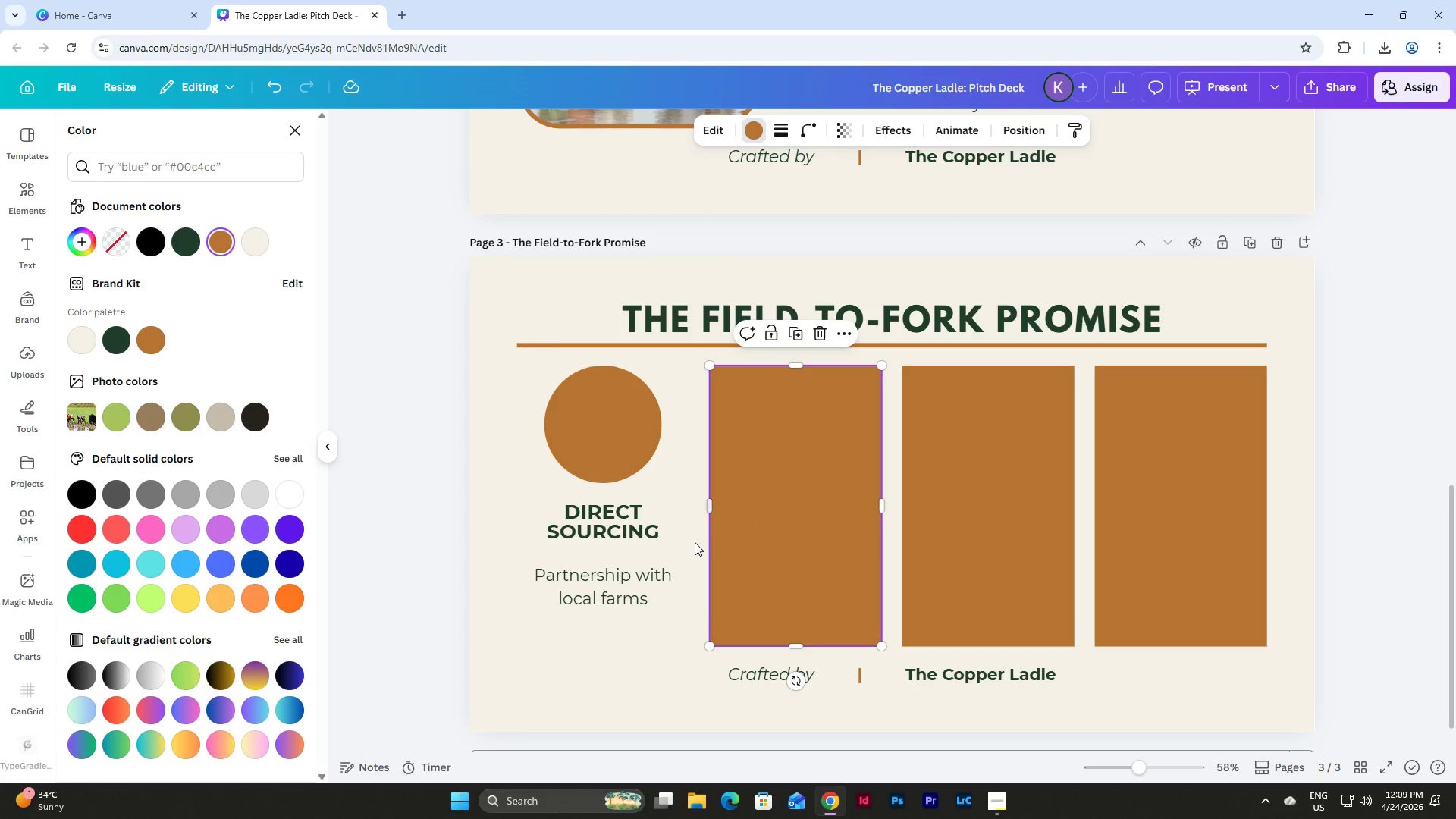 
left_click([617, 545])
 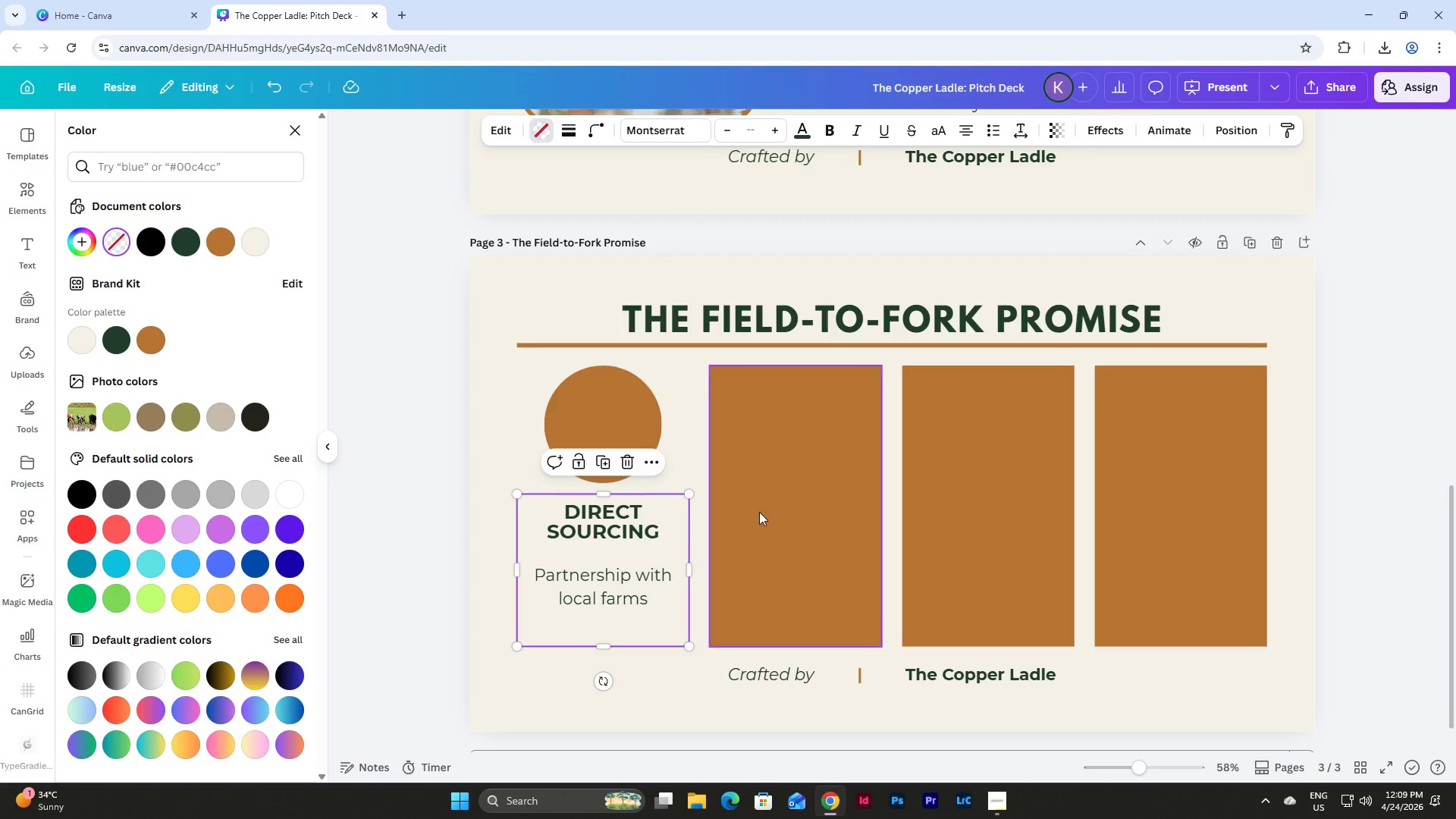 
left_click([770, 500])
 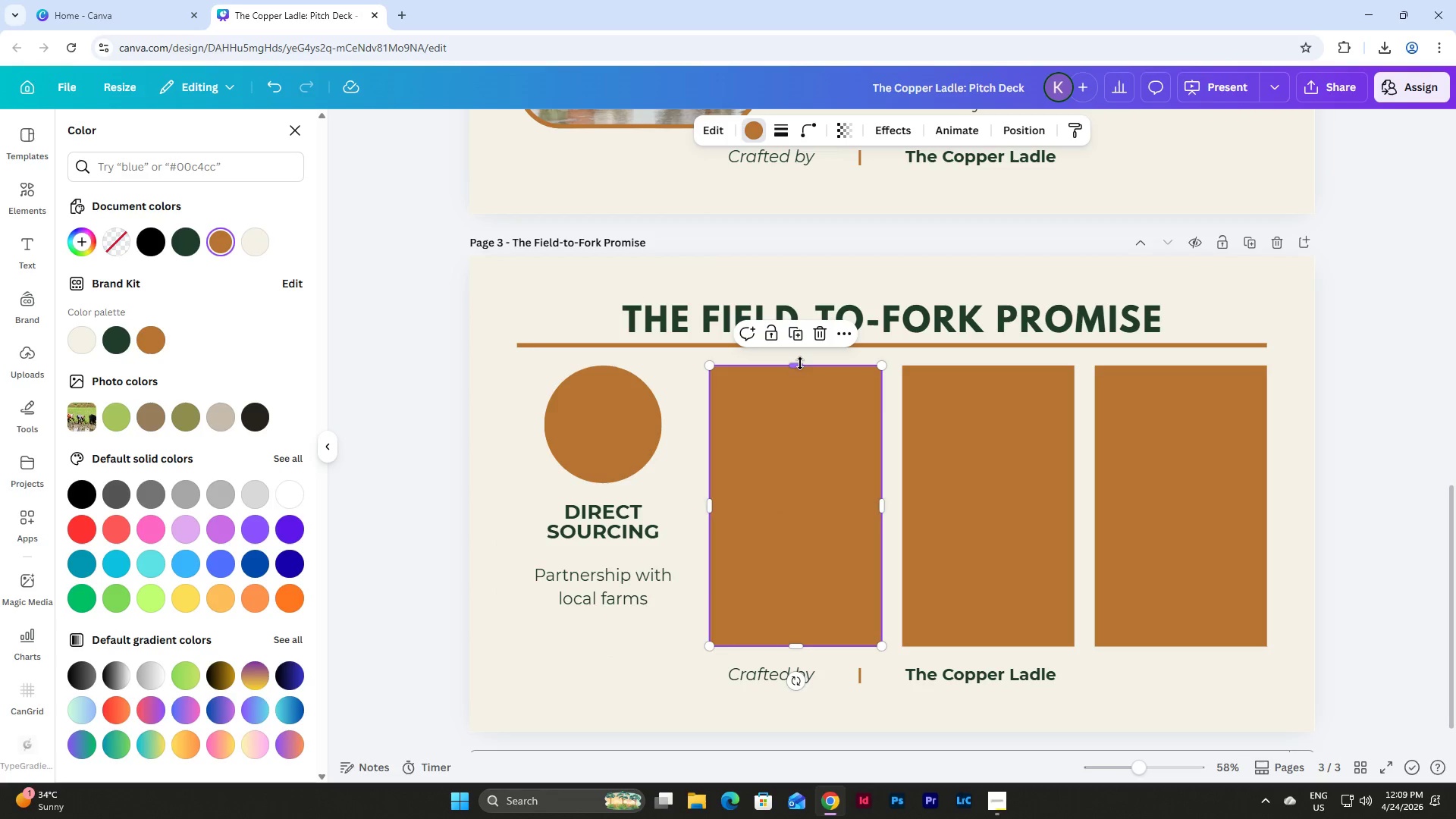 
left_click_drag(start_coordinate=[799, 362], to_coordinate=[800, 492])
 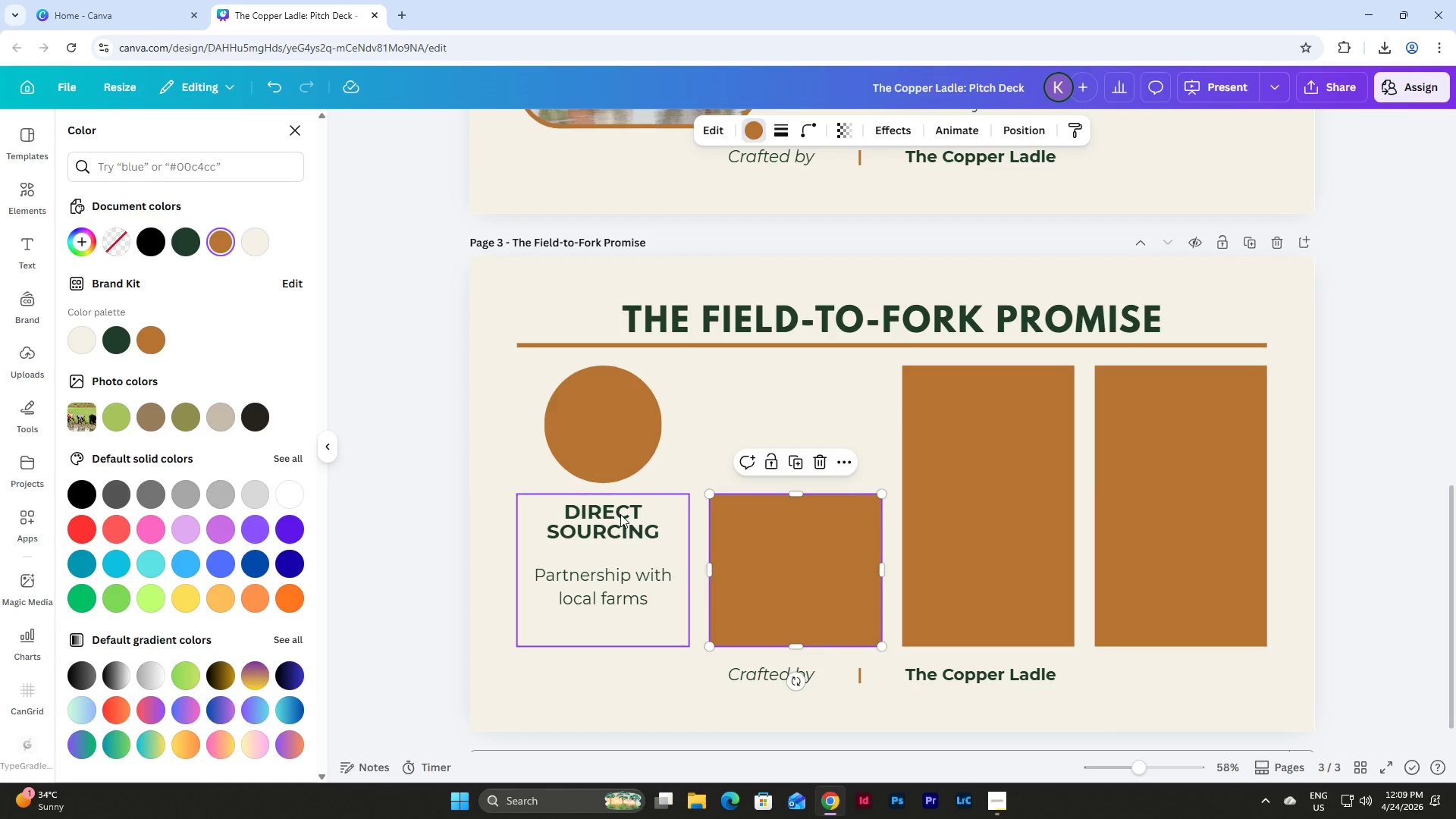 
left_click([620, 514])
 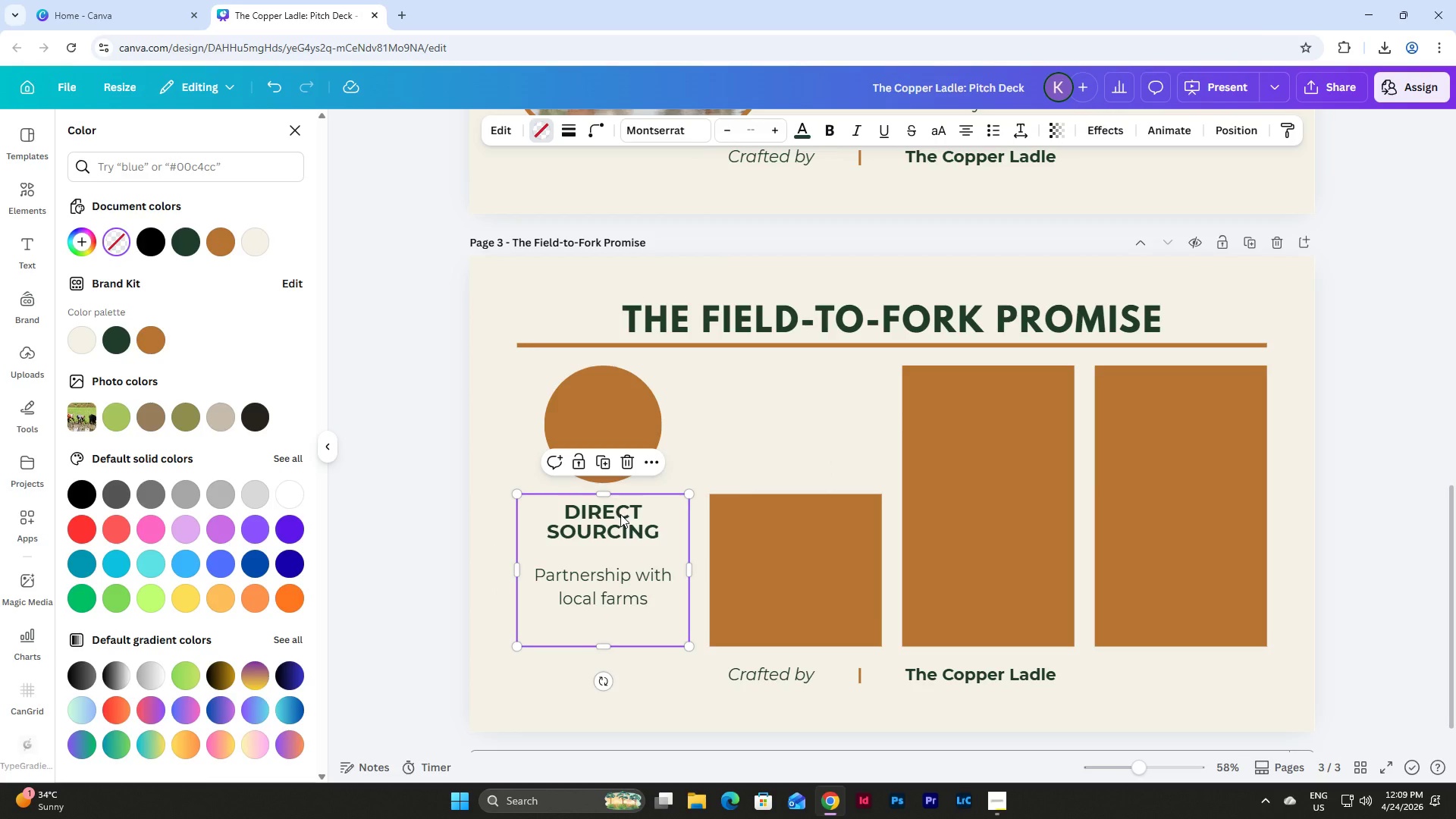 
key(Control+C)
 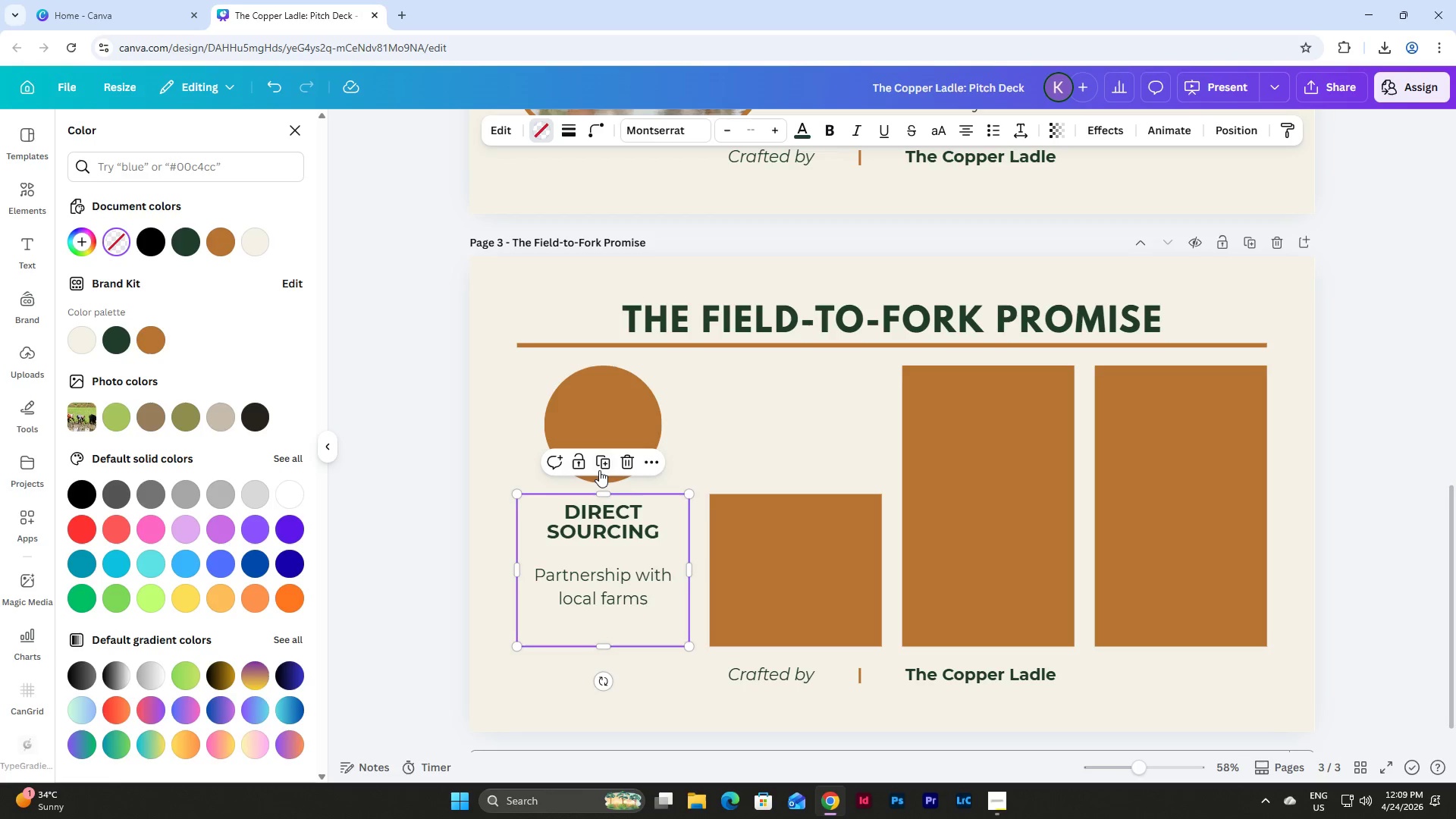 
left_click([602, 463])
 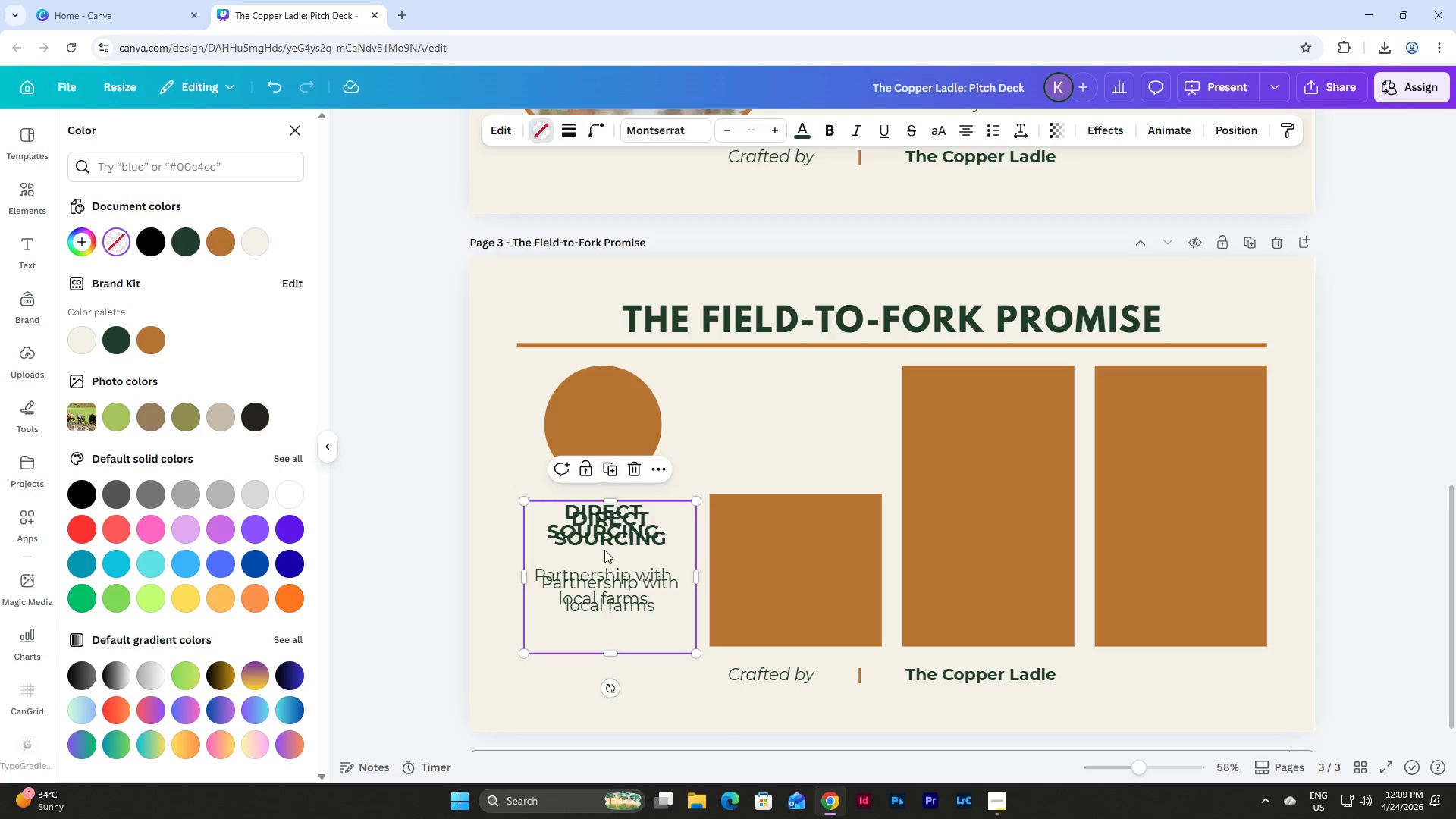 
left_click_drag(start_coordinate=[593, 551], to_coordinate=[779, 546])
 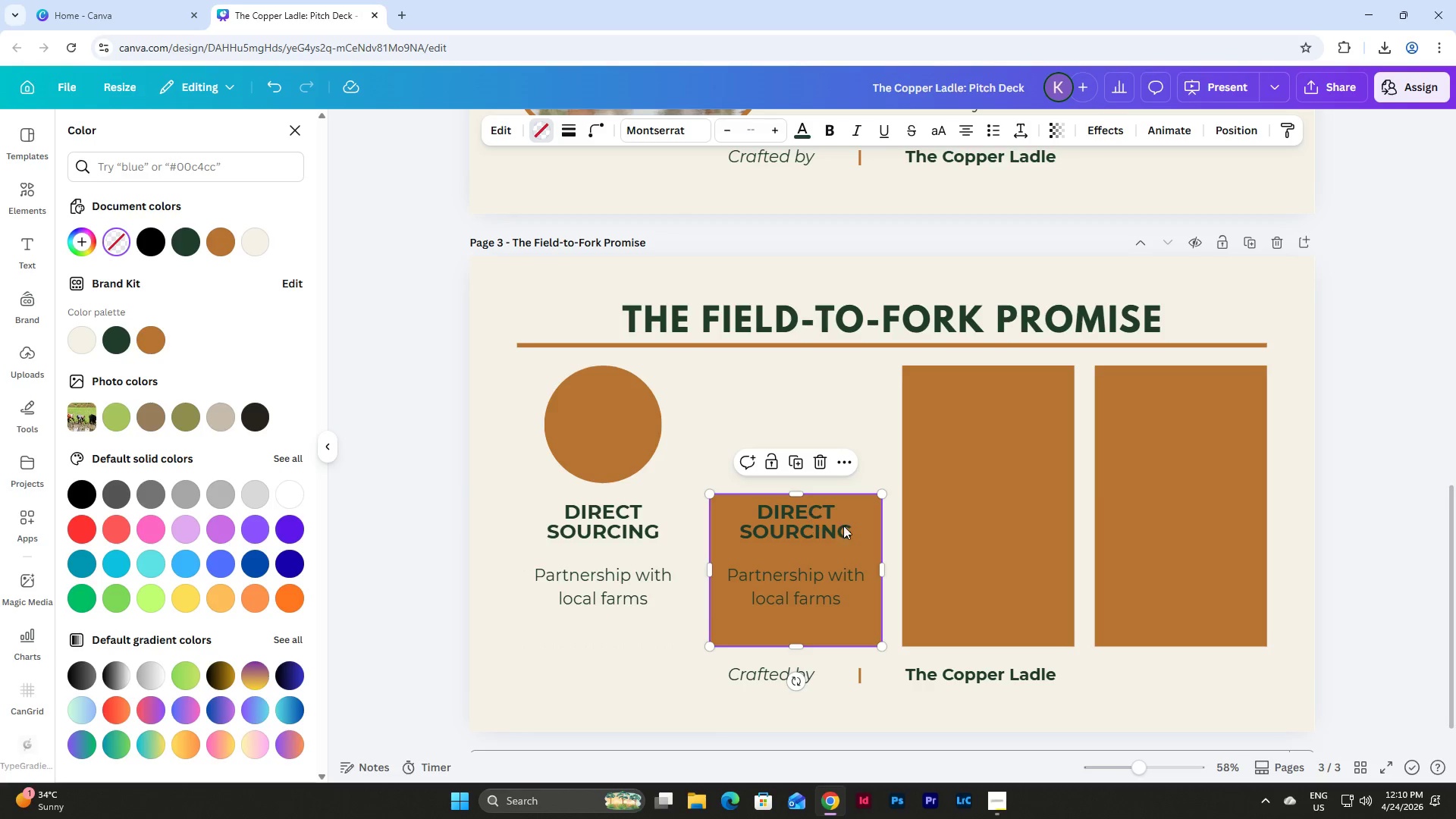 
double_click([852, 529])
 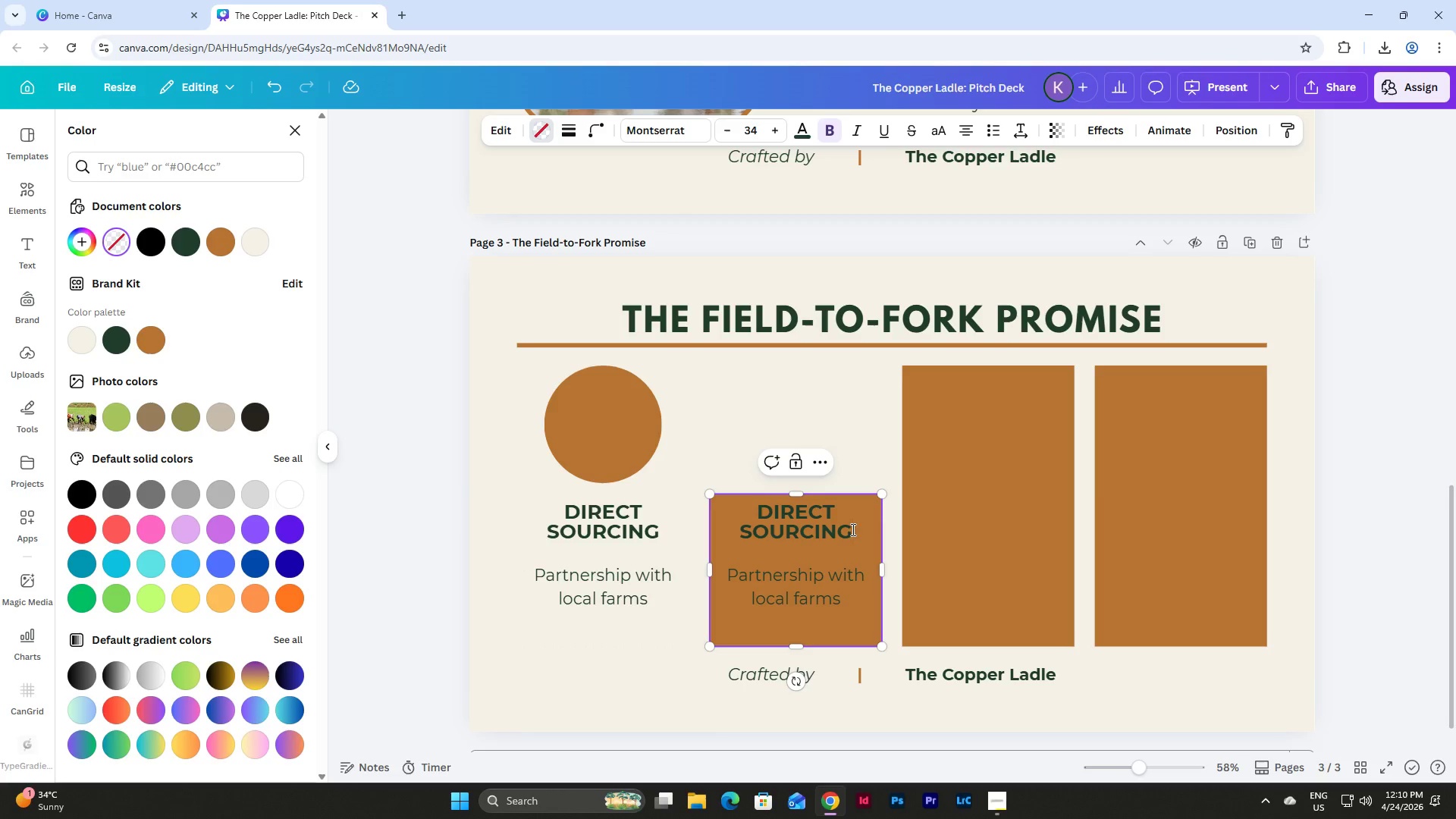 
left_click_drag(start_coordinate=[852, 529], to_coordinate=[750, 510])
 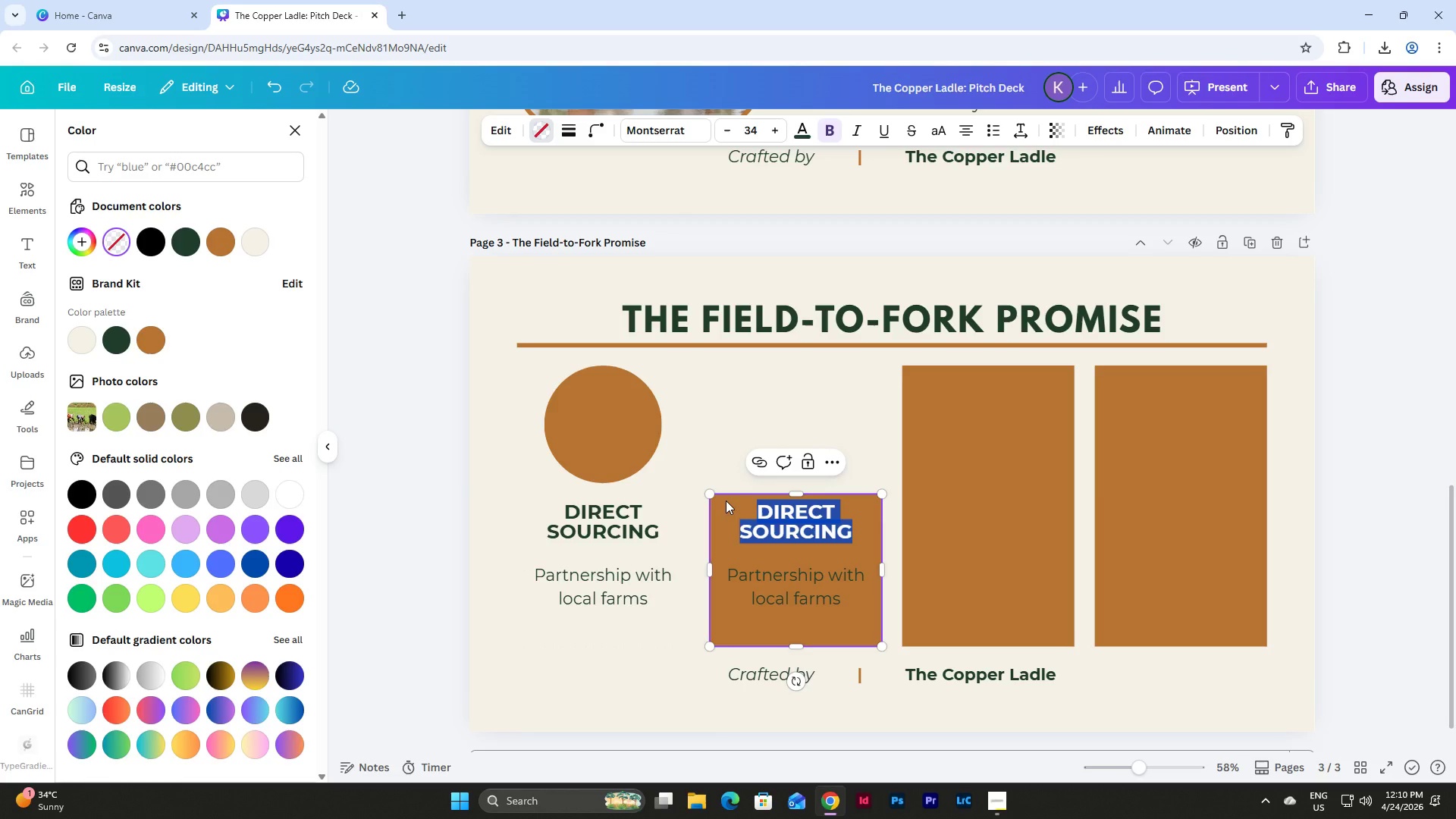 
type(SEASONAL INTEGRITY)
 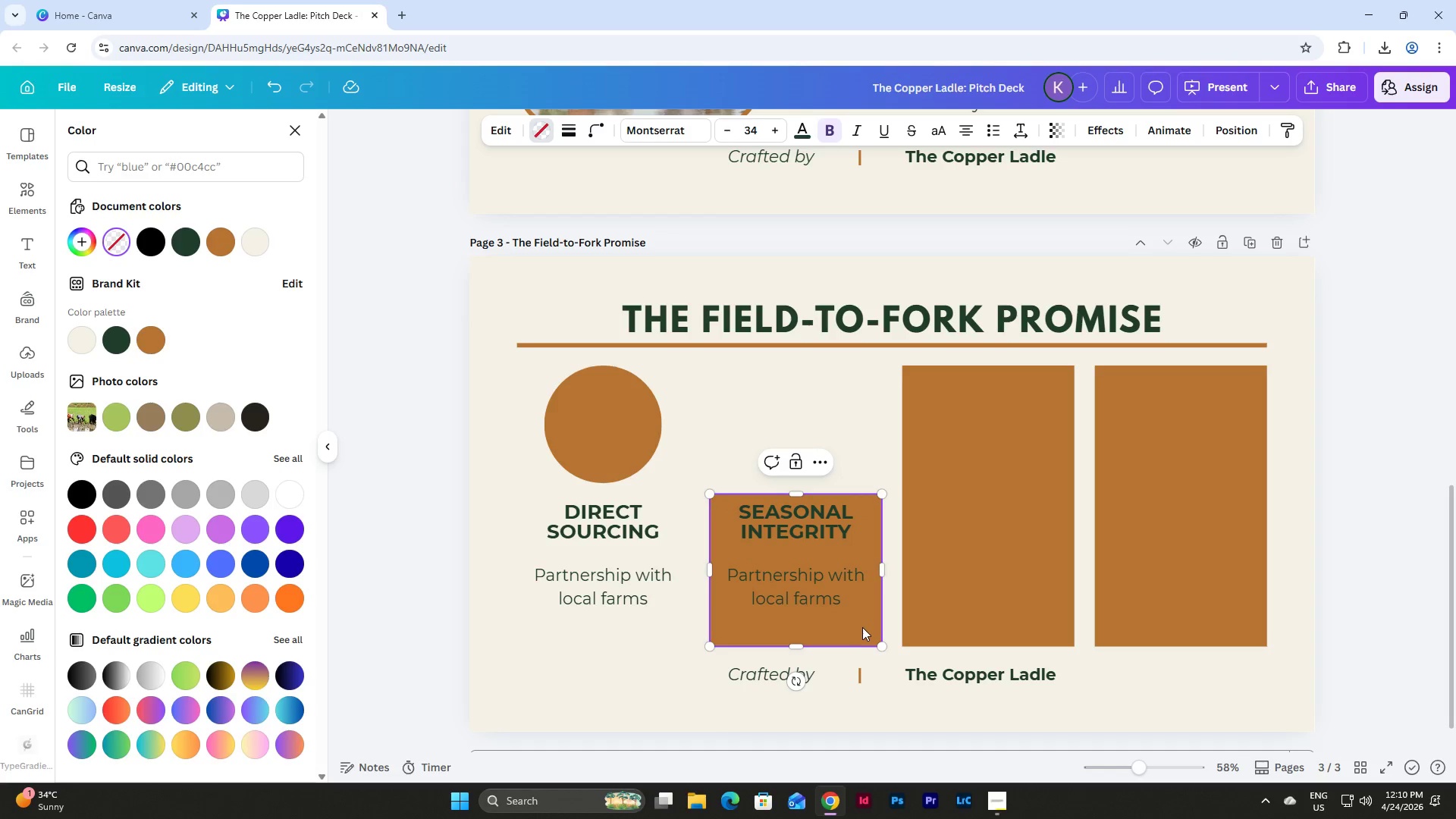 
left_click([824, 592])
 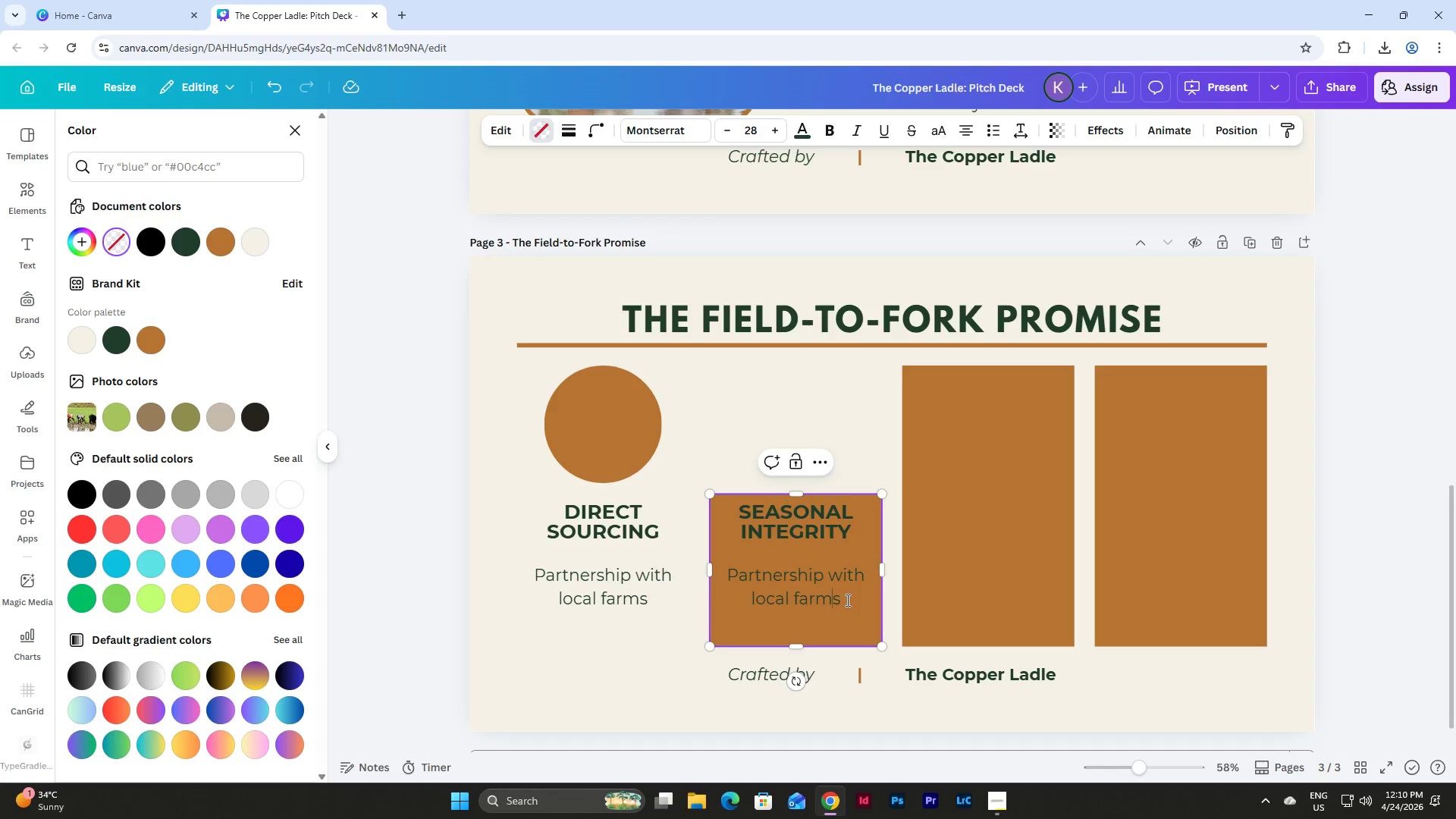 
left_click_drag(start_coordinate=[846, 600], to_coordinate=[708, 573])
 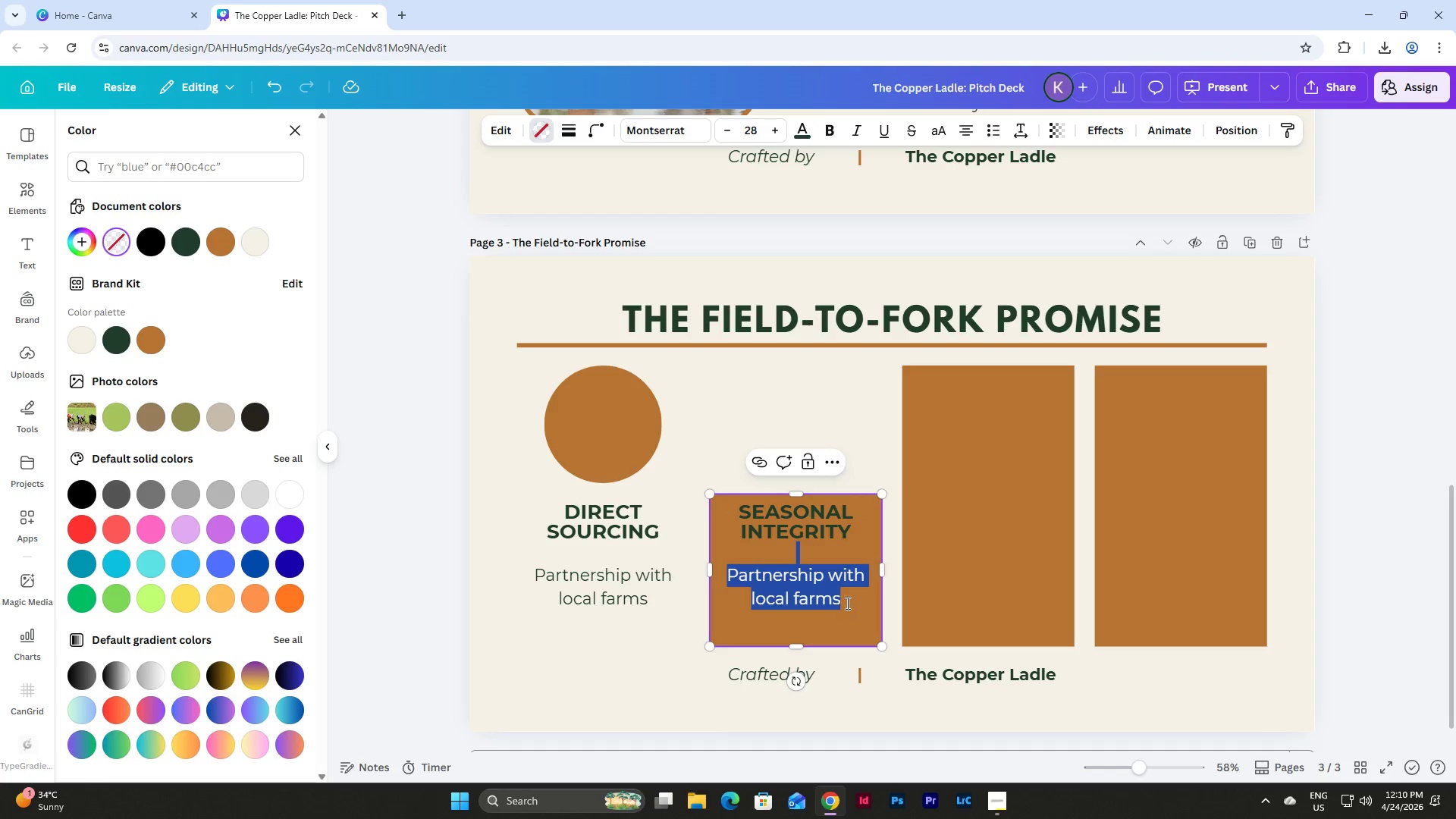 
double_click([839, 607])
 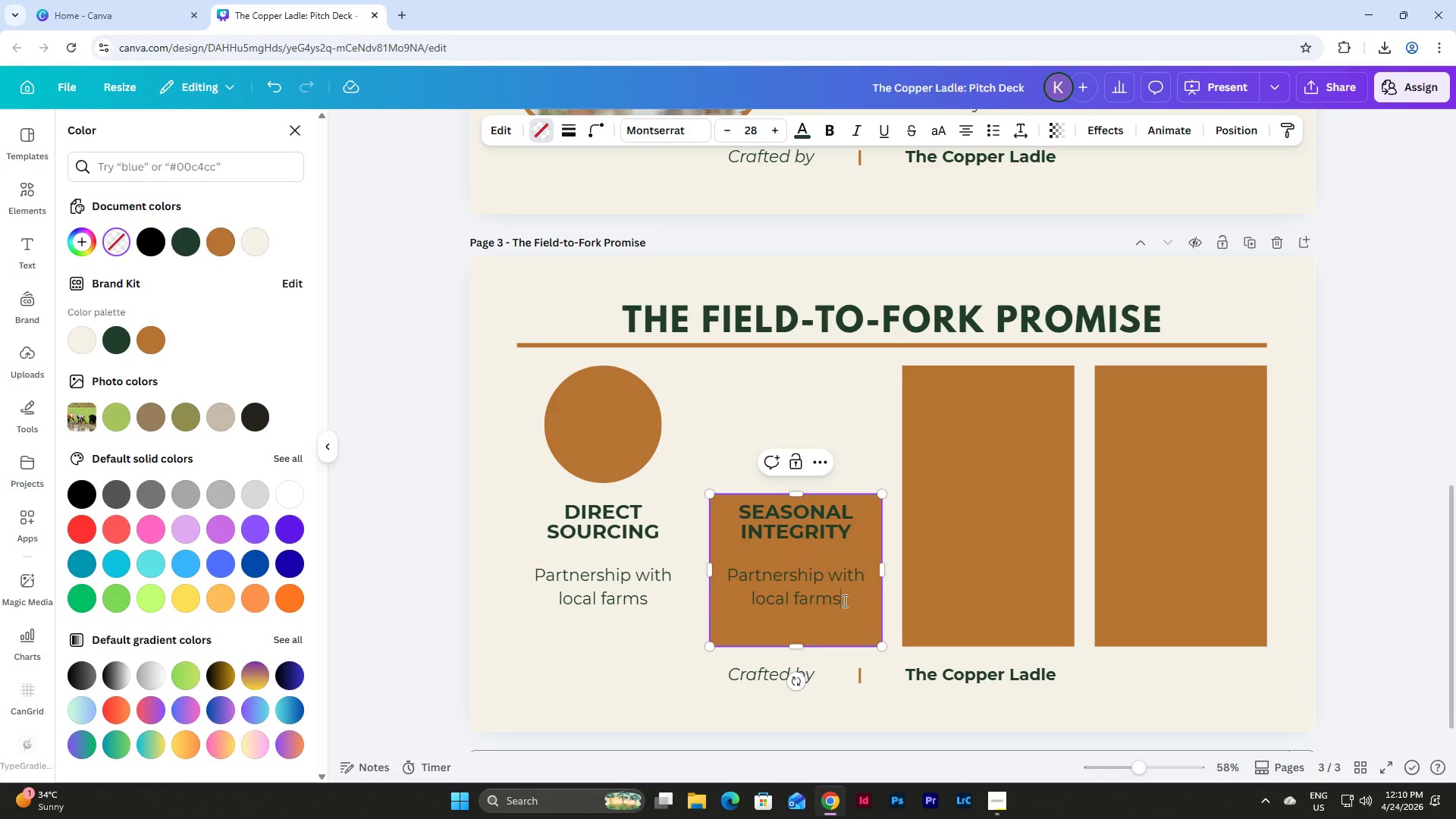 
left_click_drag(start_coordinate=[843, 601], to_coordinate=[729, 575])
 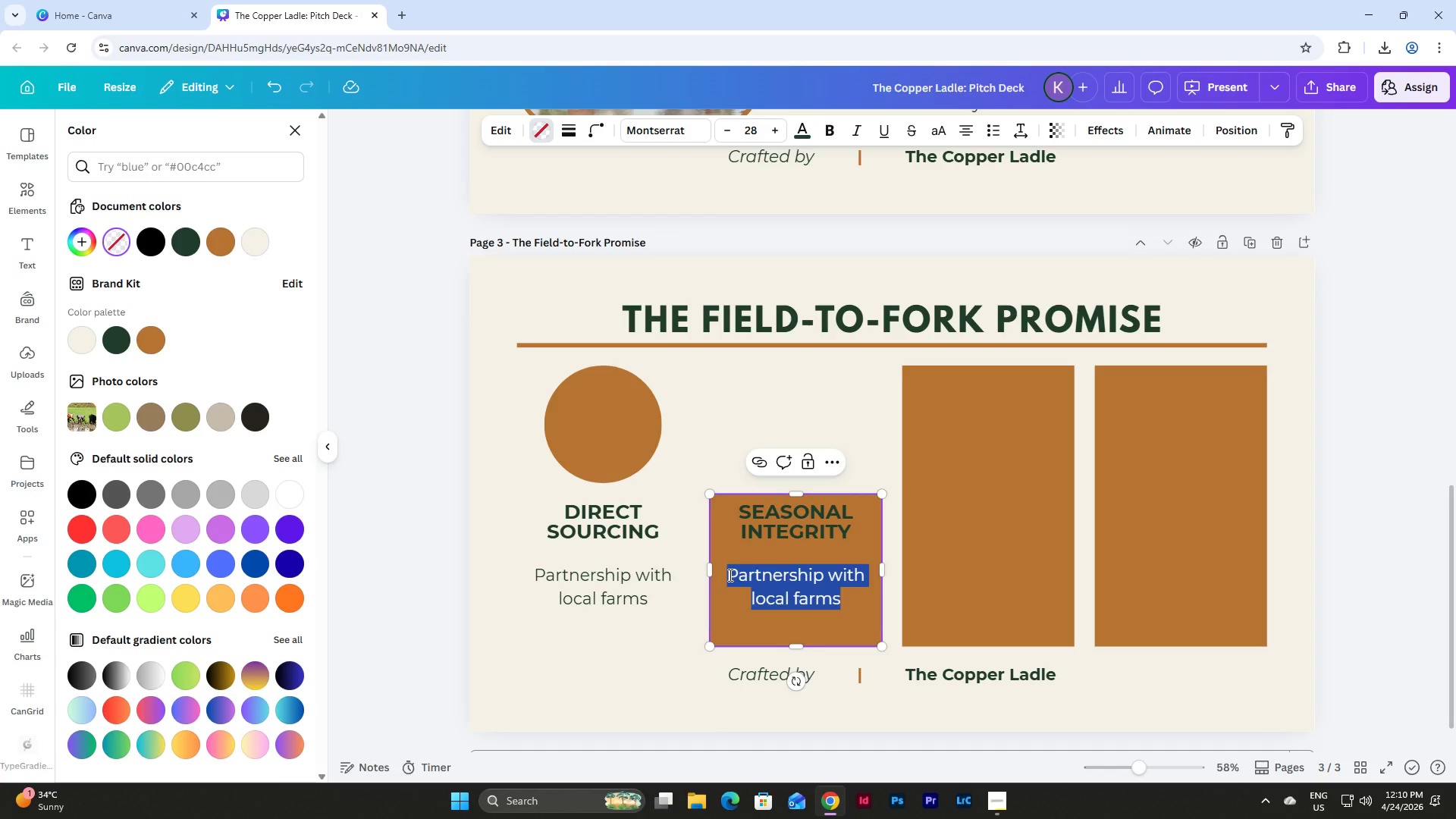 
type(Menus change with harvest)
 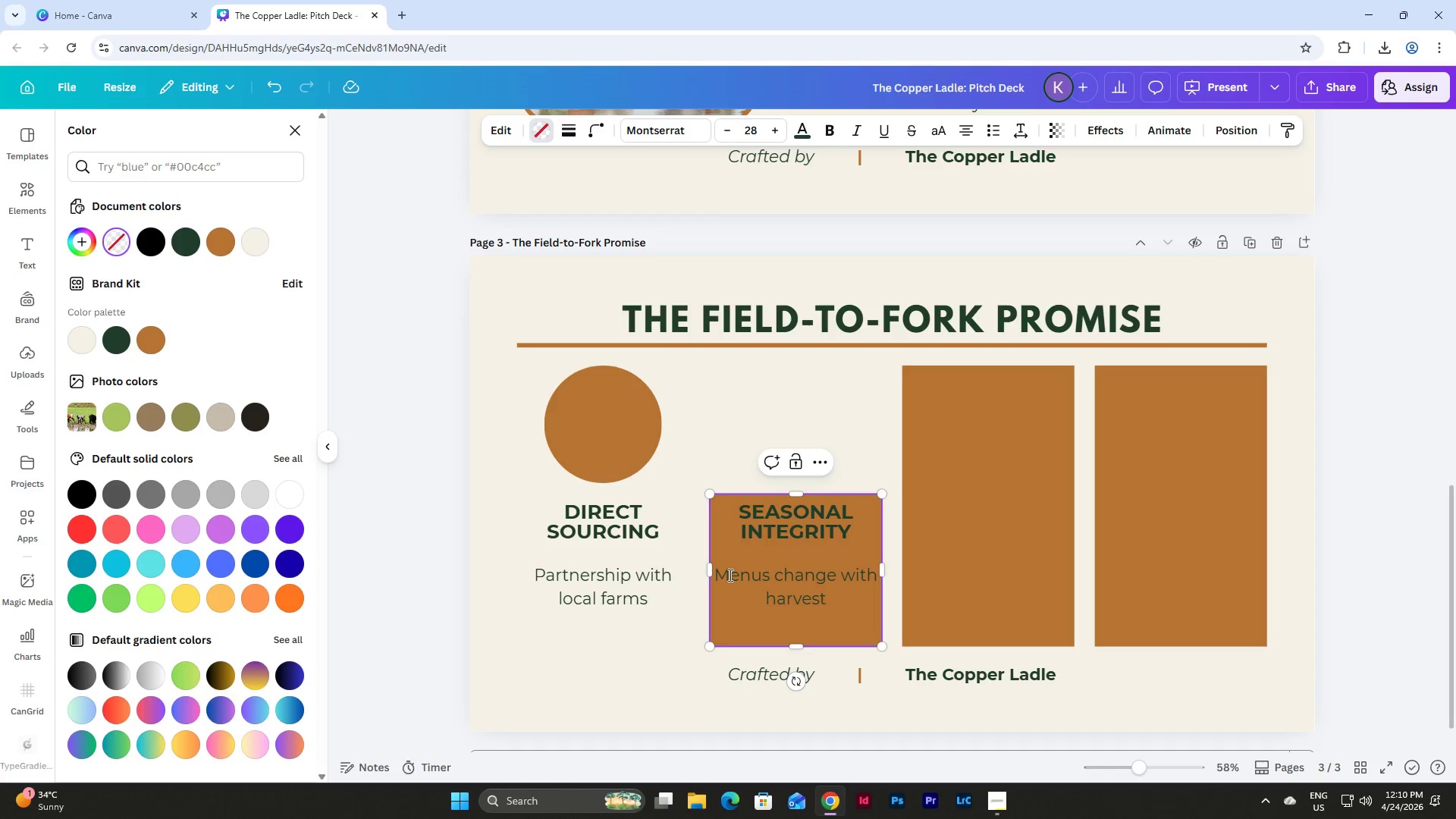 
wait(18.97)
 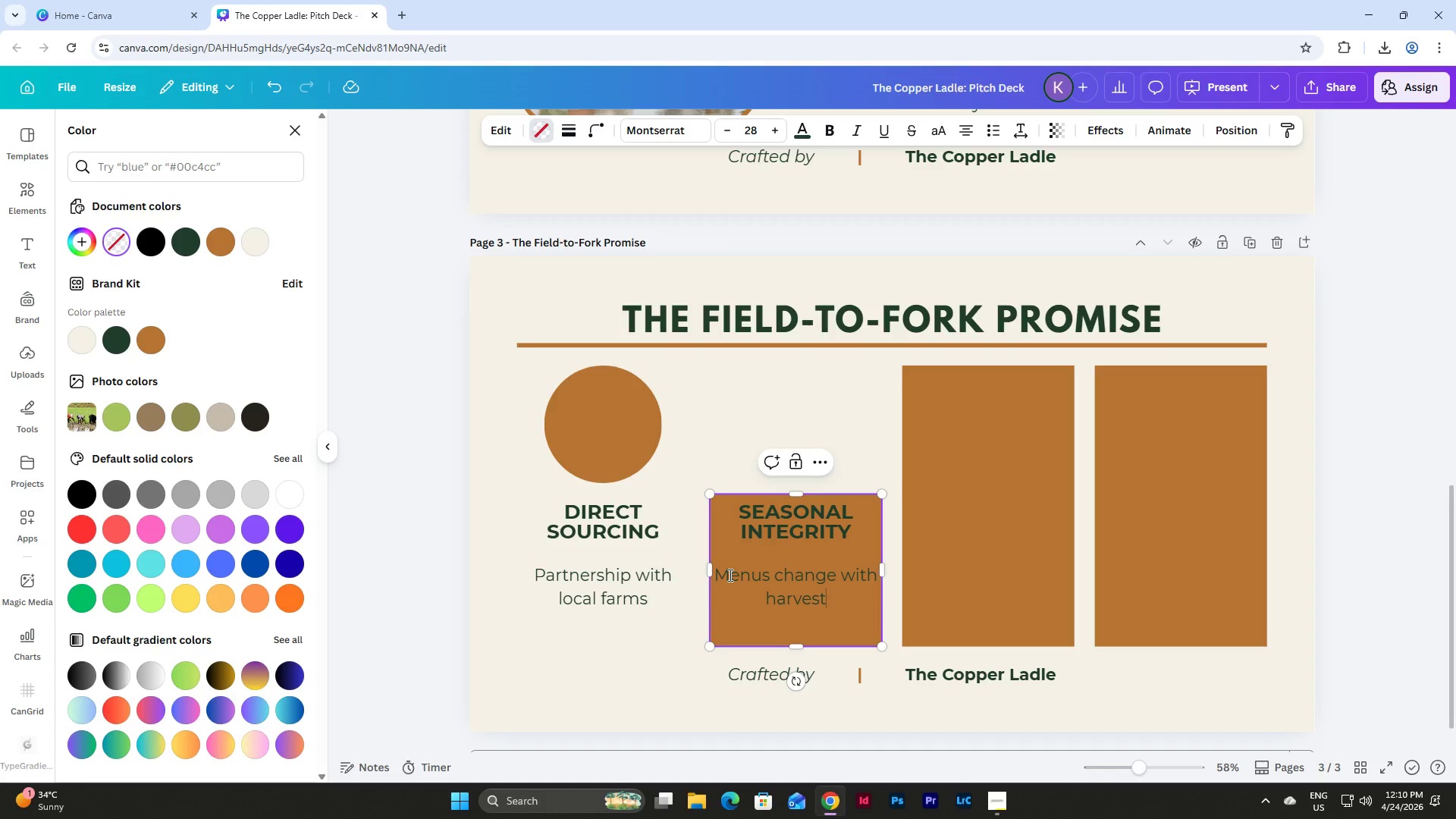 
type( cycles)
 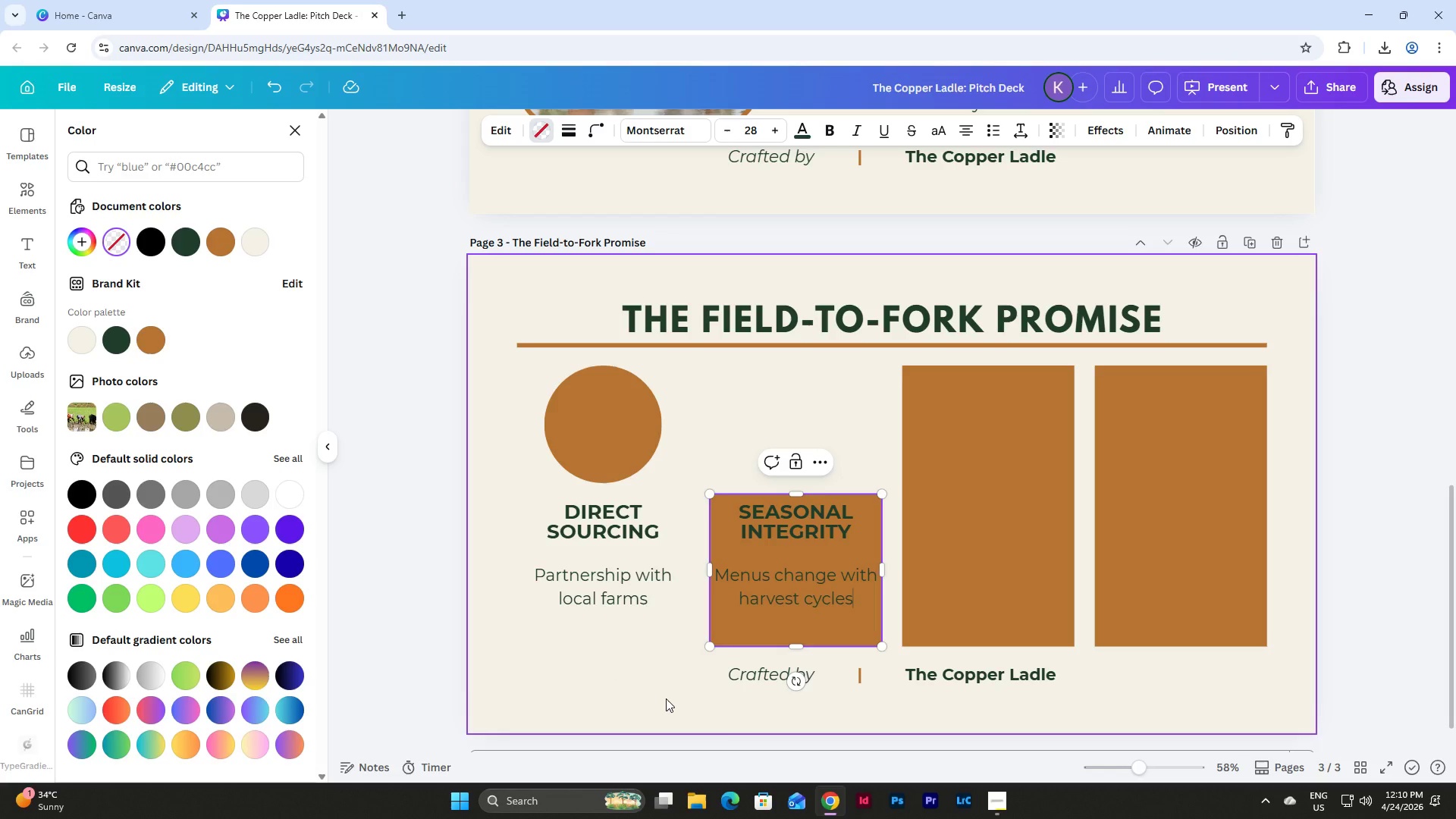 
left_click([695, 707])
 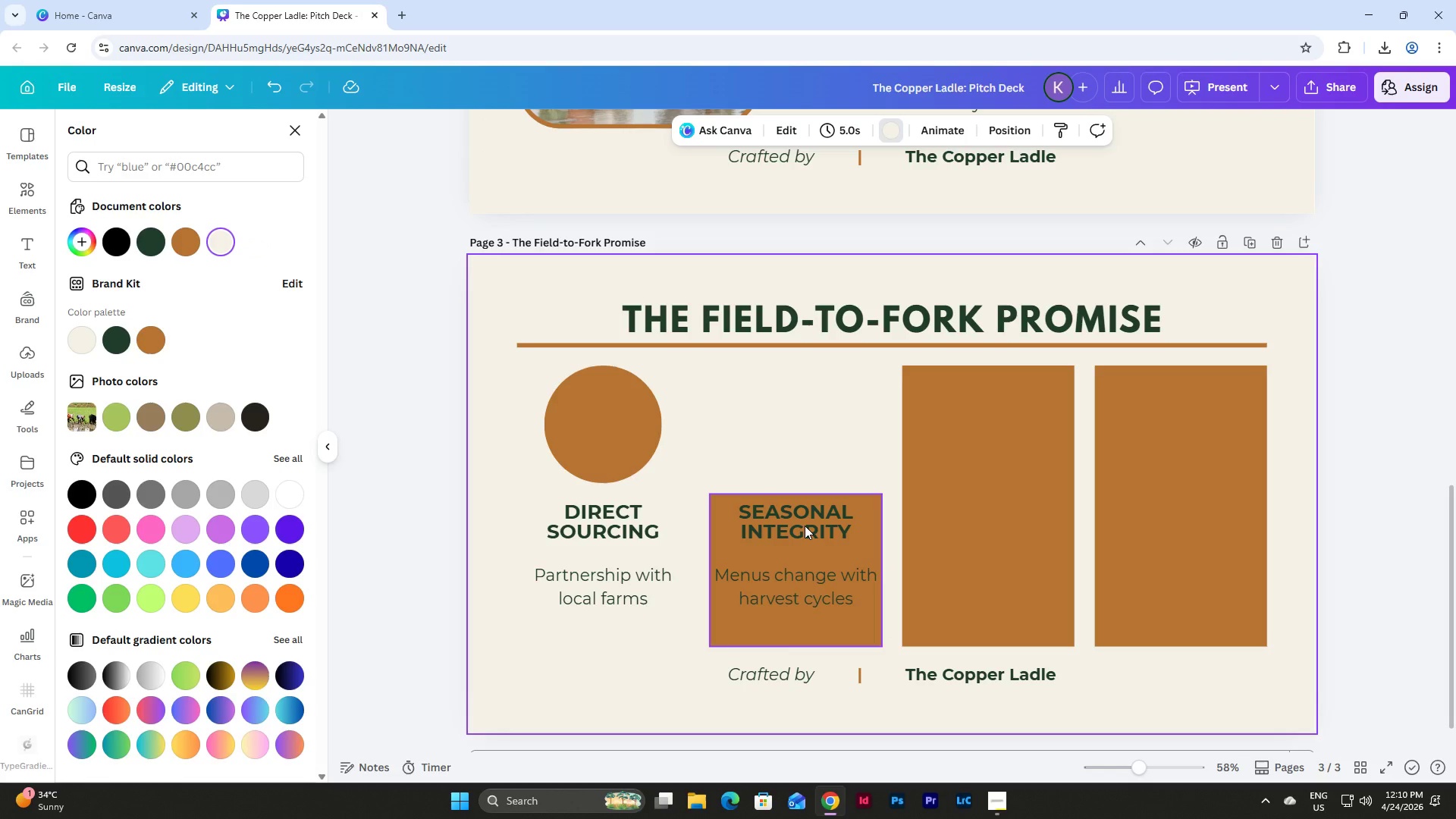 
left_click([1013, 130])
 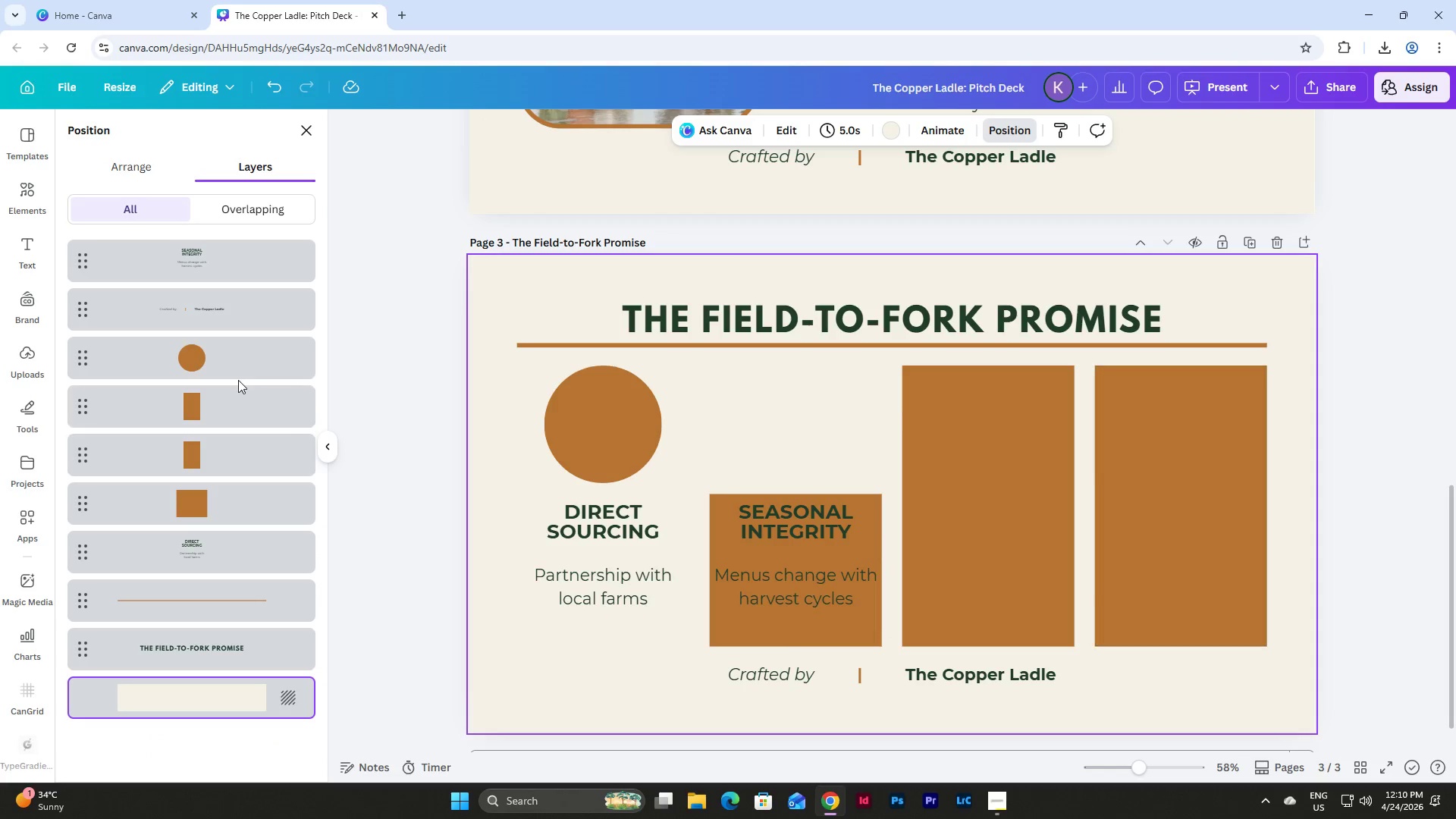 
left_click([236, 410])
 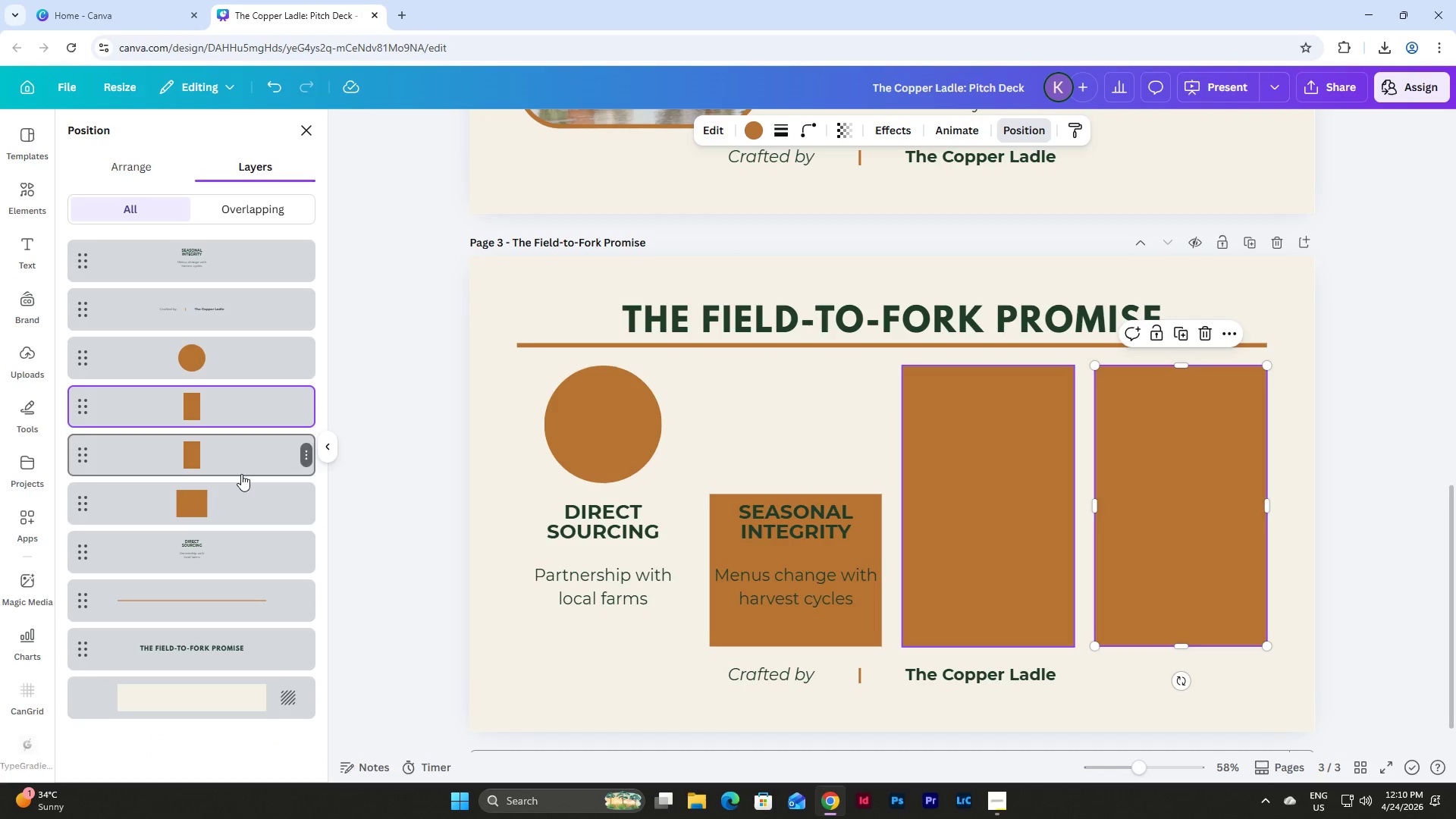 
left_click([246, 499])
 